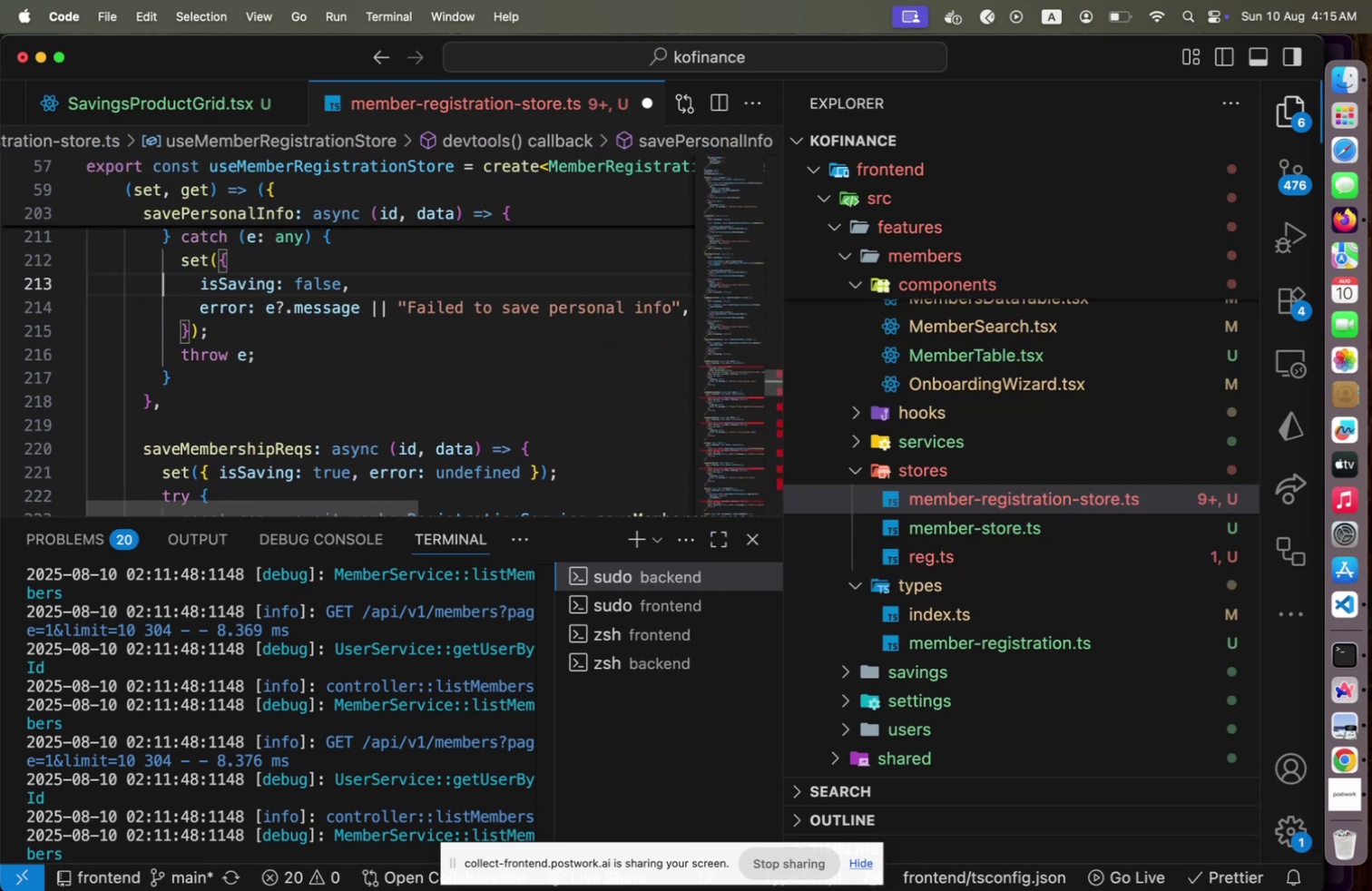 
hold_key(key=ArrowUp, duration=1.04)
 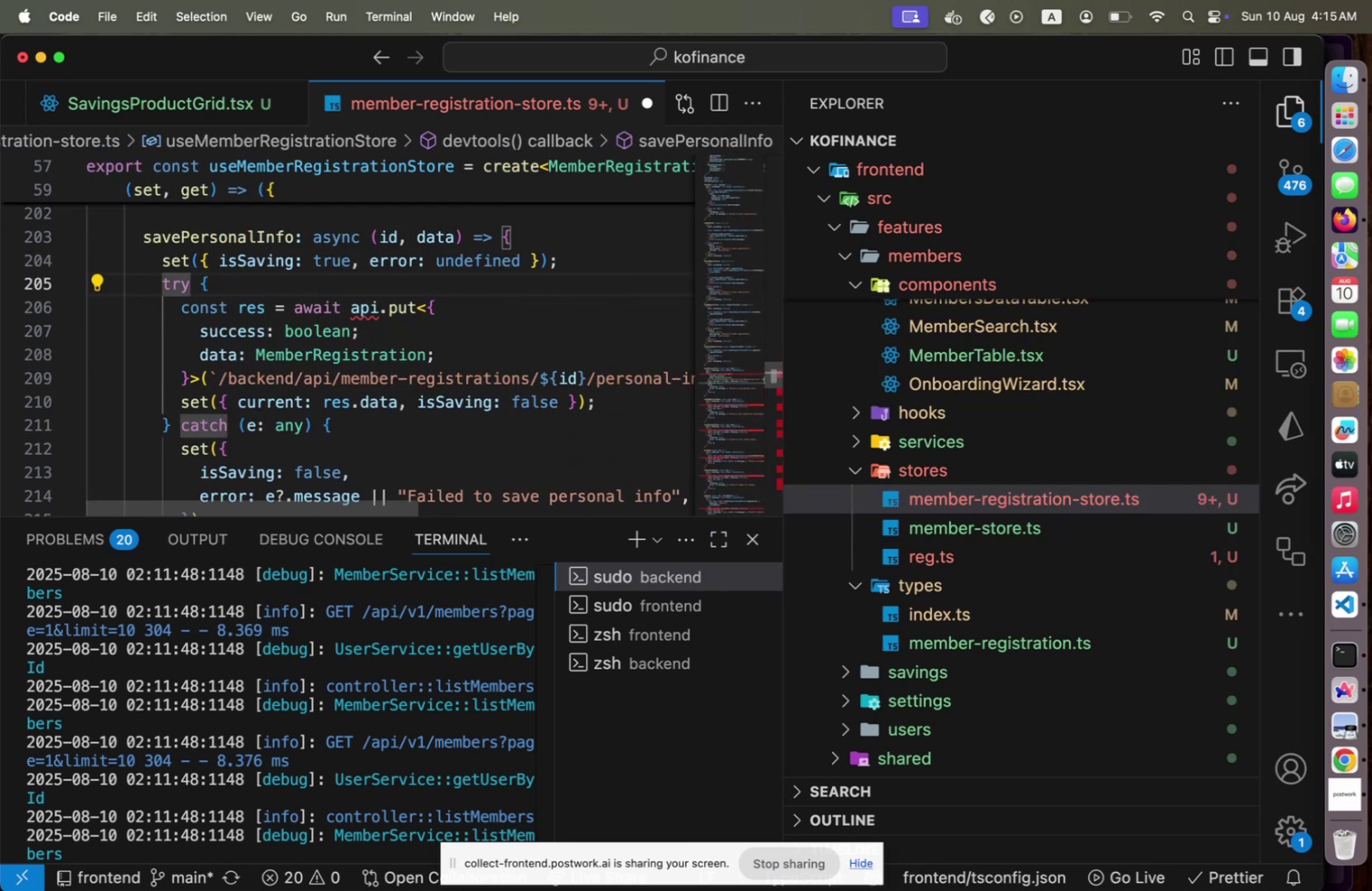 
key(ArrowDown)
 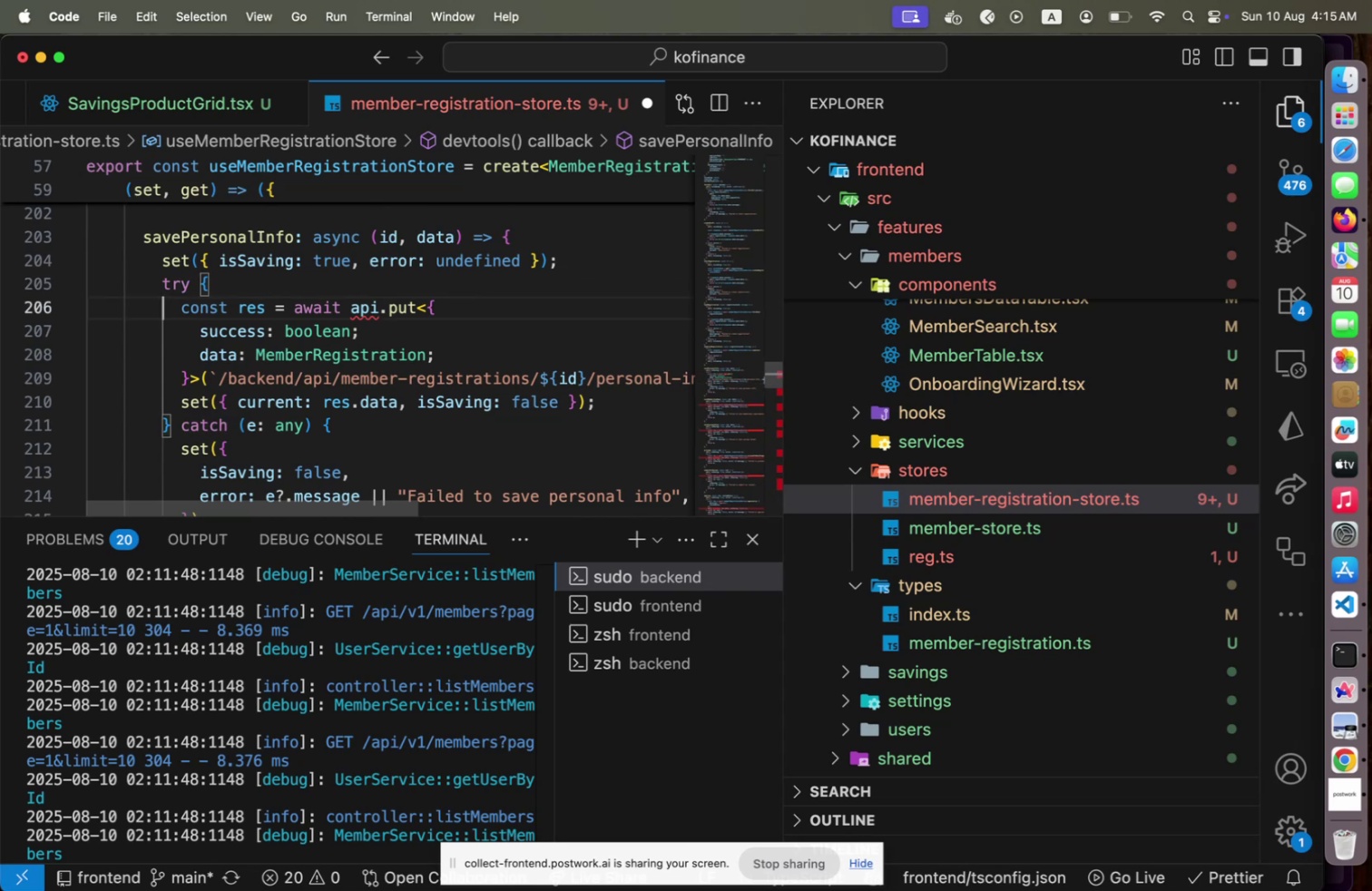 
key(End)
 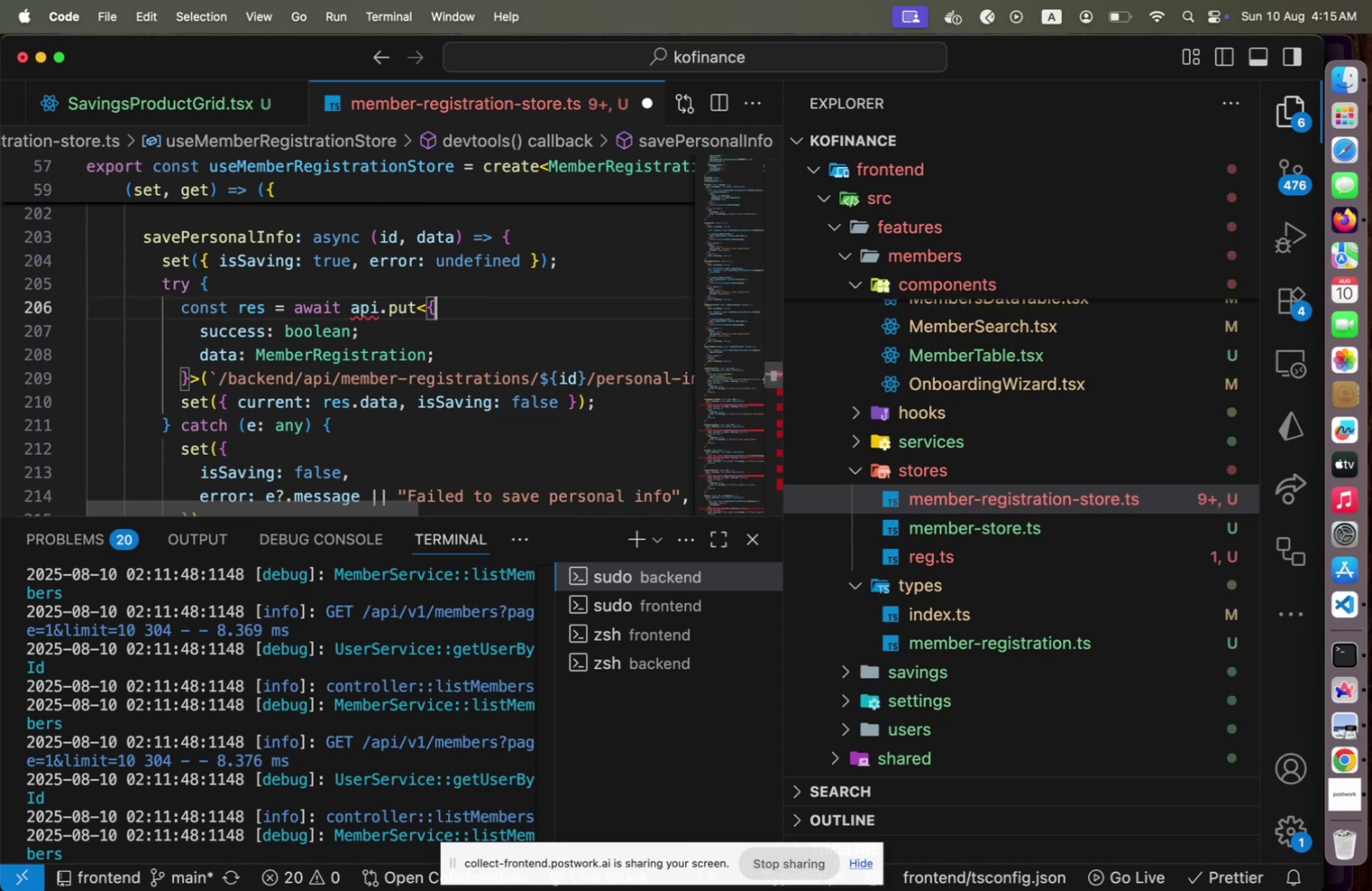 
hold_key(key=ArrowLeft, duration=1.05)
 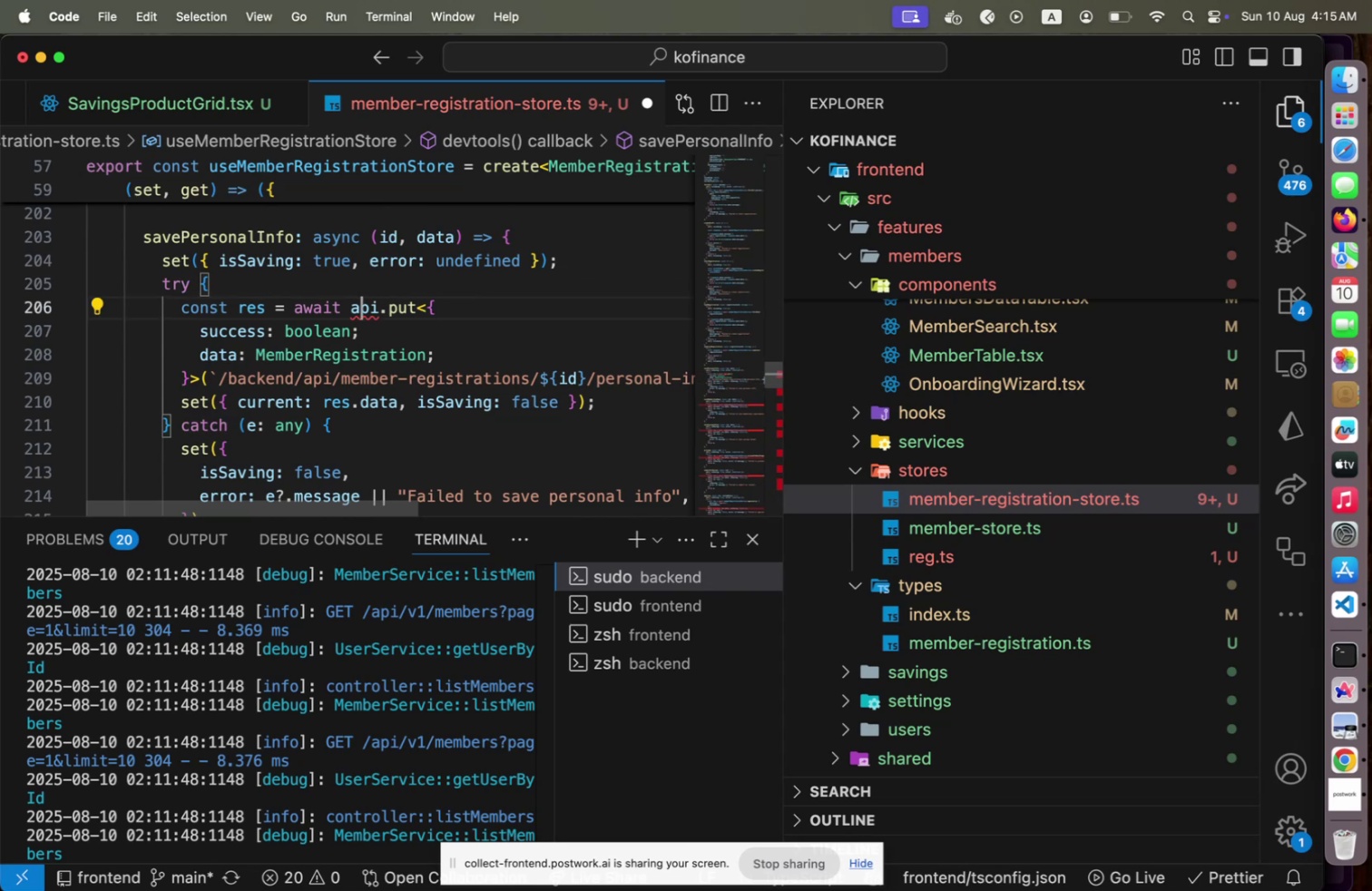 
key(ArrowLeft)
 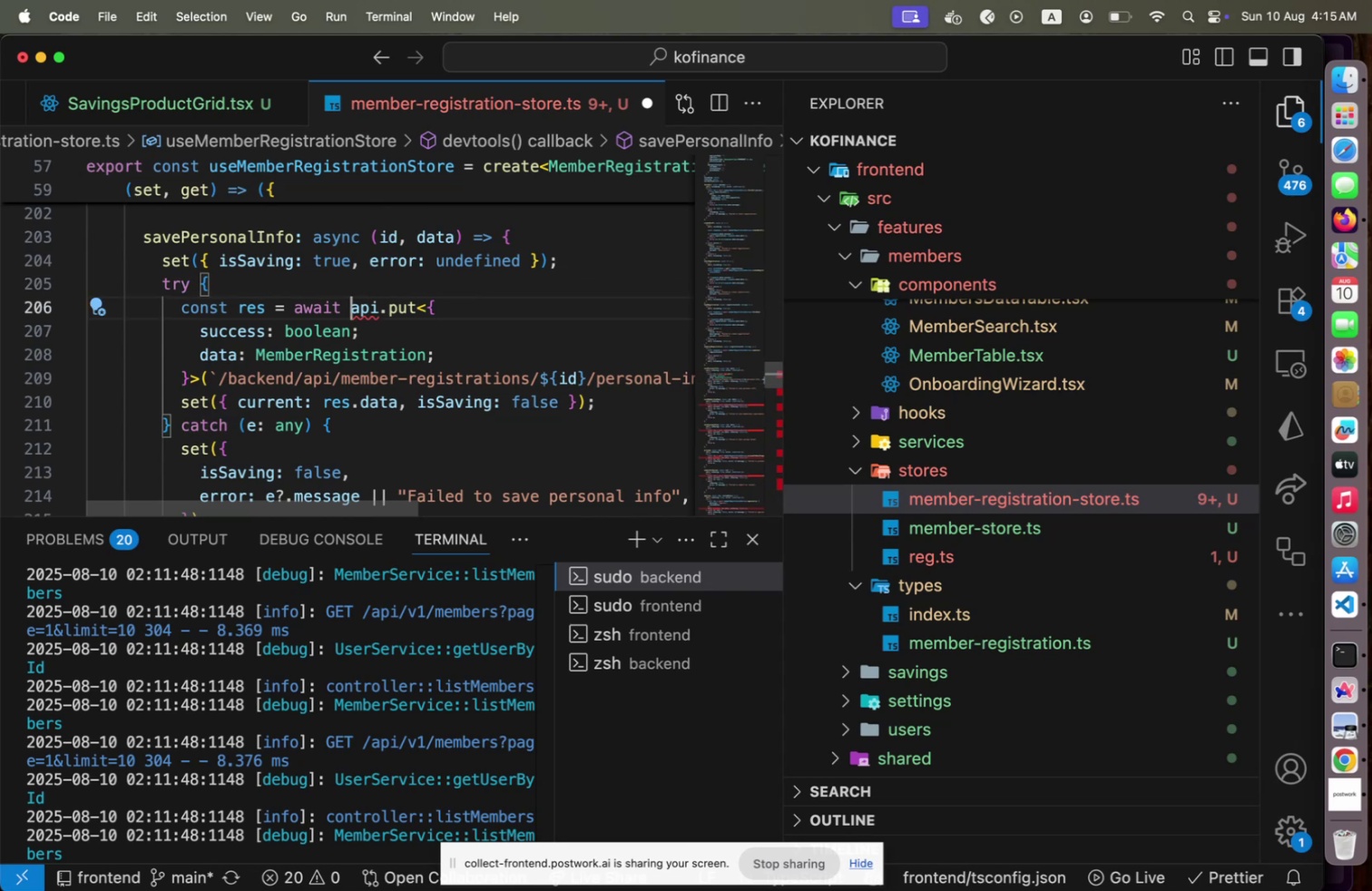 
key(Shift+ArrowDown)
 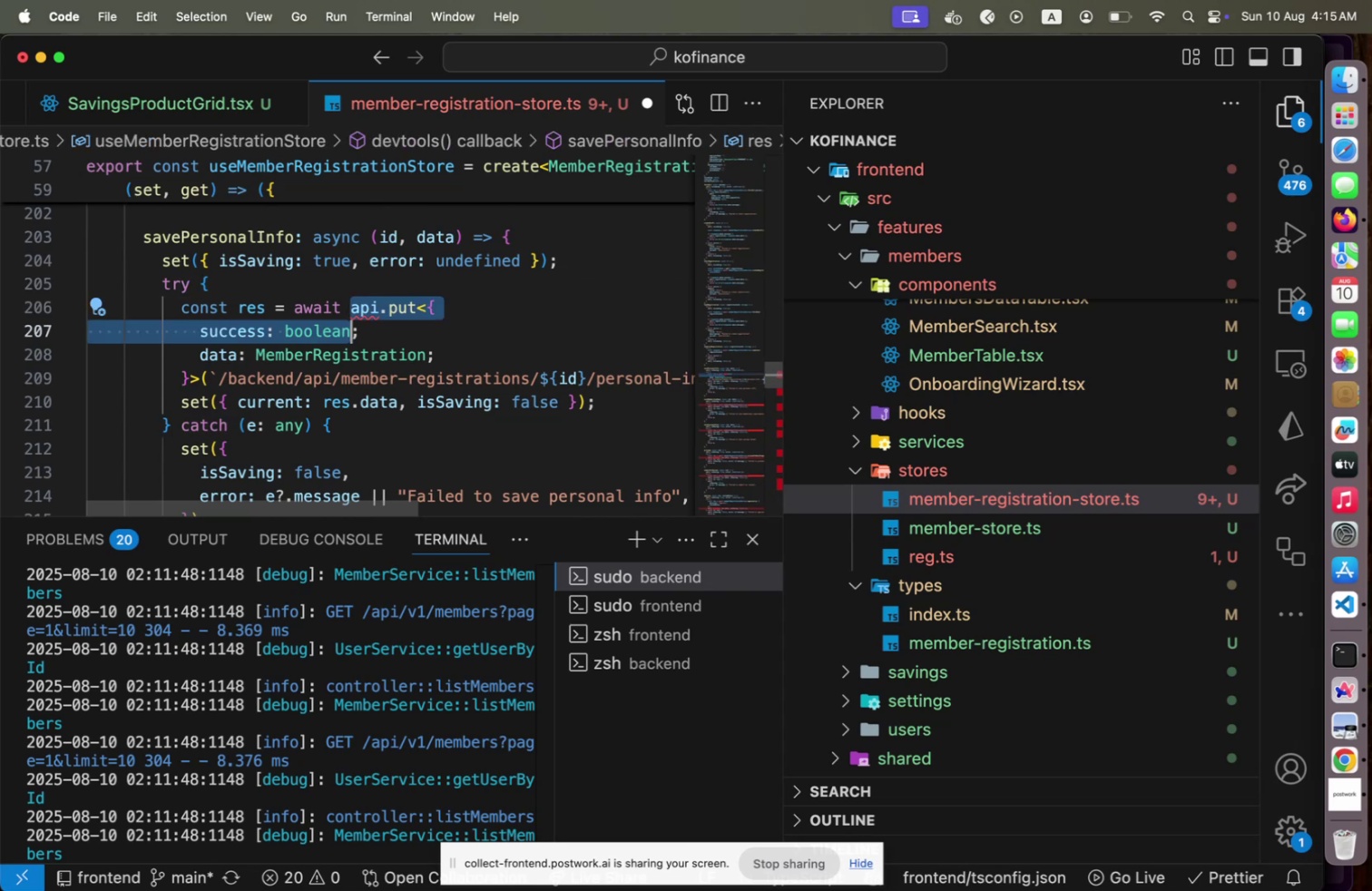 
key(Shift+ArrowDown)
 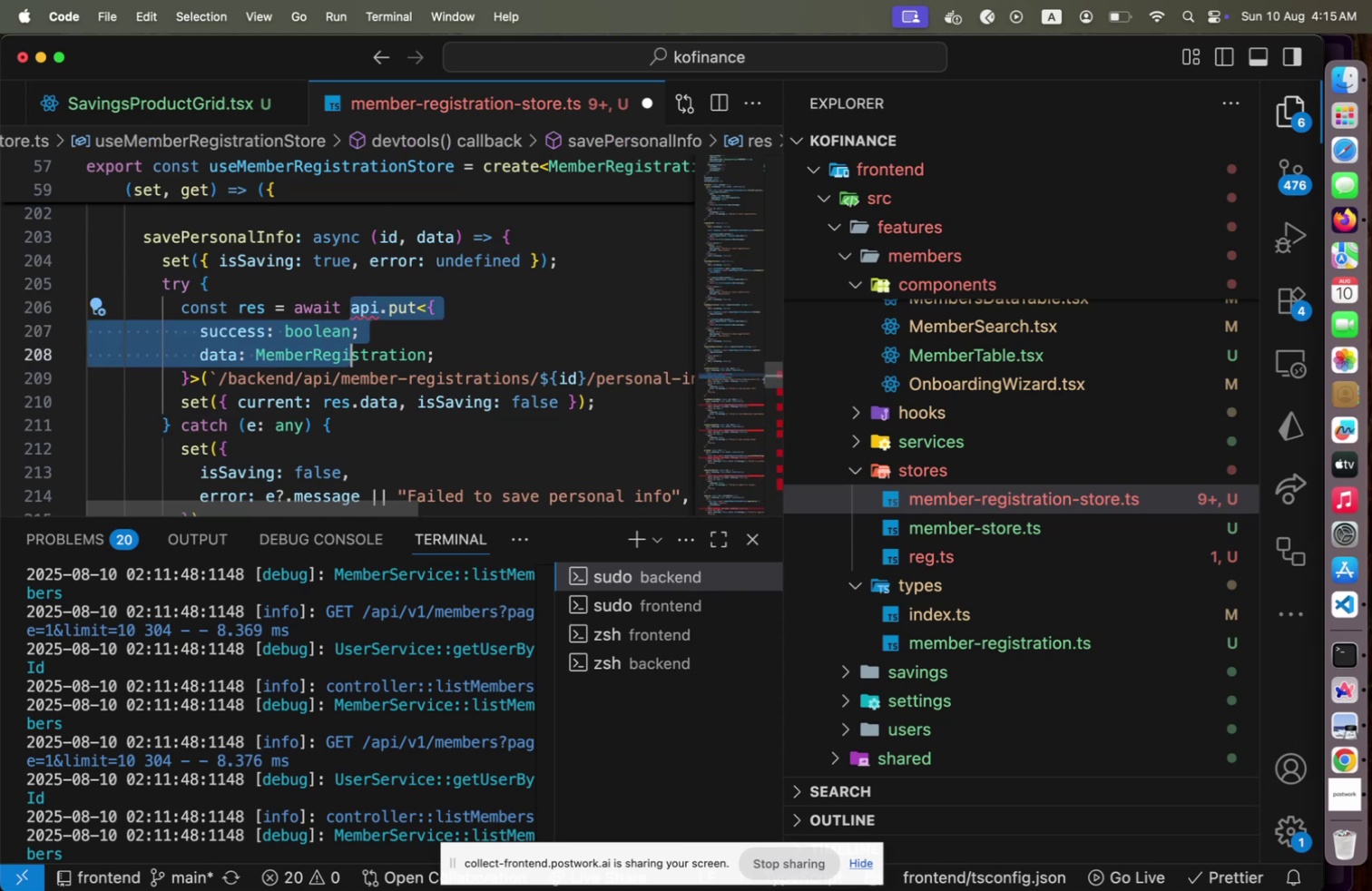 
key(Shift+ArrowDown)
 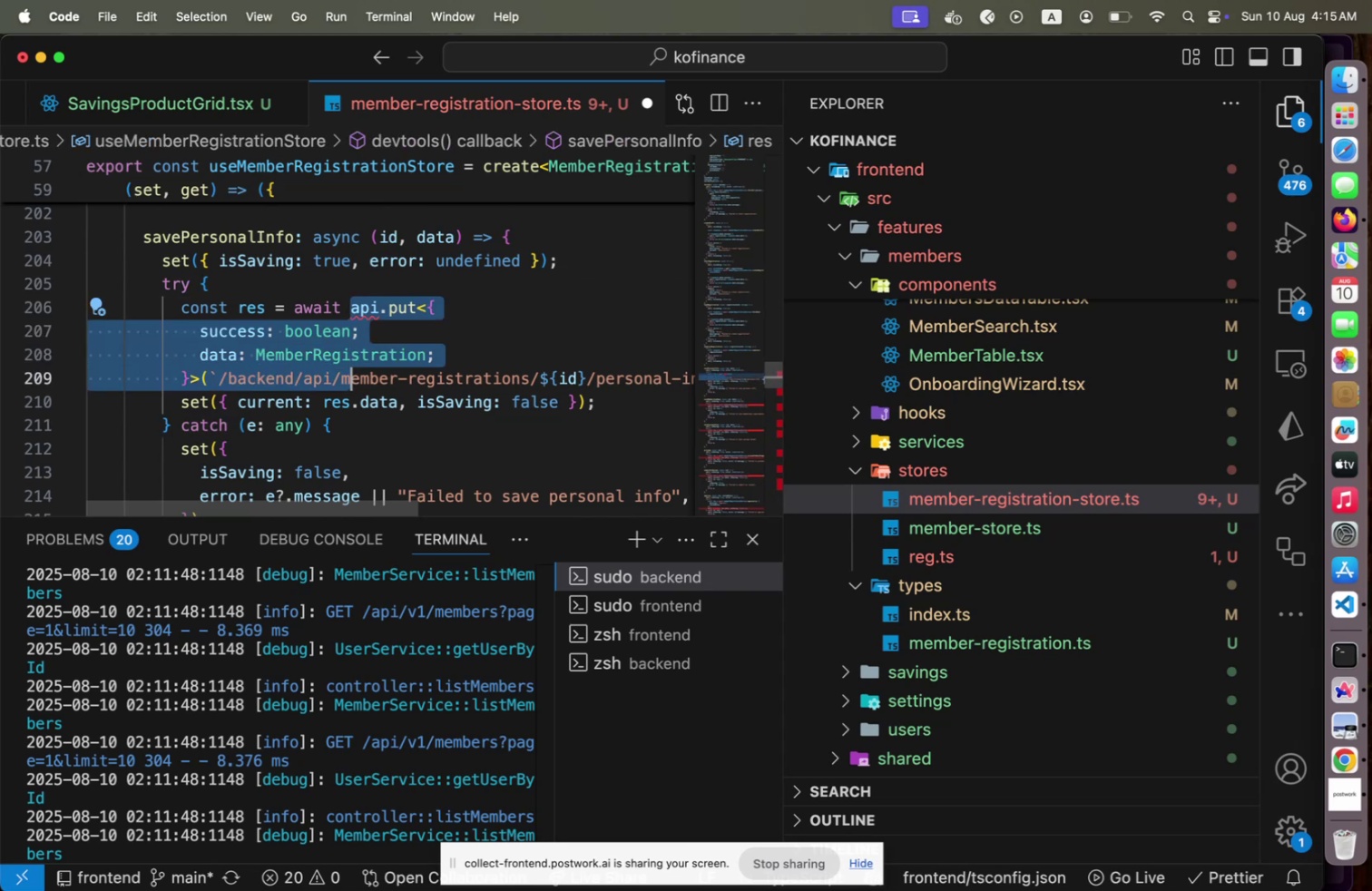 
key(Shift+End)
 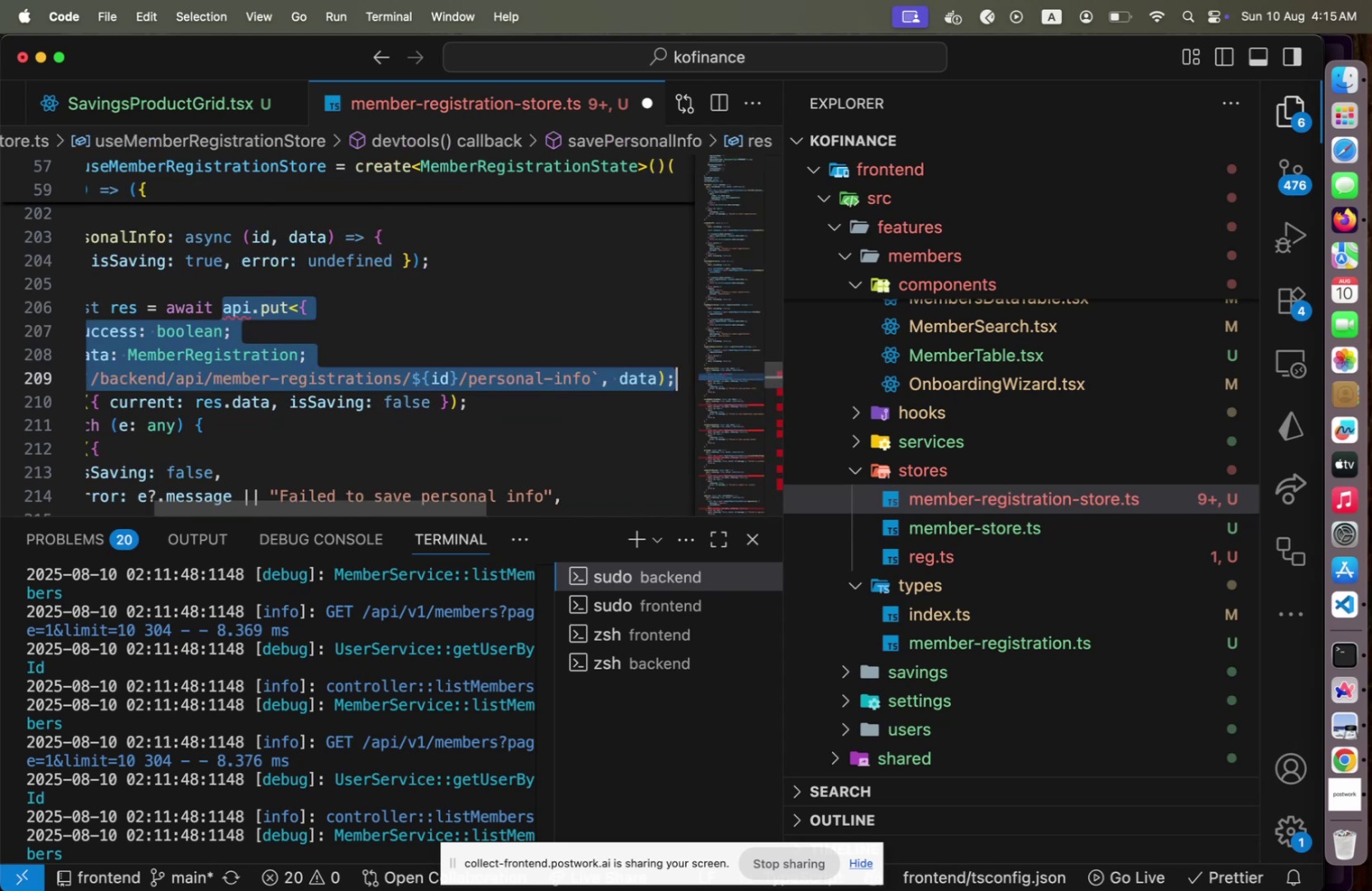 
key(Shift+ArrowLeft)
 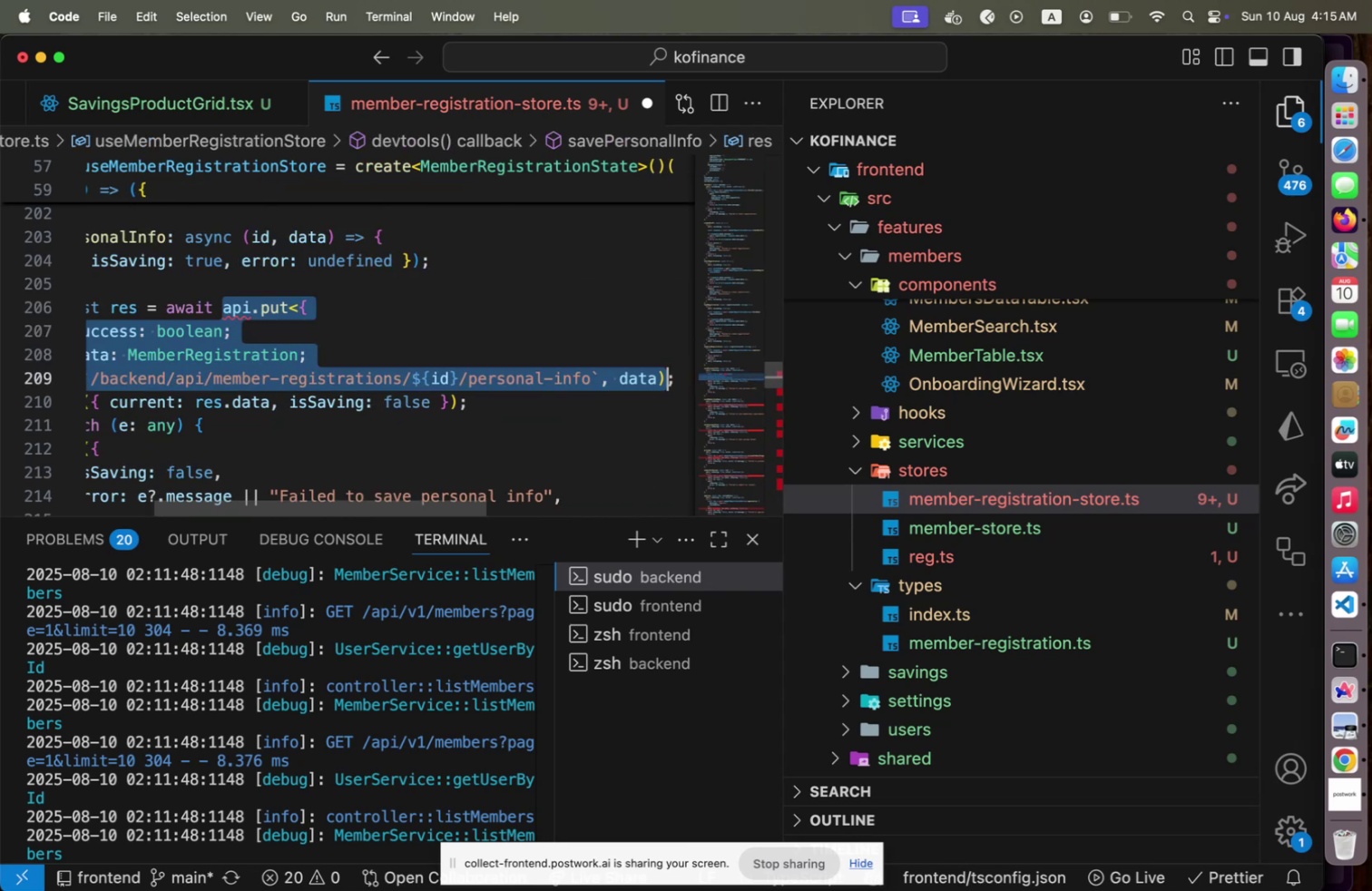 
key(Shift+ArrowLeft)
 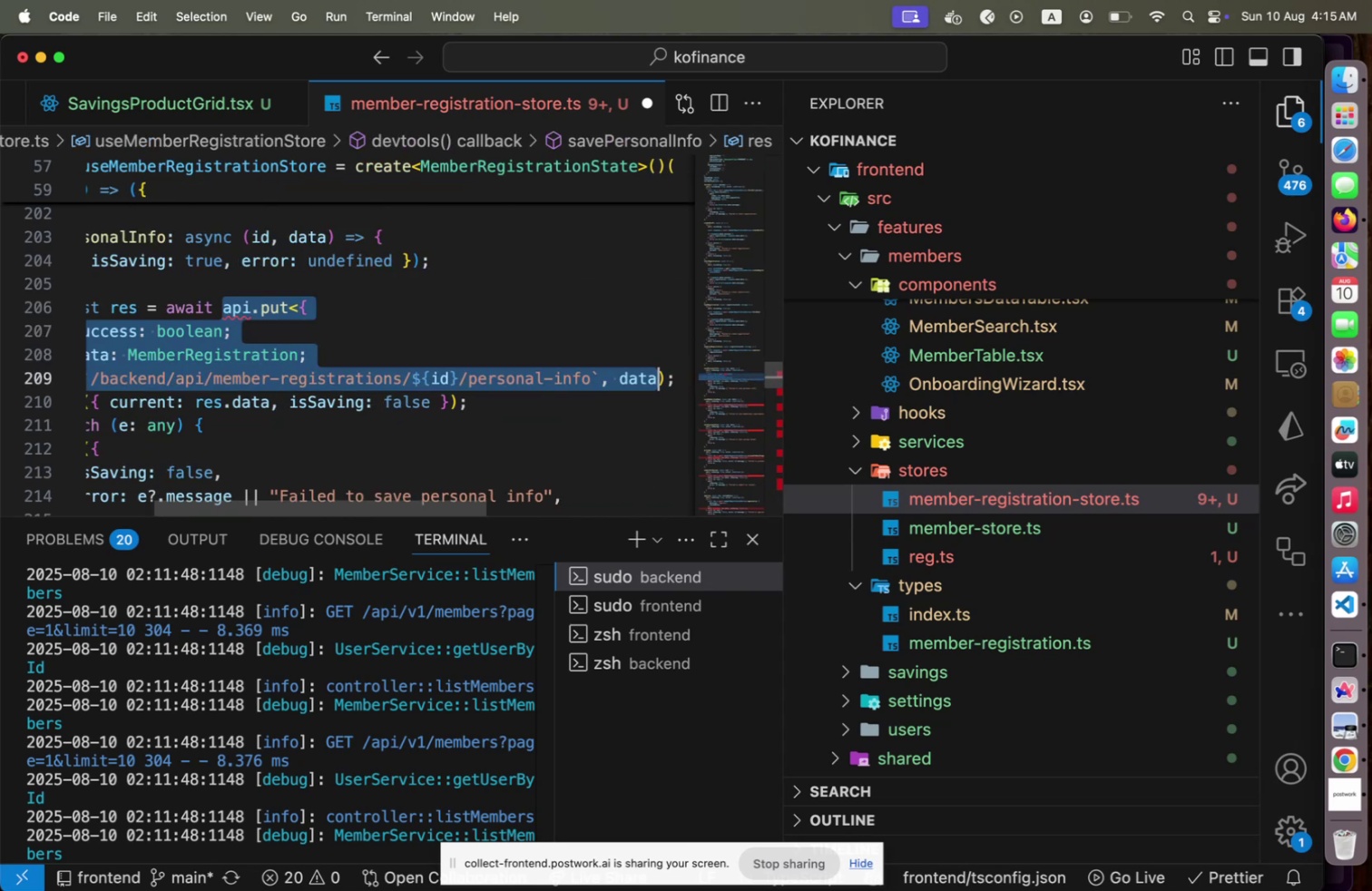 
key(Shift+ArrowLeft)
 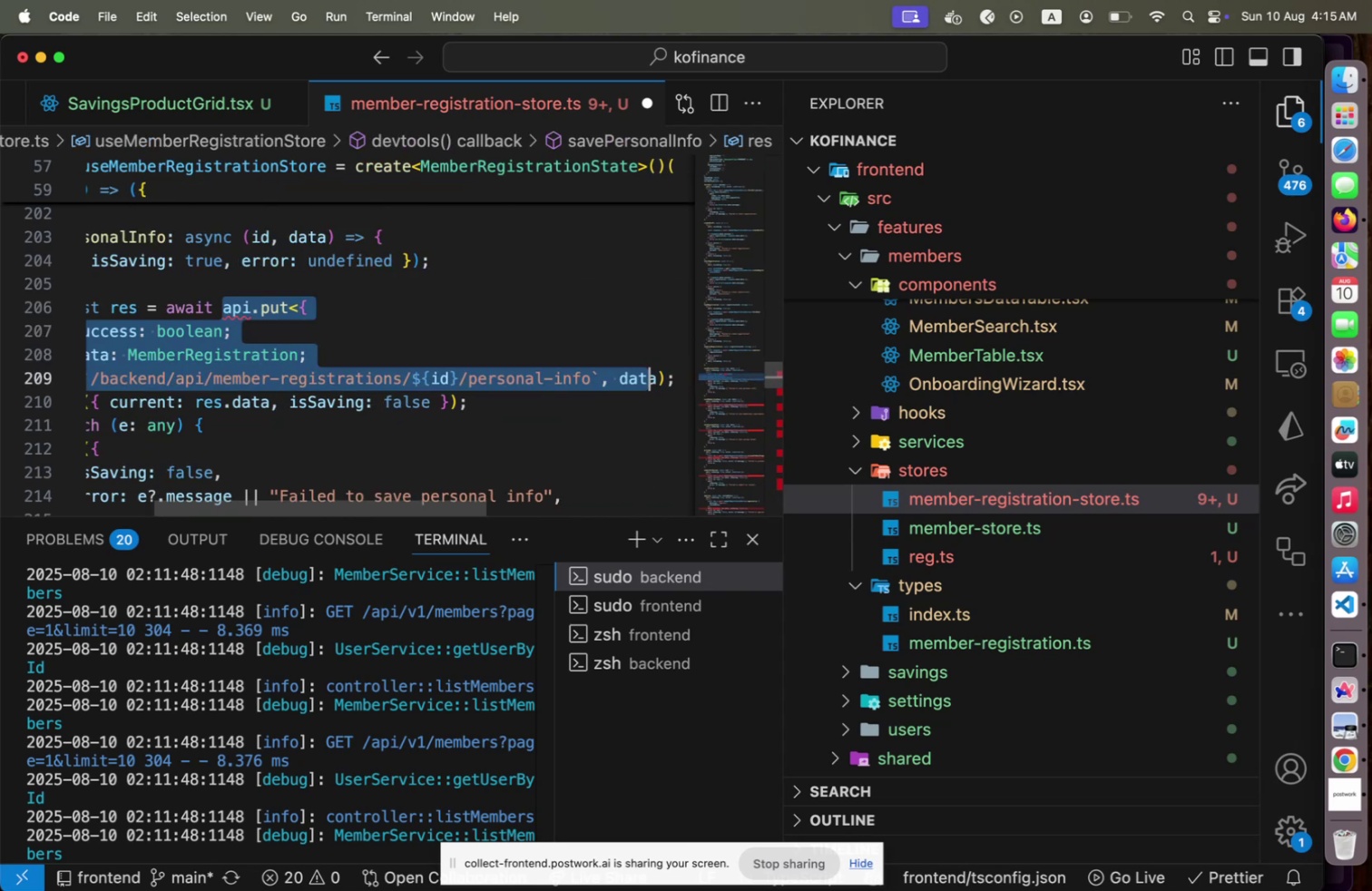 
key(Shift+ArrowLeft)
 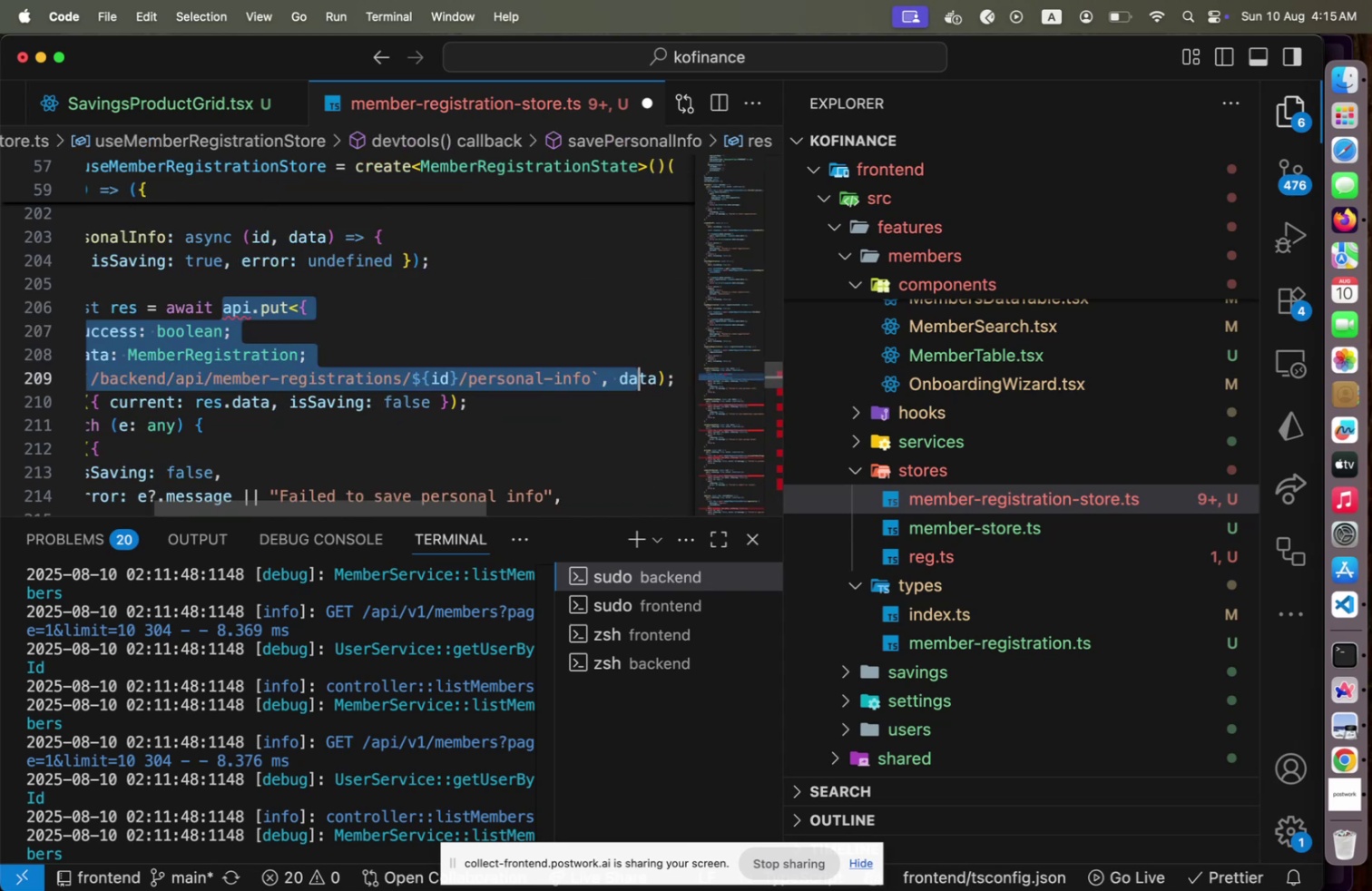 
key(Shift+ArrowLeft)
 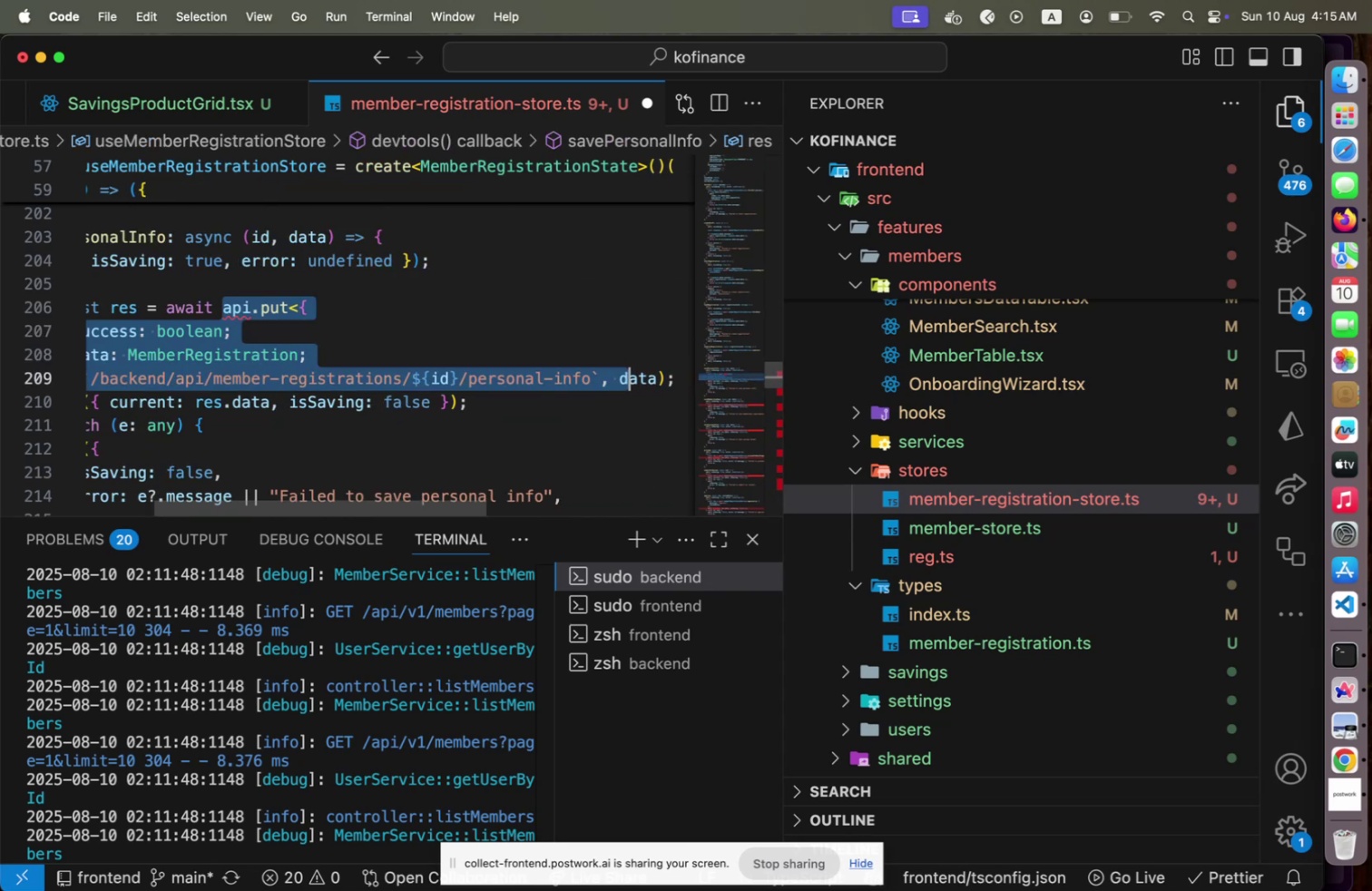 
key(Shift+ArrowLeft)
 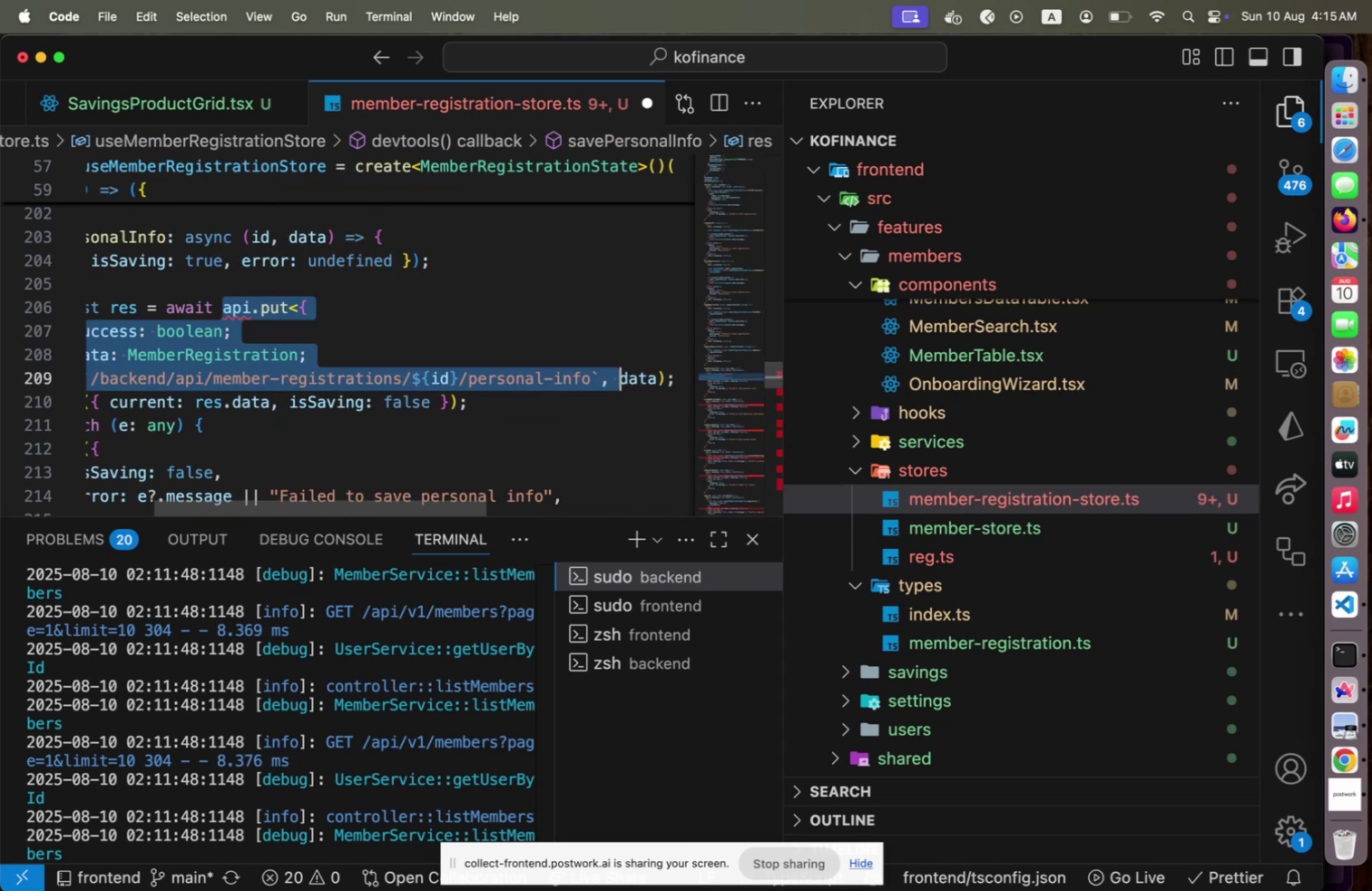 
key(Shift+ArrowLeft)
 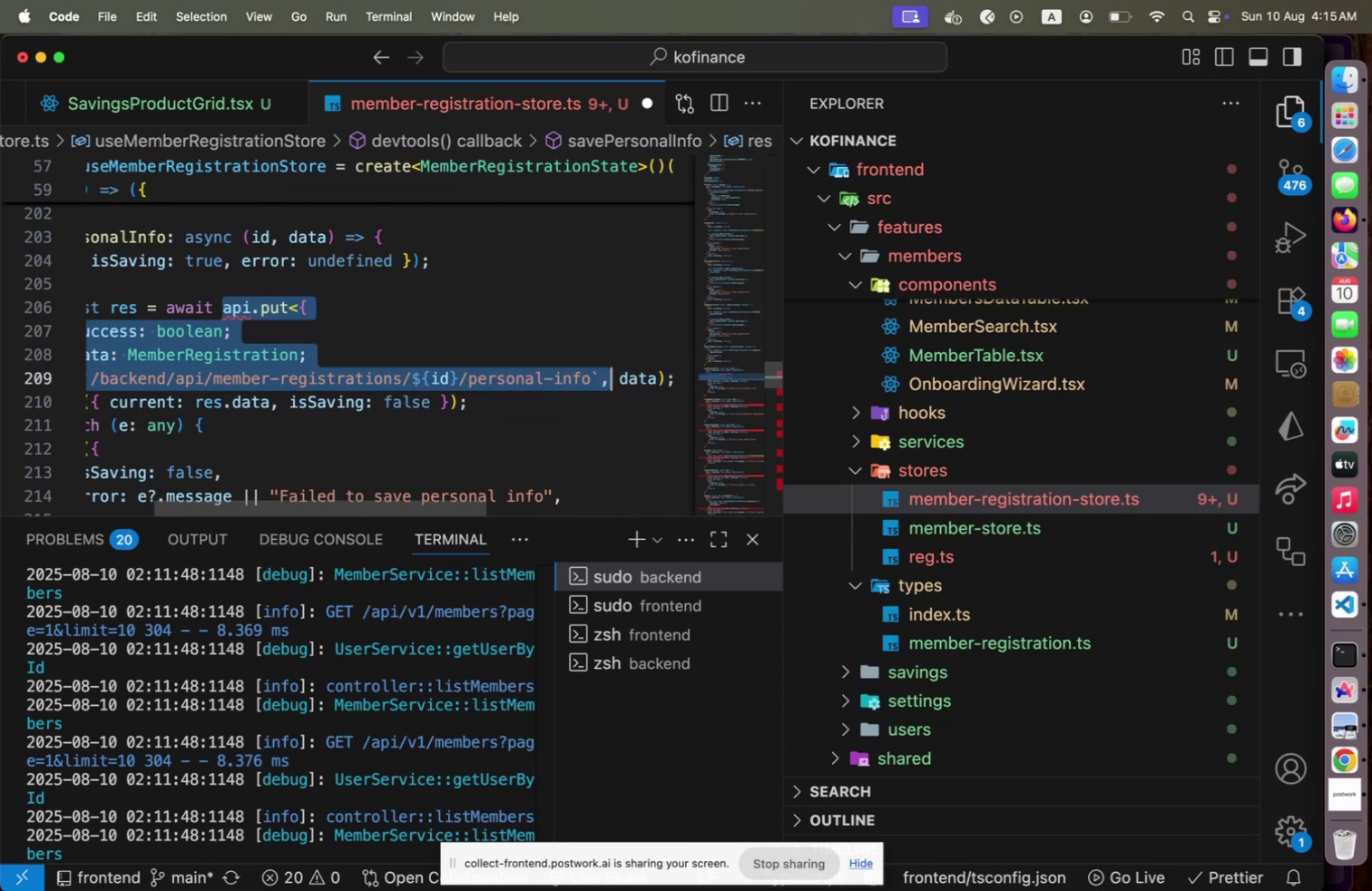 
key(Shift+ArrowLeft)
 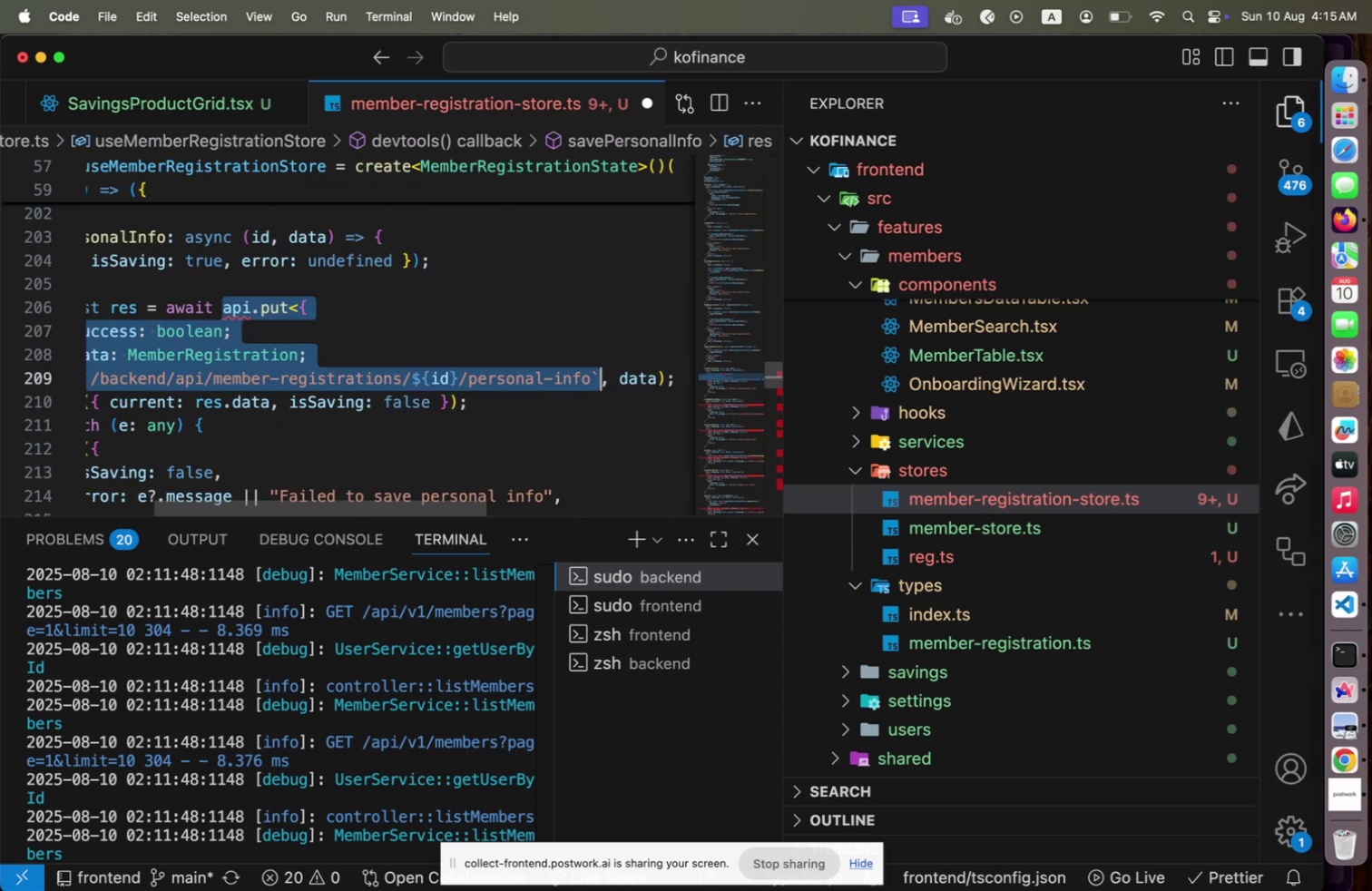 
key(Backspace)
type(mem)
 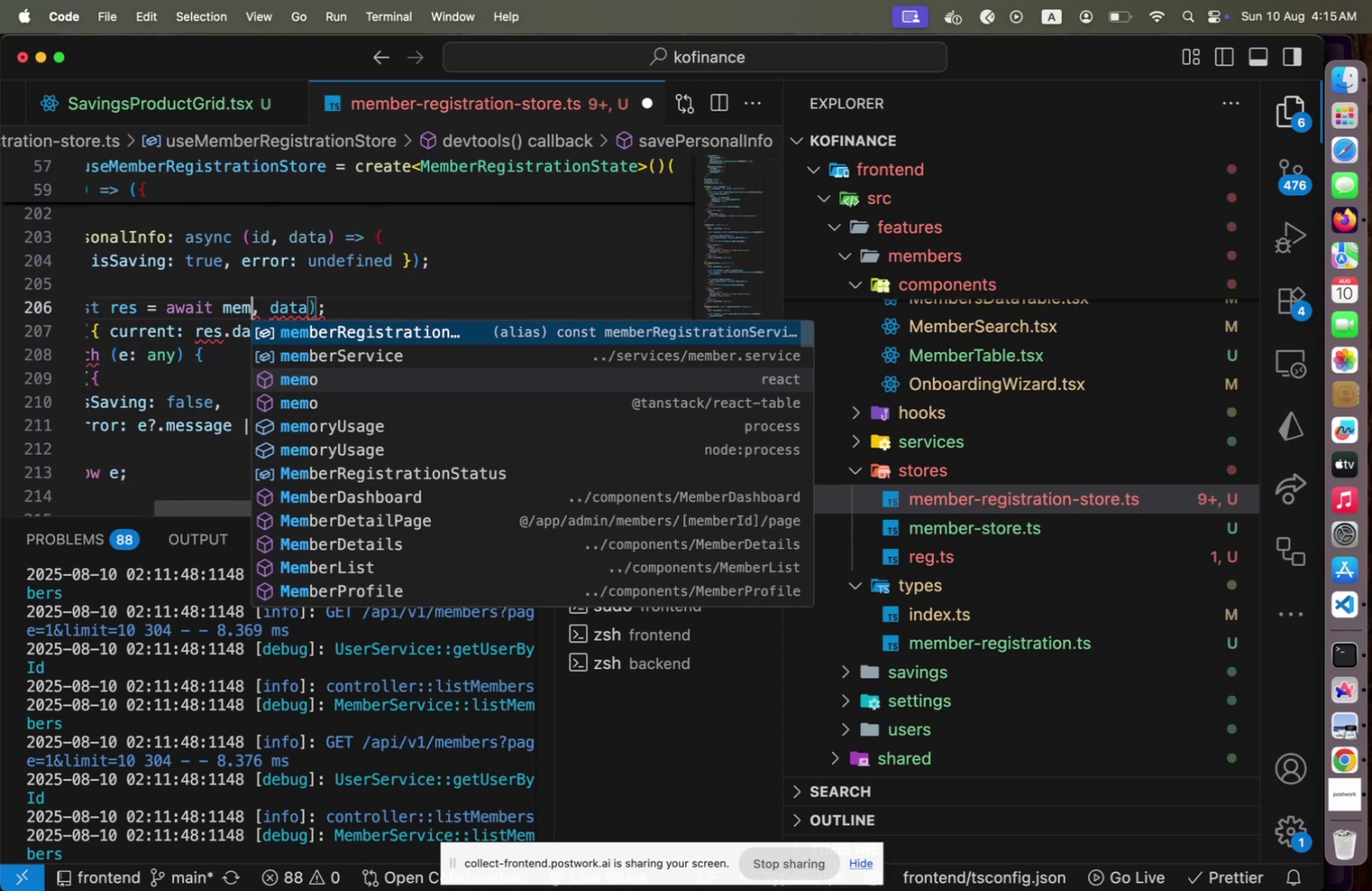 
key(Enter)
 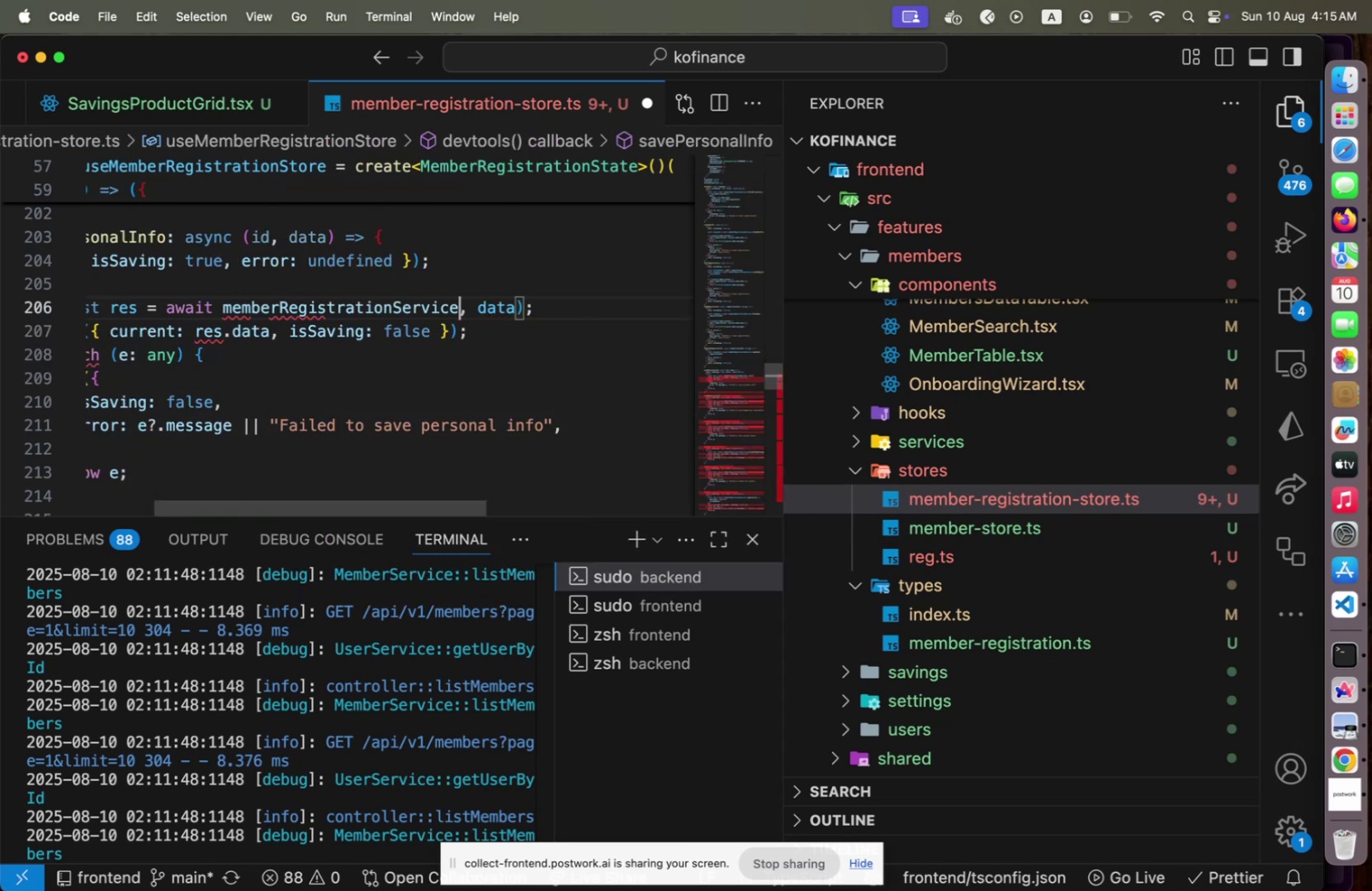 
type(.savePerf)
key(Backspace)
type(sonalInfo)
 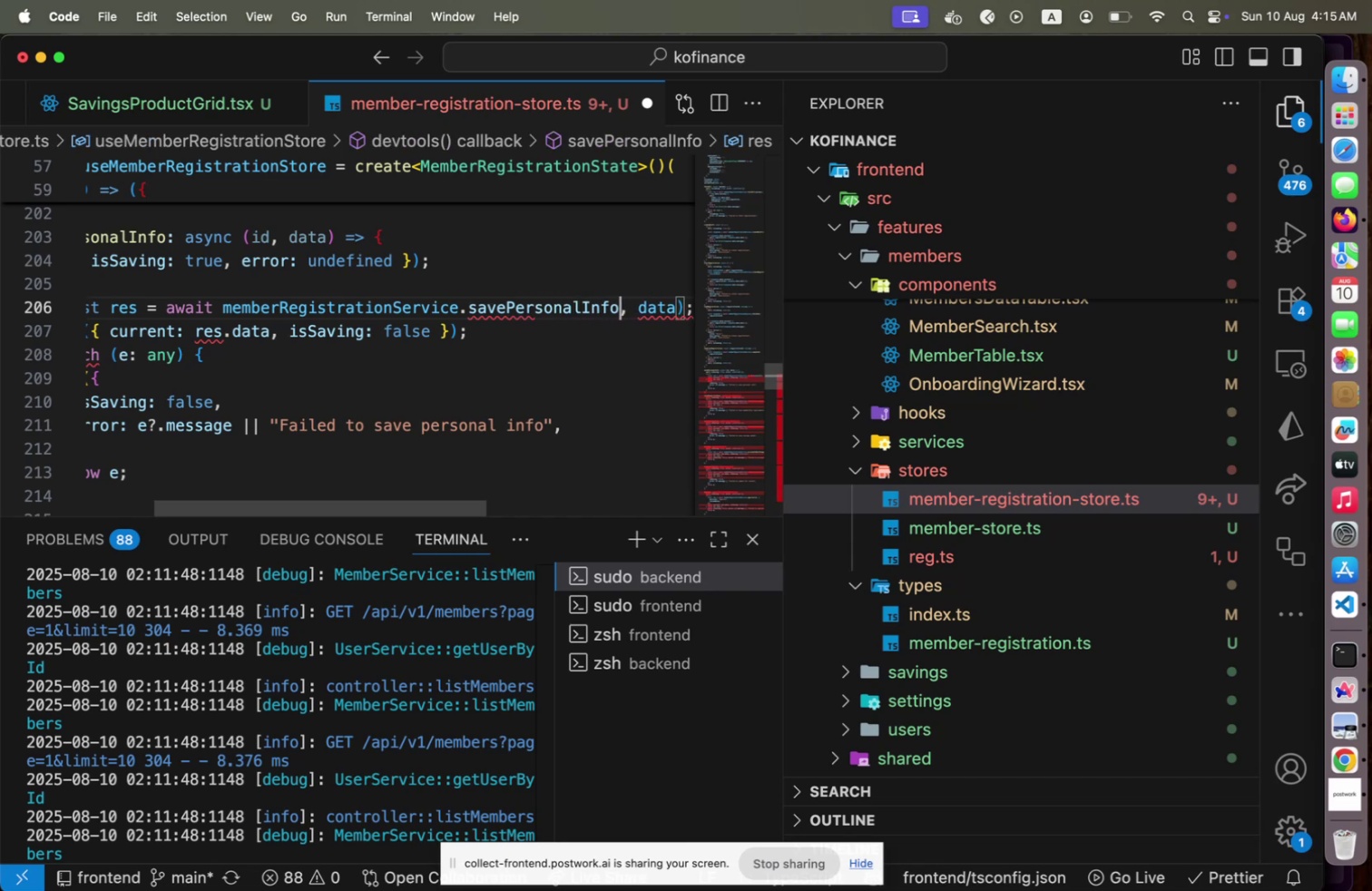 
key(Shift+ArrowRight)
 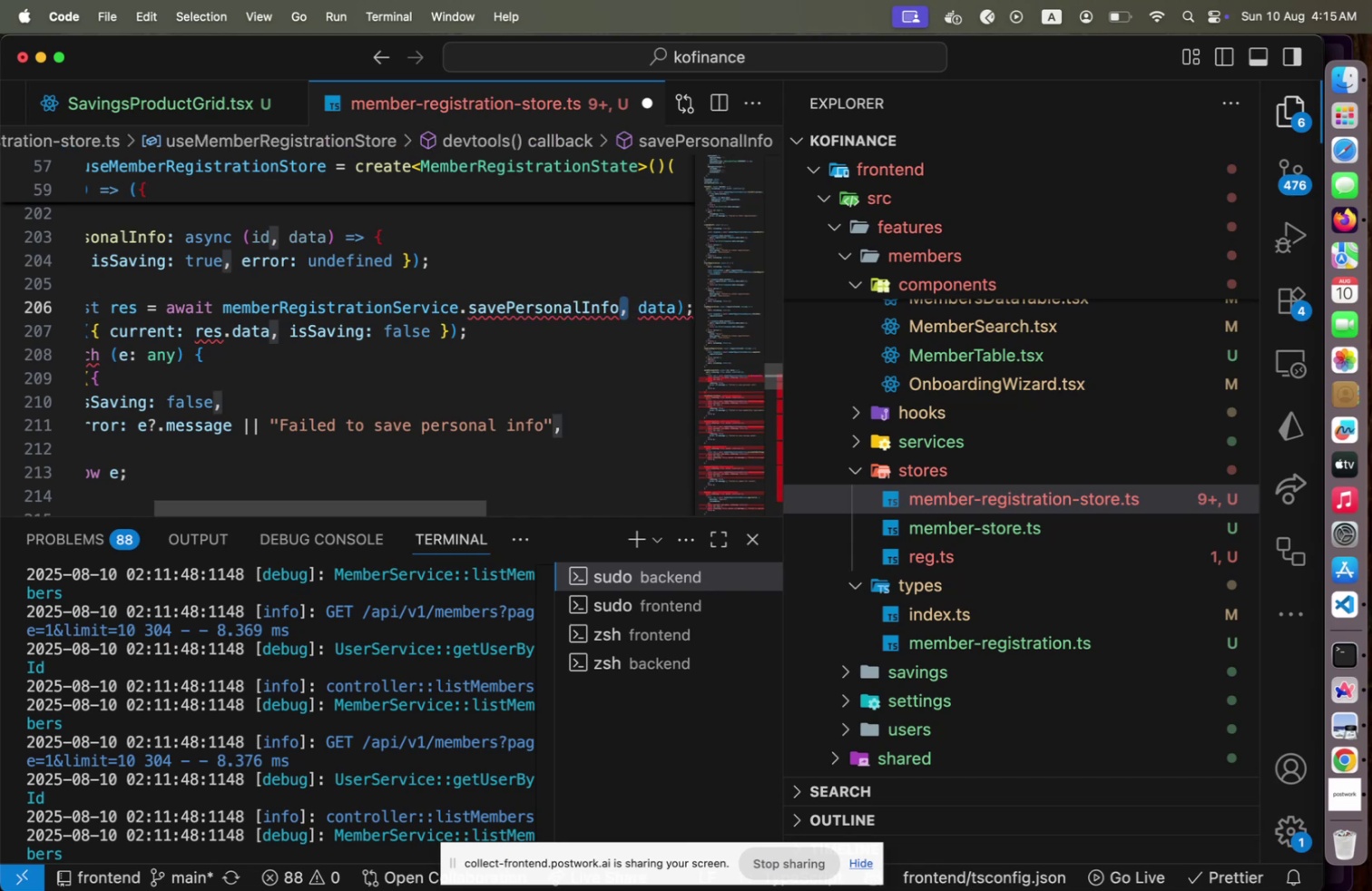 
key(Backspace)
type((id)
 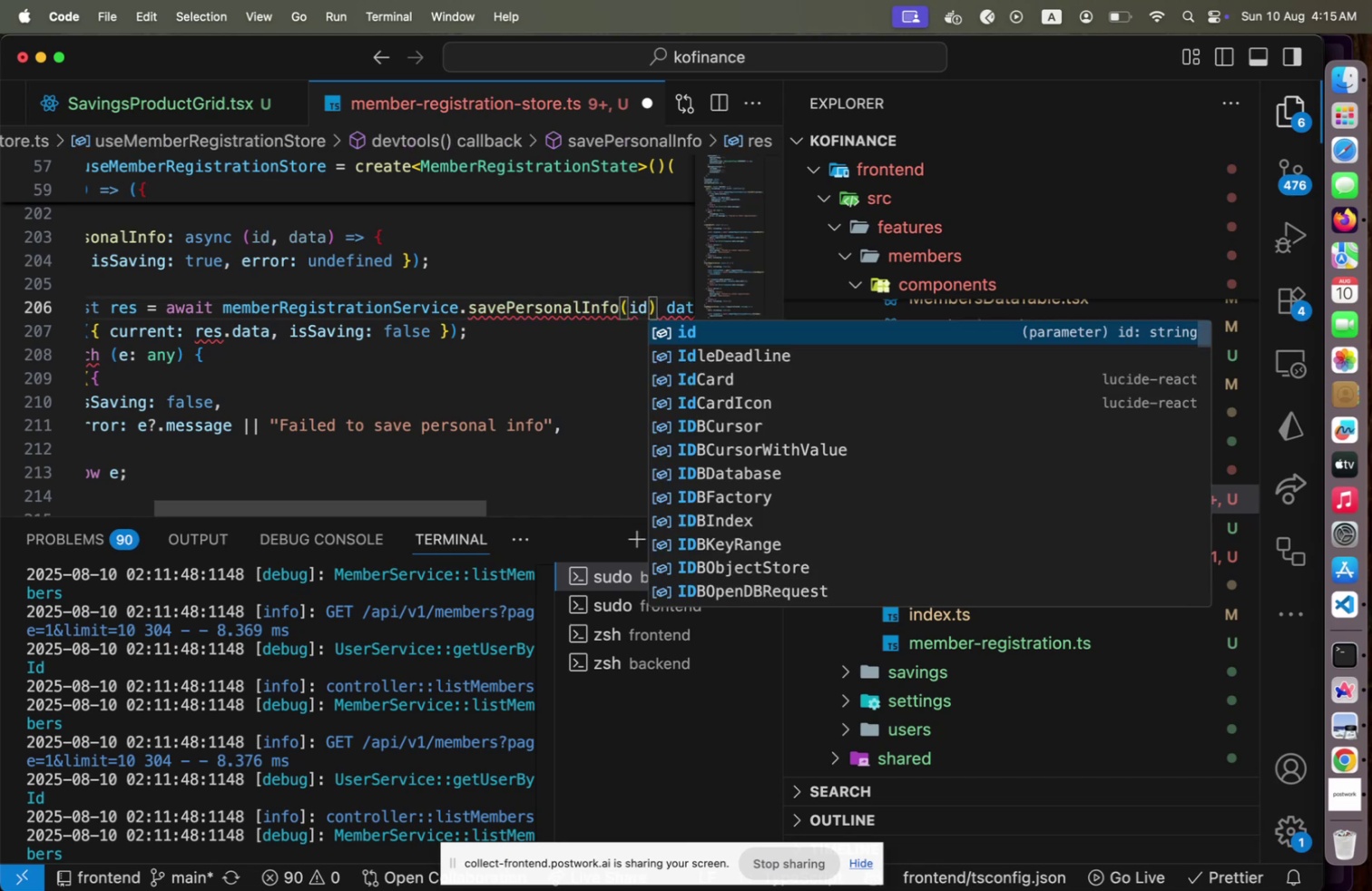 
key(Shift+ArrowRight)
 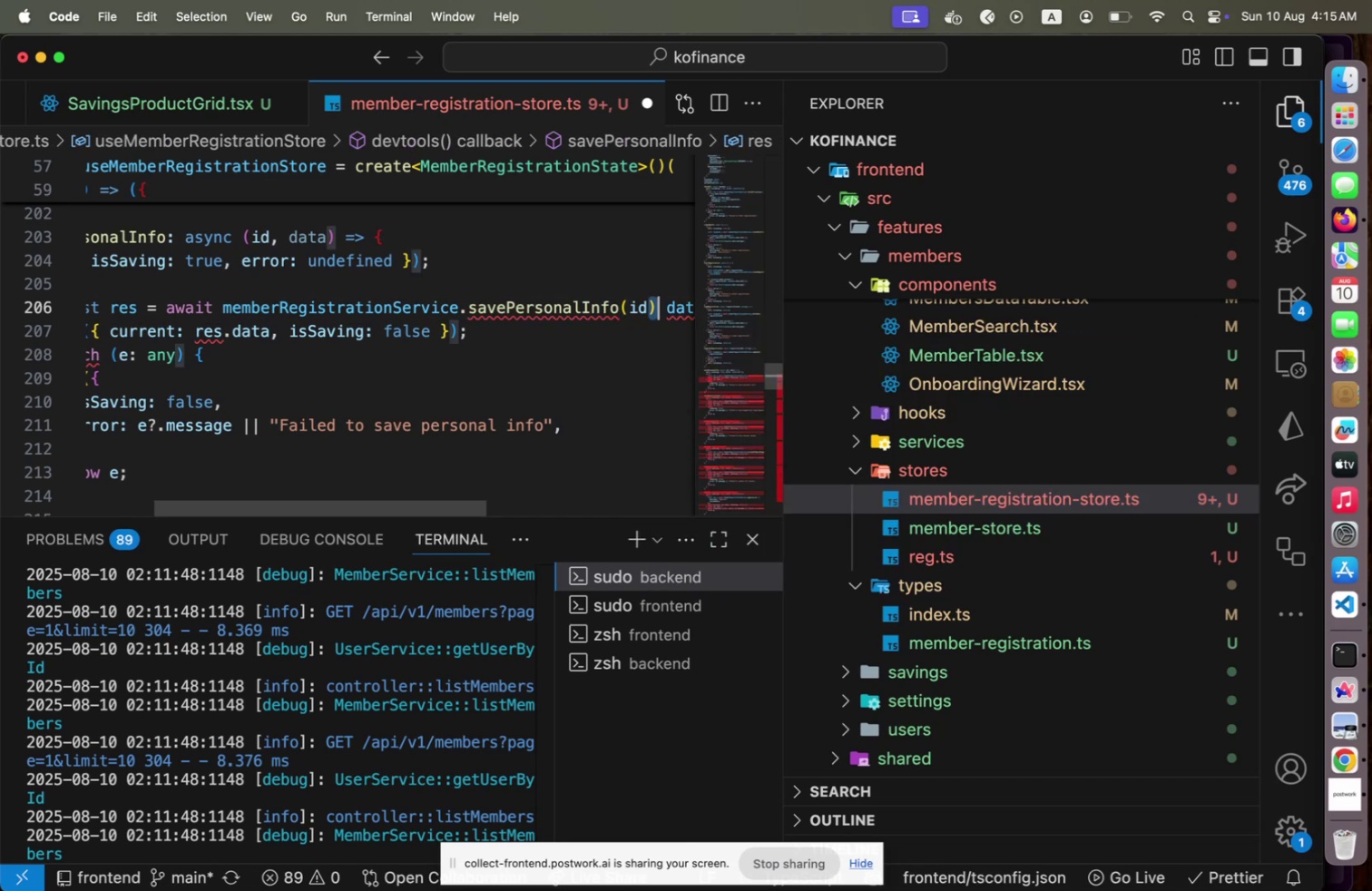 
key(Comma)
 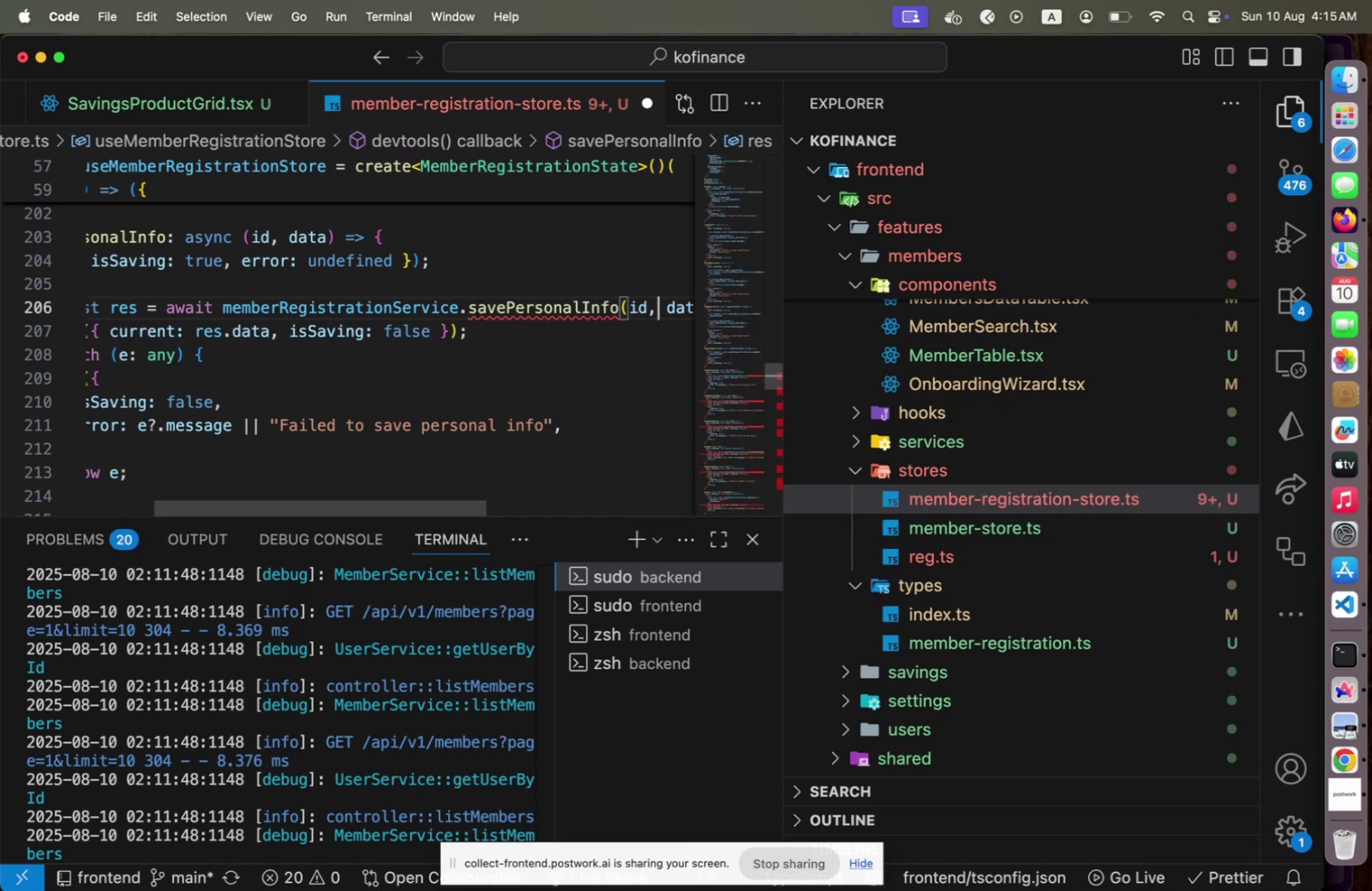 
key(End)
 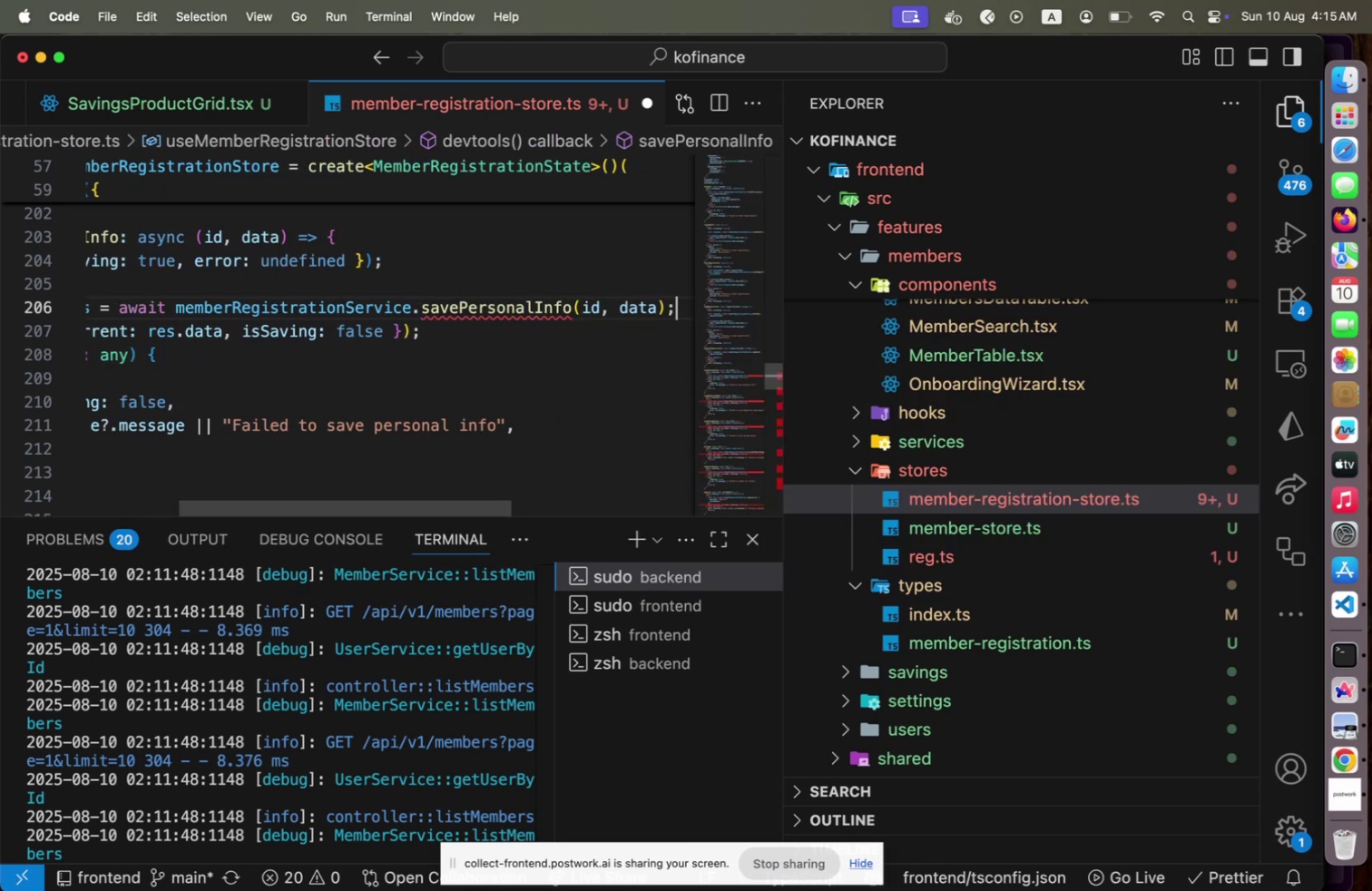 
key(Home)
 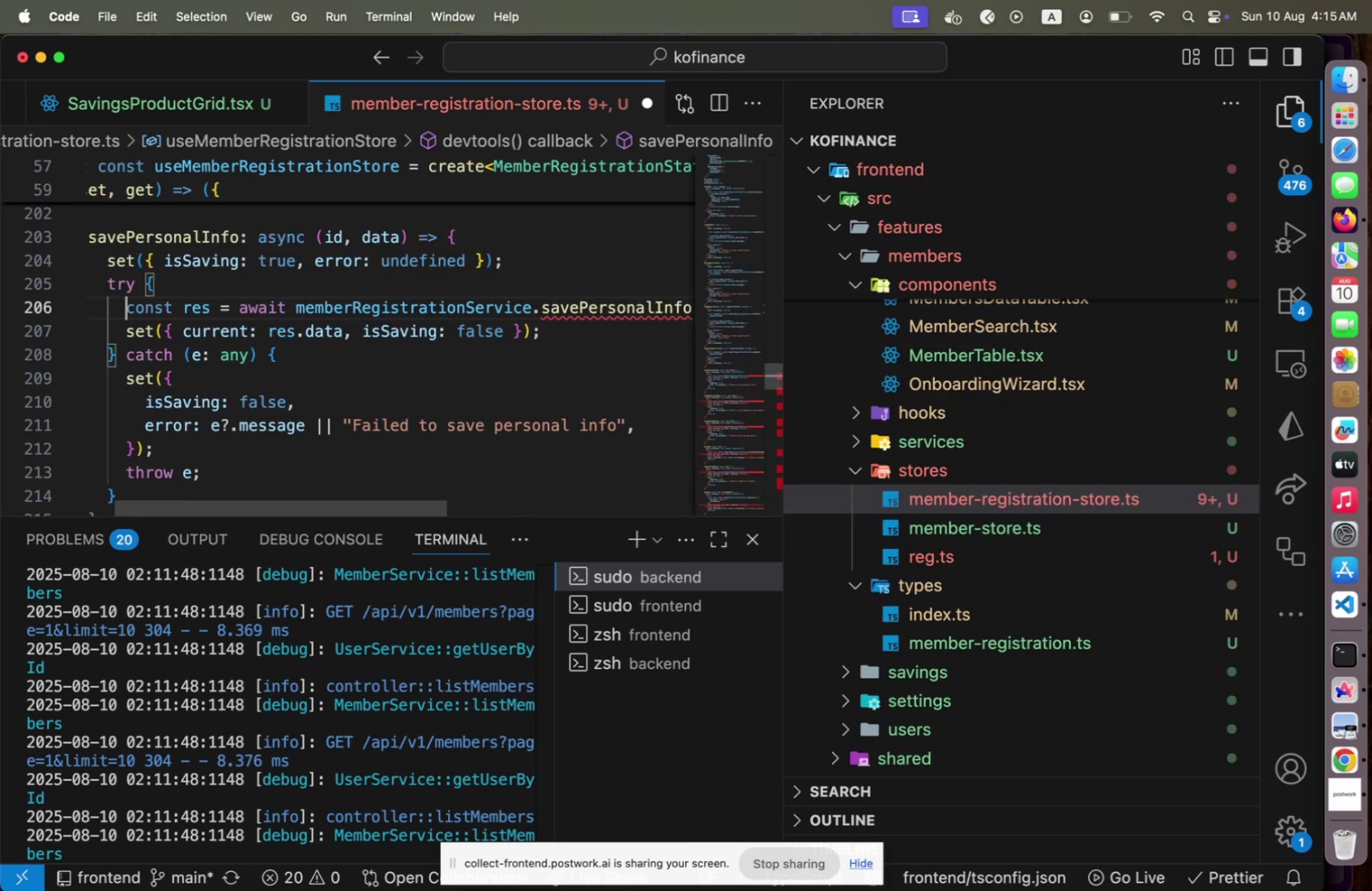 
hold_key(key=ArrowUp, duration=0.84)
 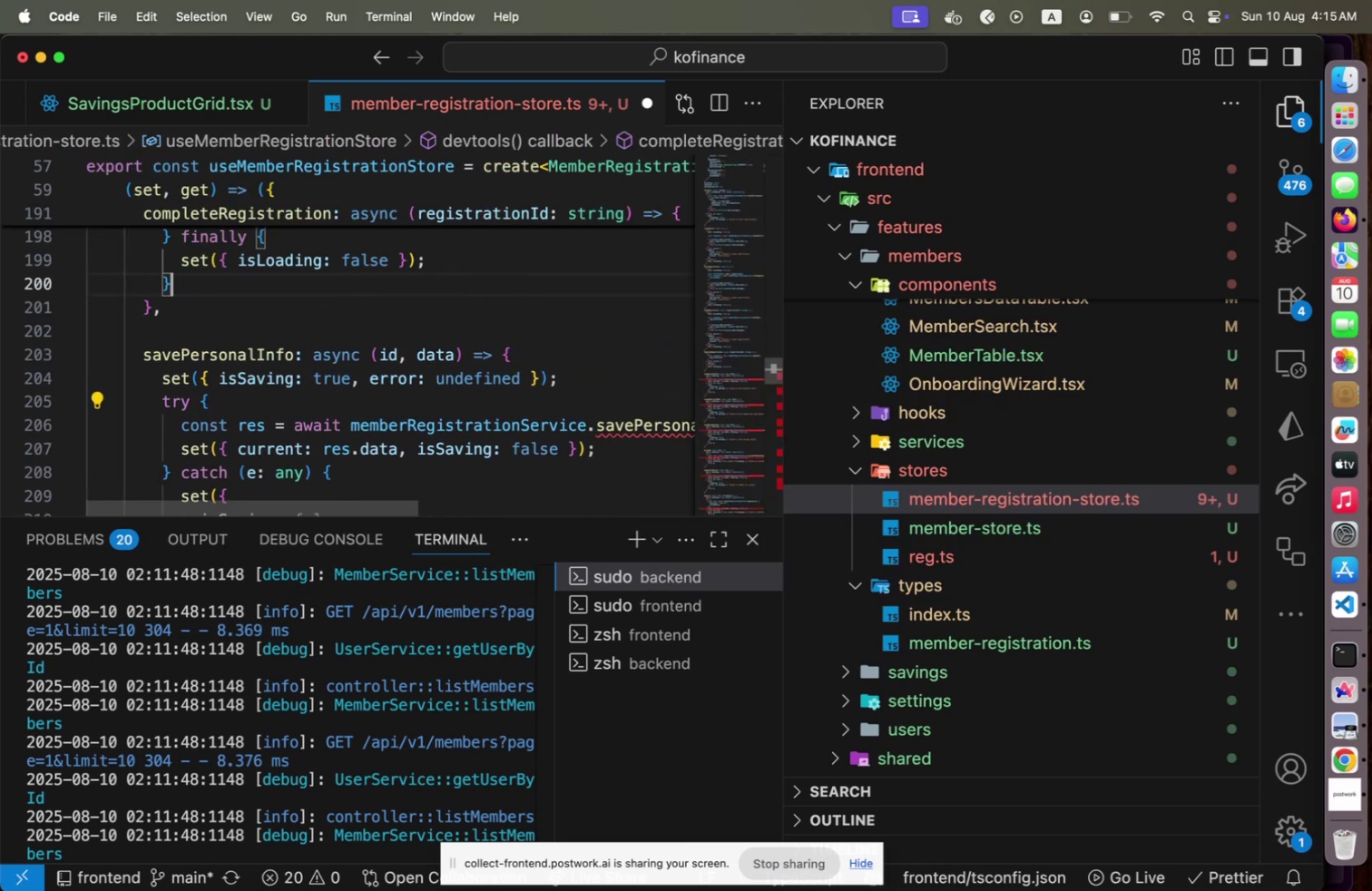 
key(ArrowUp)
 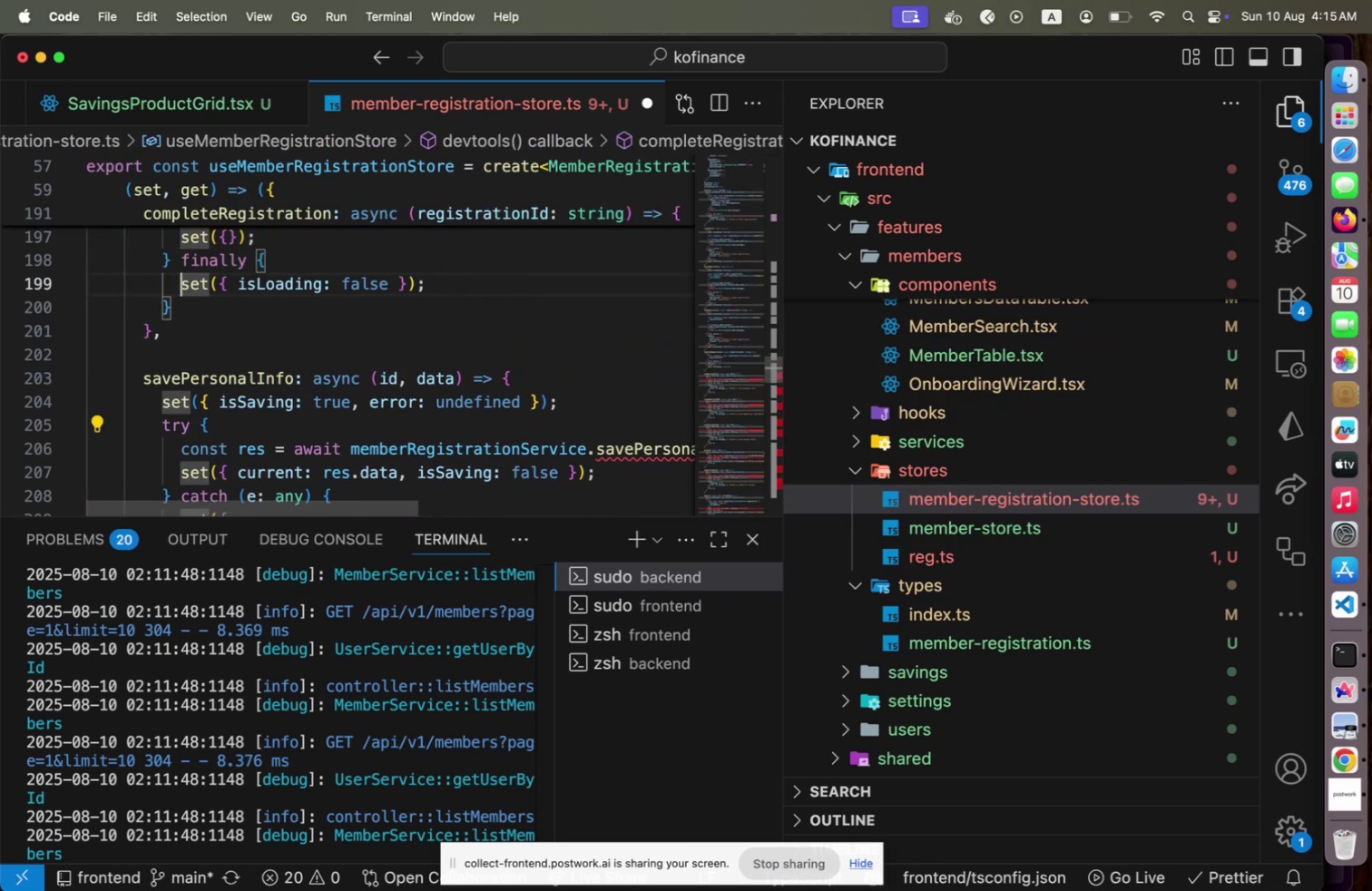 
key(ArrowUp)
 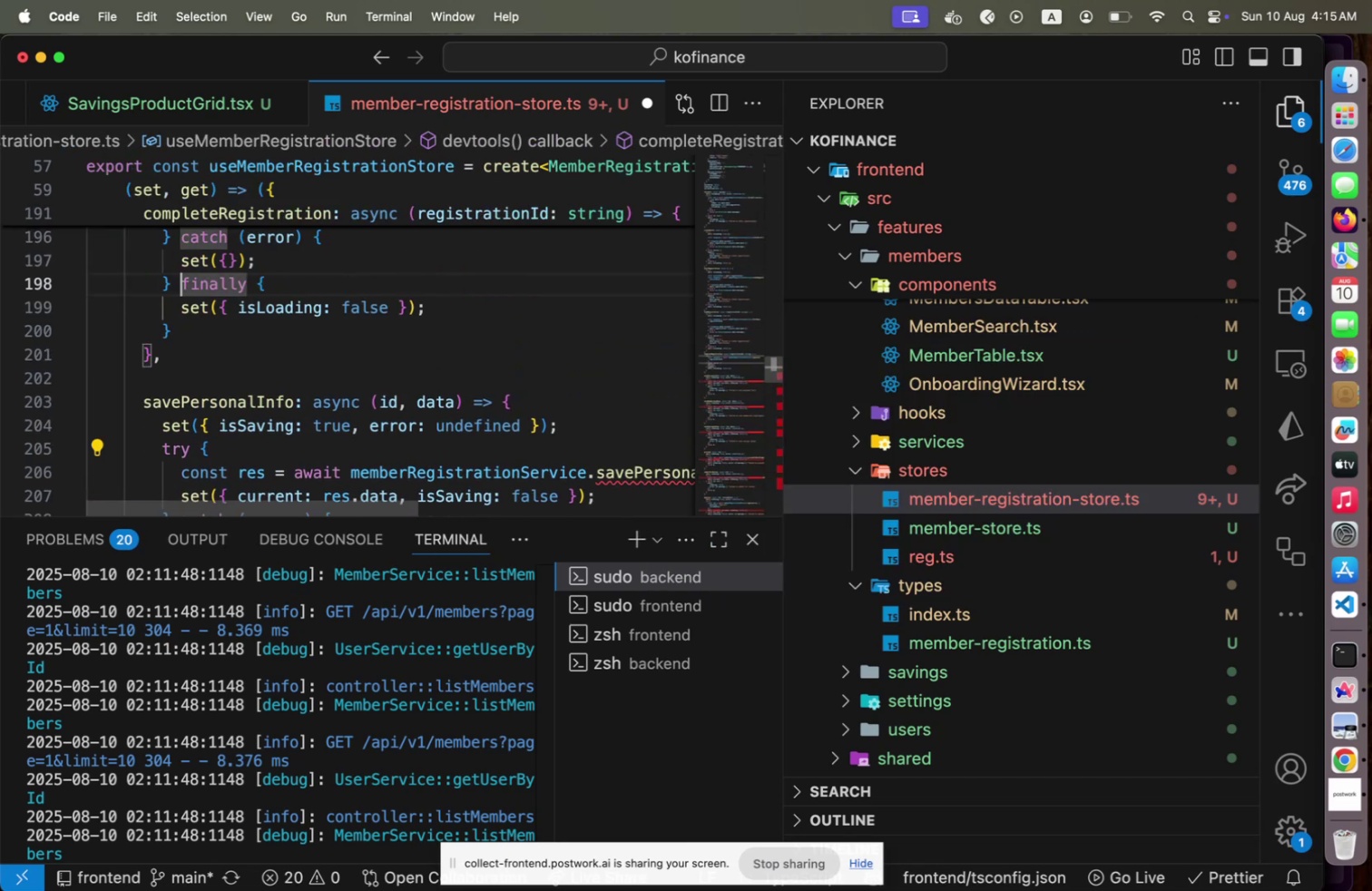 
key(ArrowUp)
 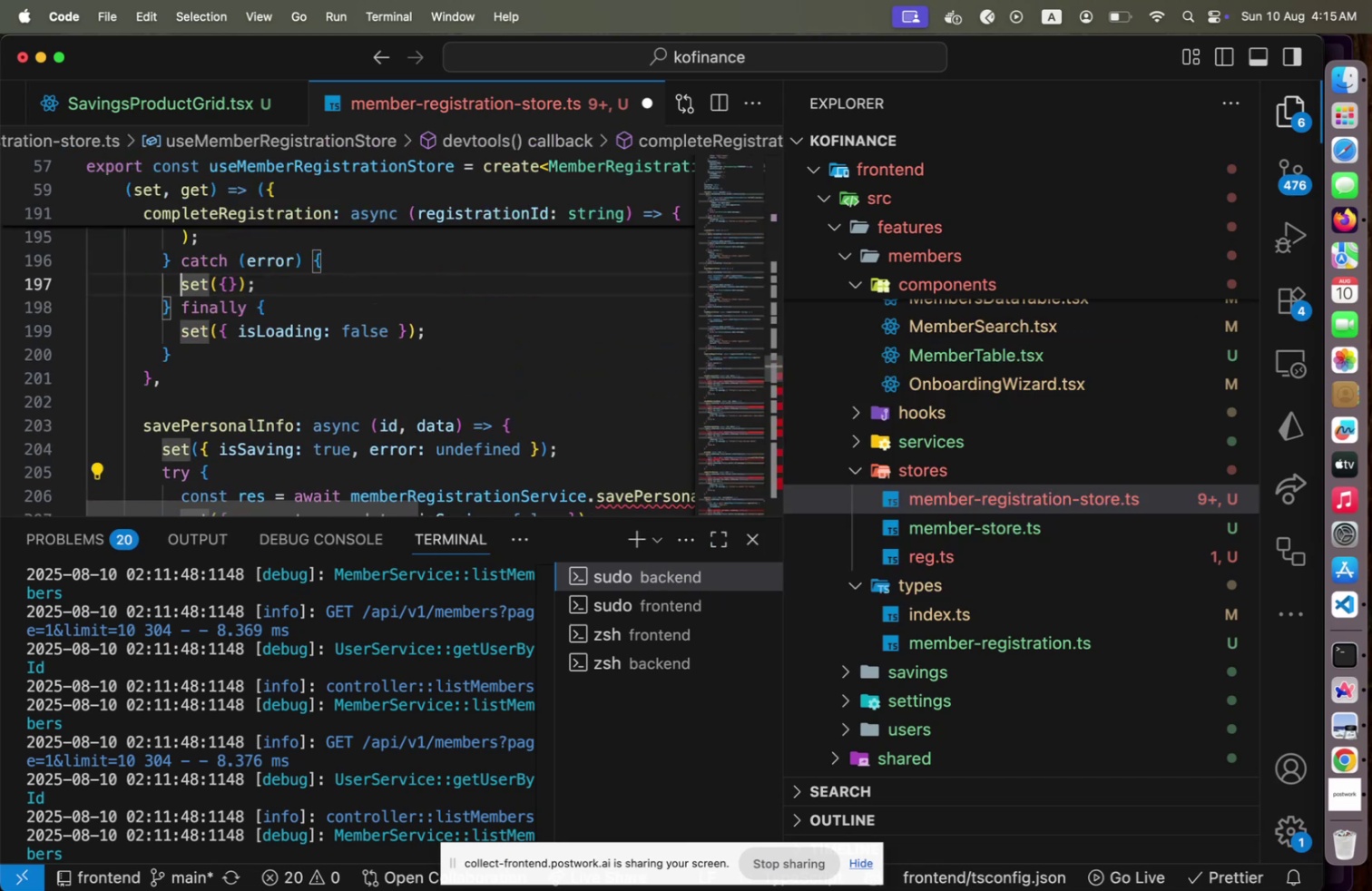 
key(ArrowUp)
 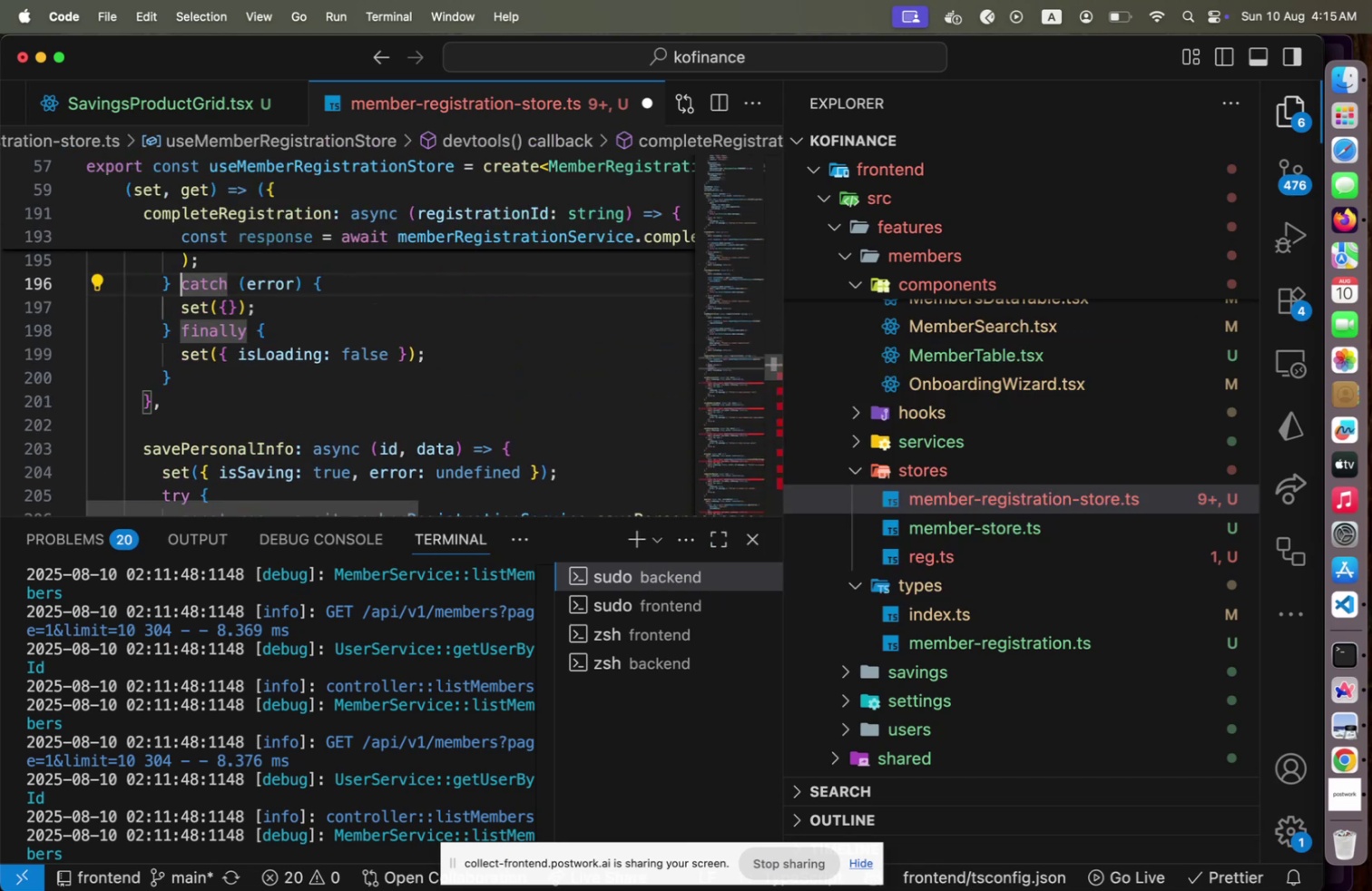 
key(ArrowUp)
 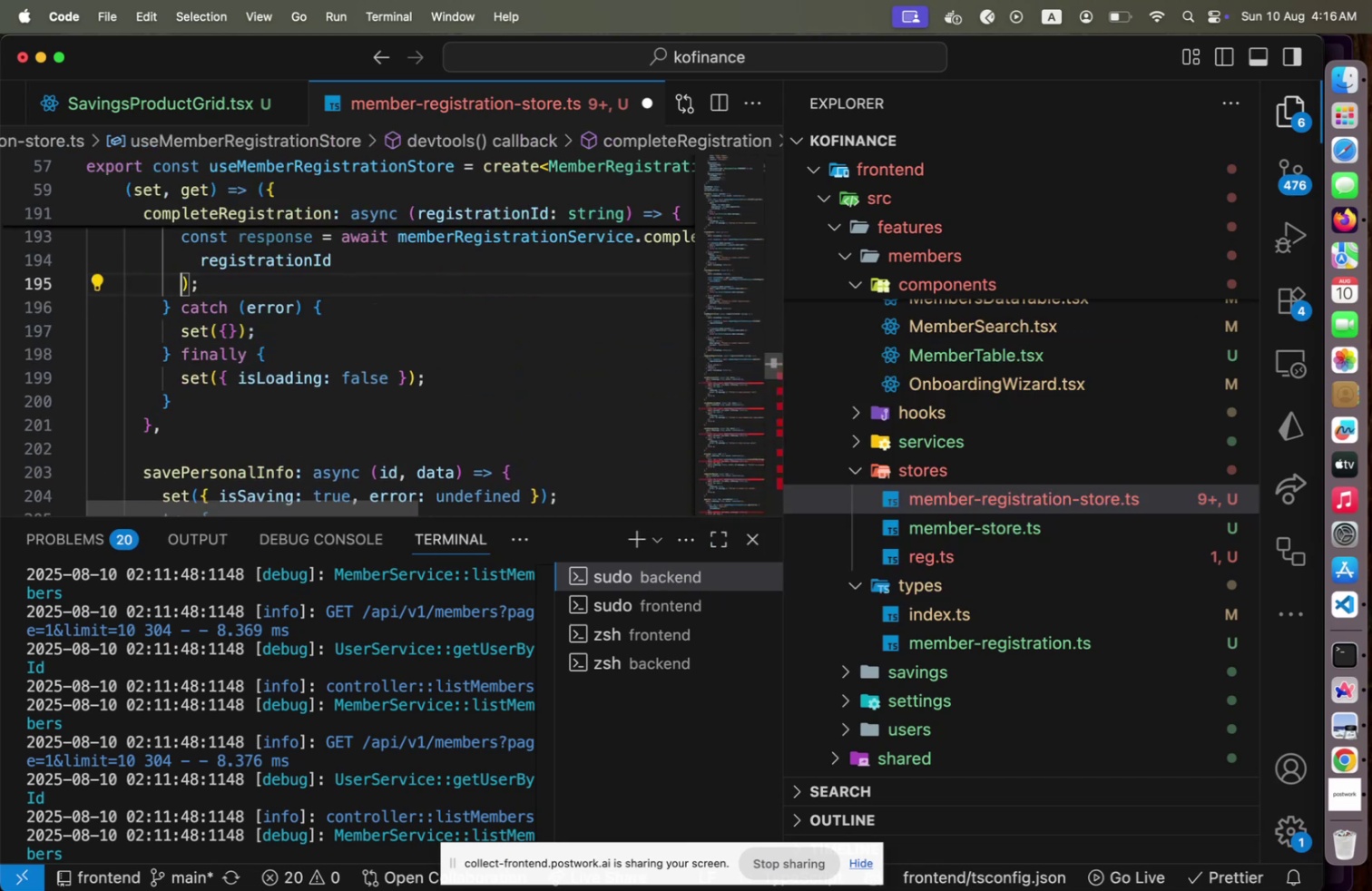 
hold_key(key=ArrowUp, duration=0.95)
 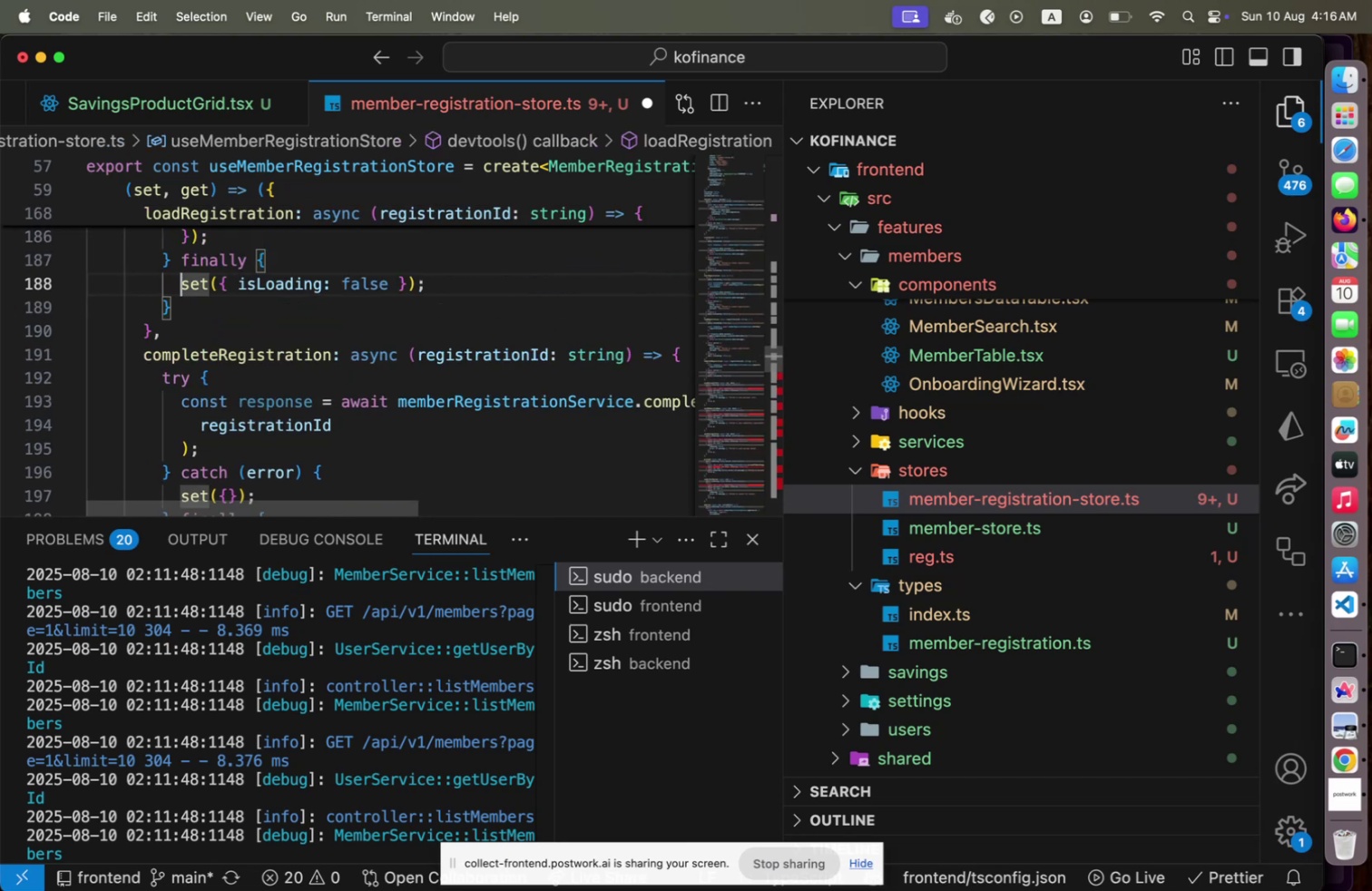 
hold_key(key=ArrowDown, duration=1.03)
 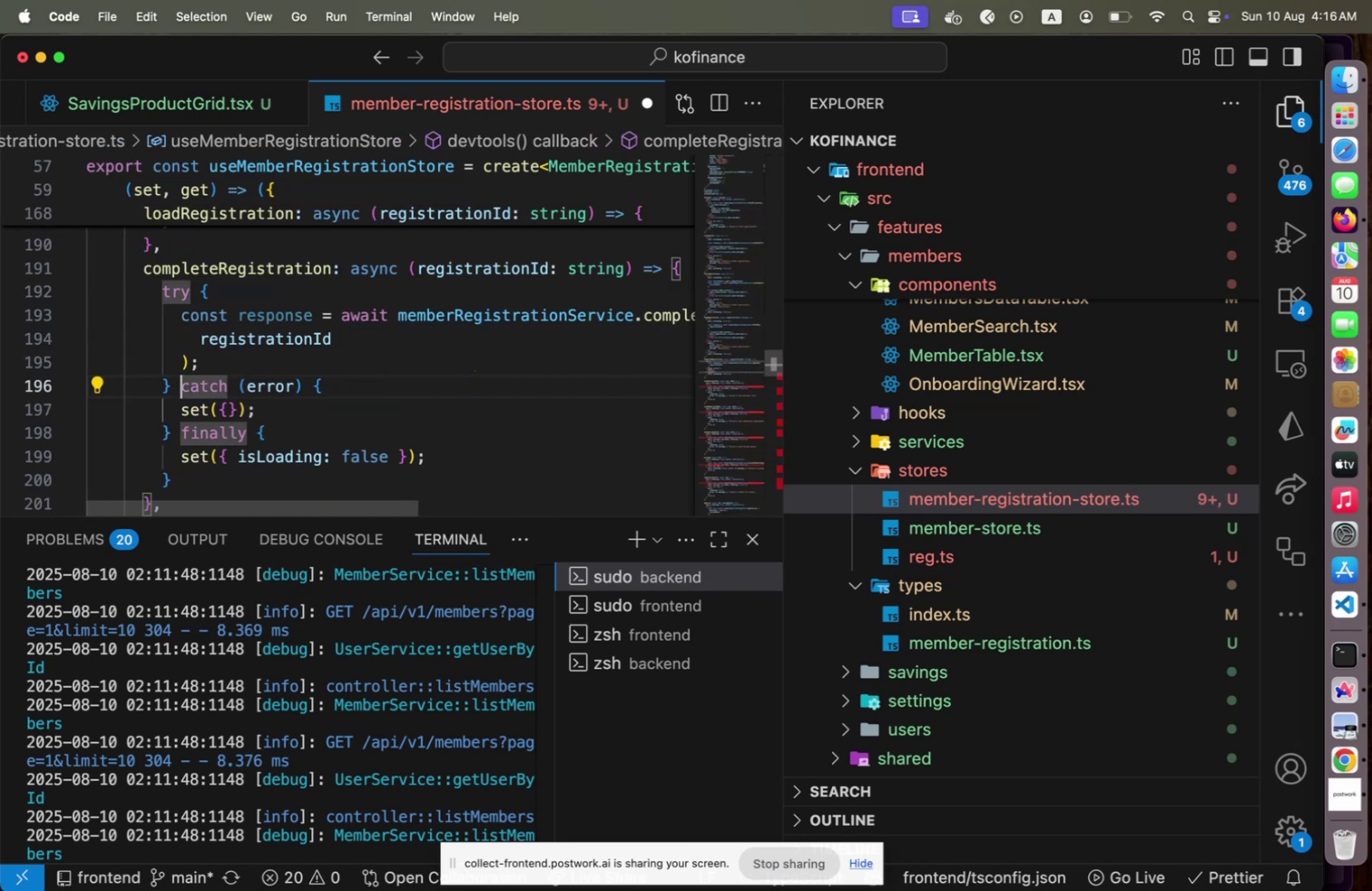 
key(ArrowDown)
 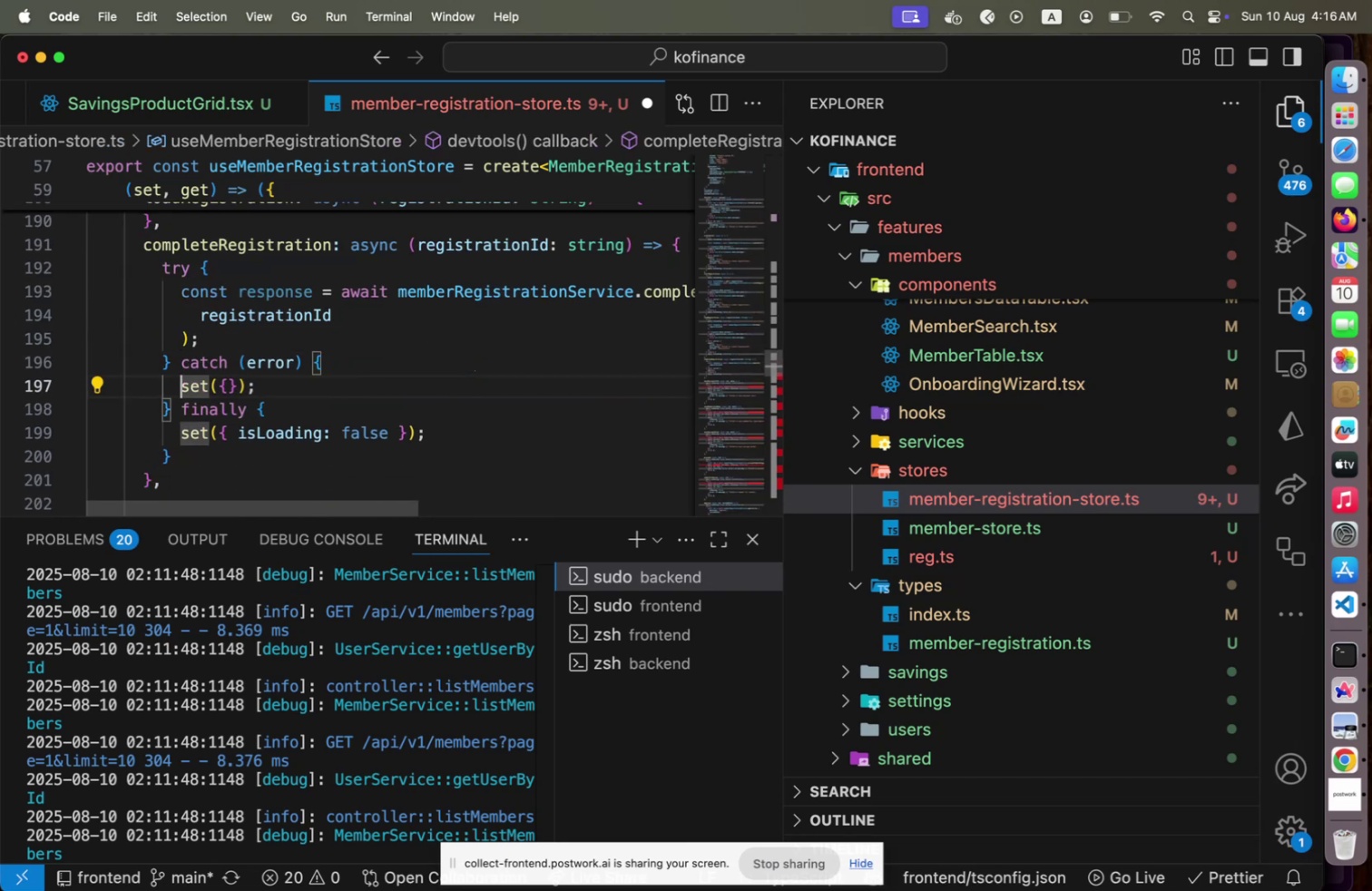 
key(End)
 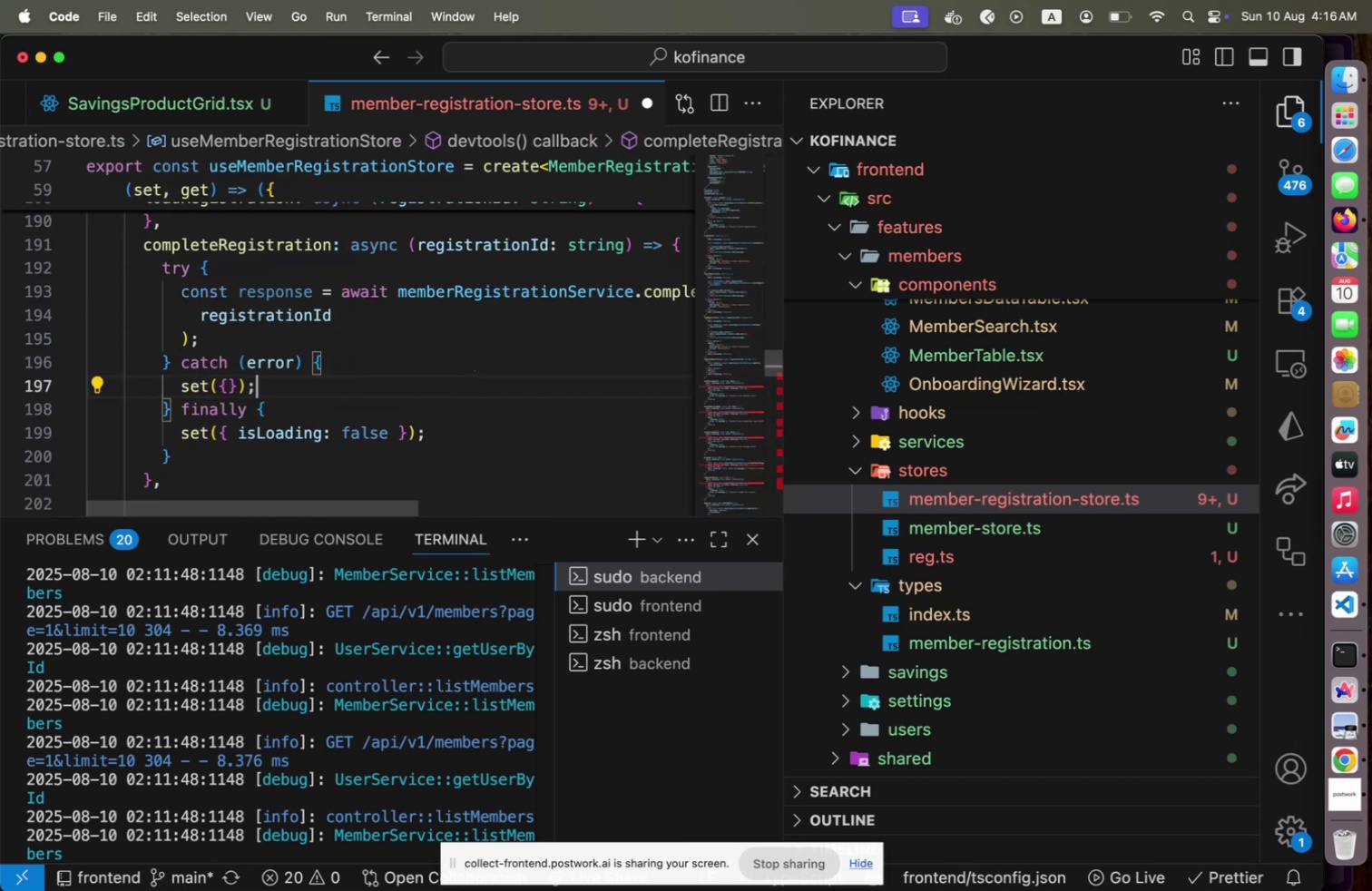 
key(ArrowLeft)
 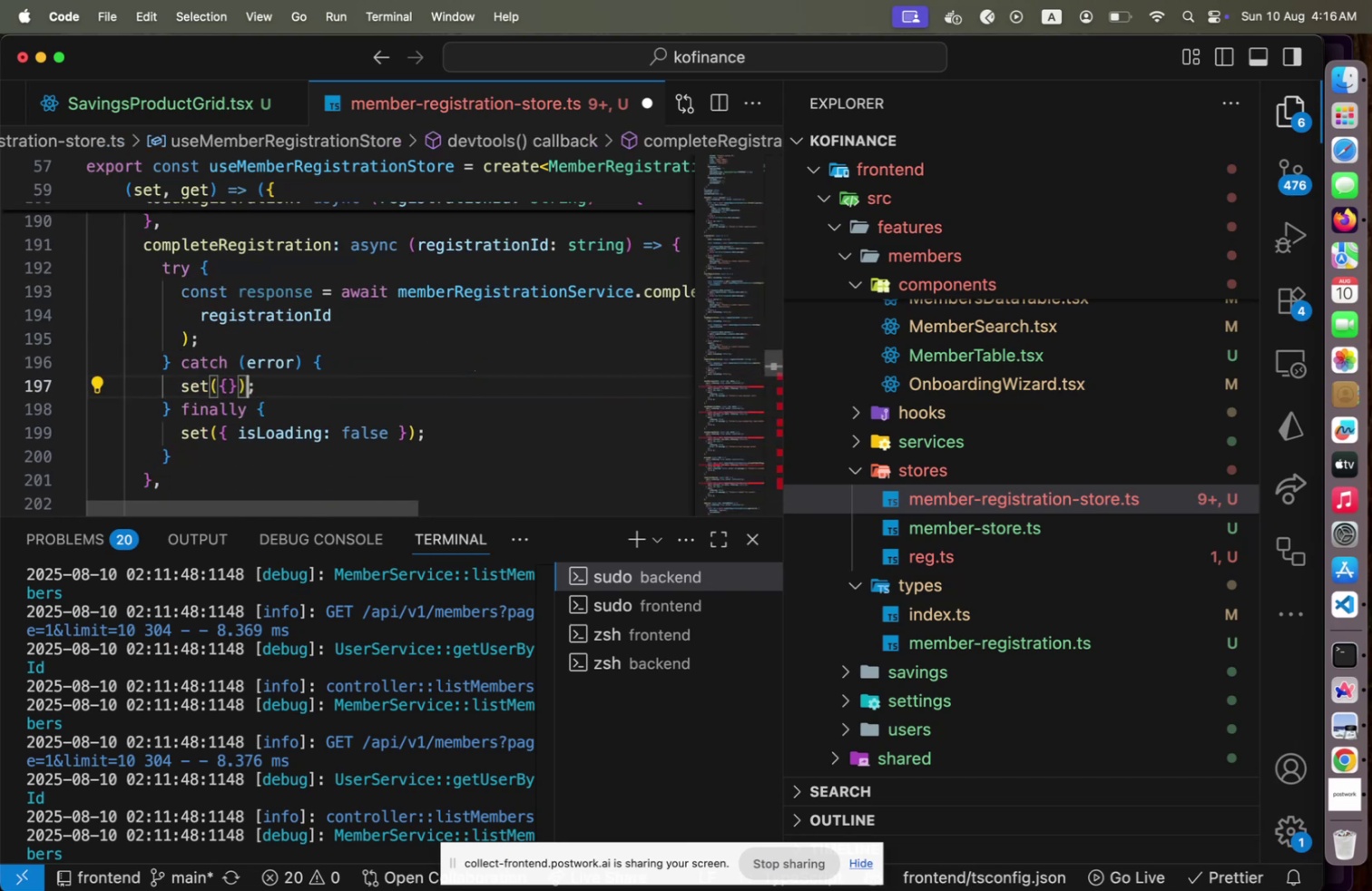 
key(ArrowLeft)
 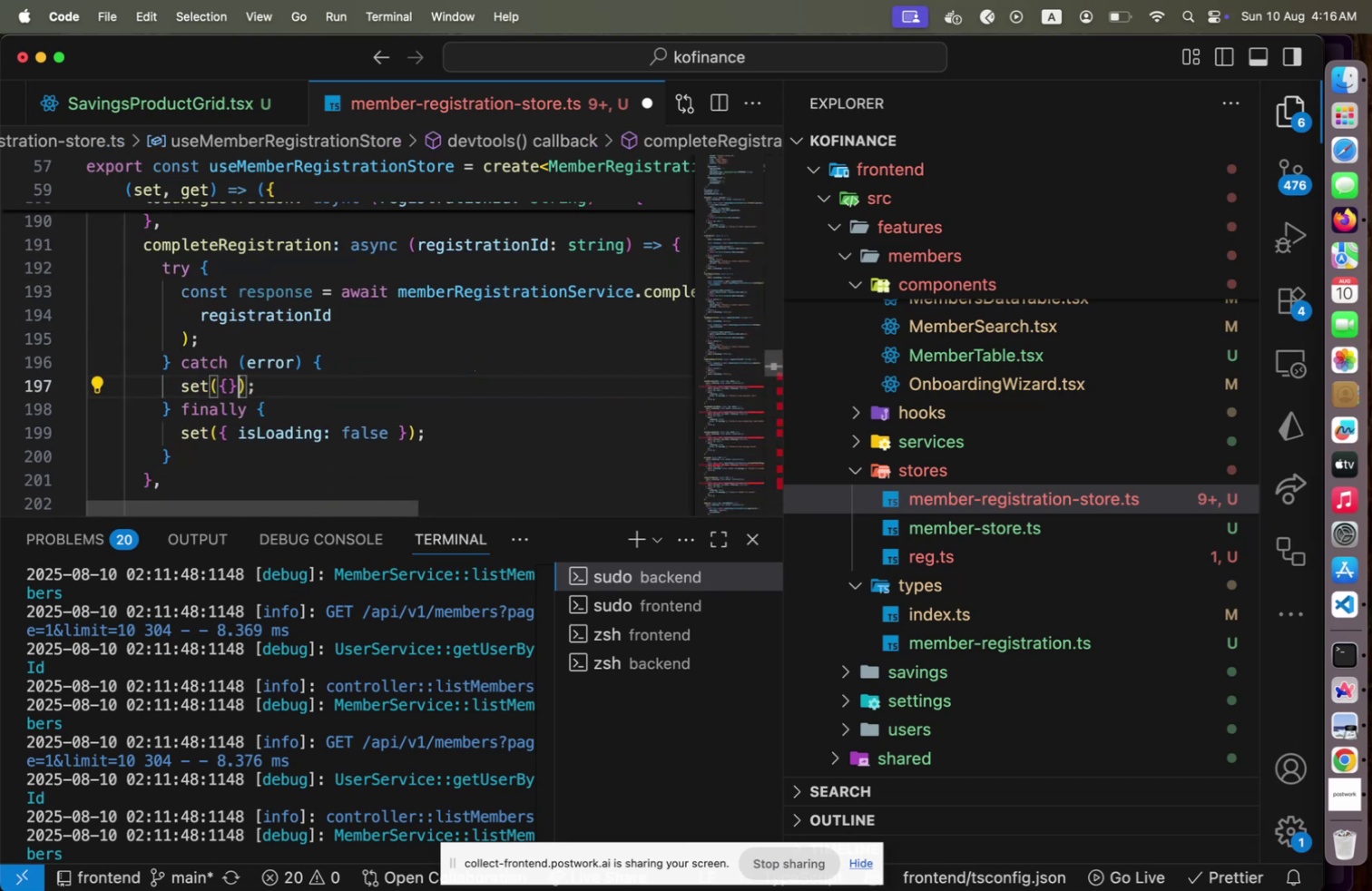 
key(ArrowLeft)
 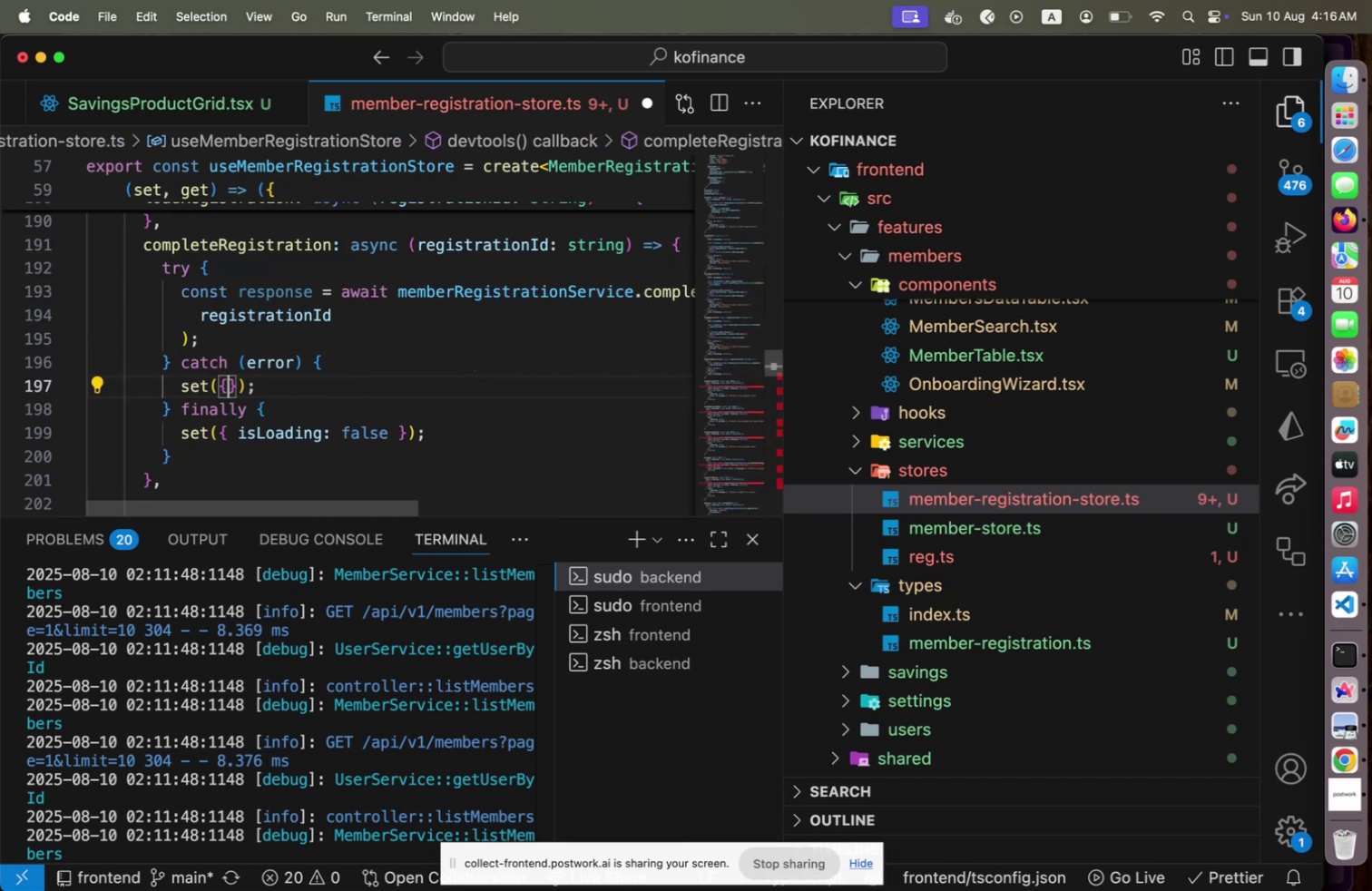 
type( errr)
key(Backspace)
type(or: String(error)
 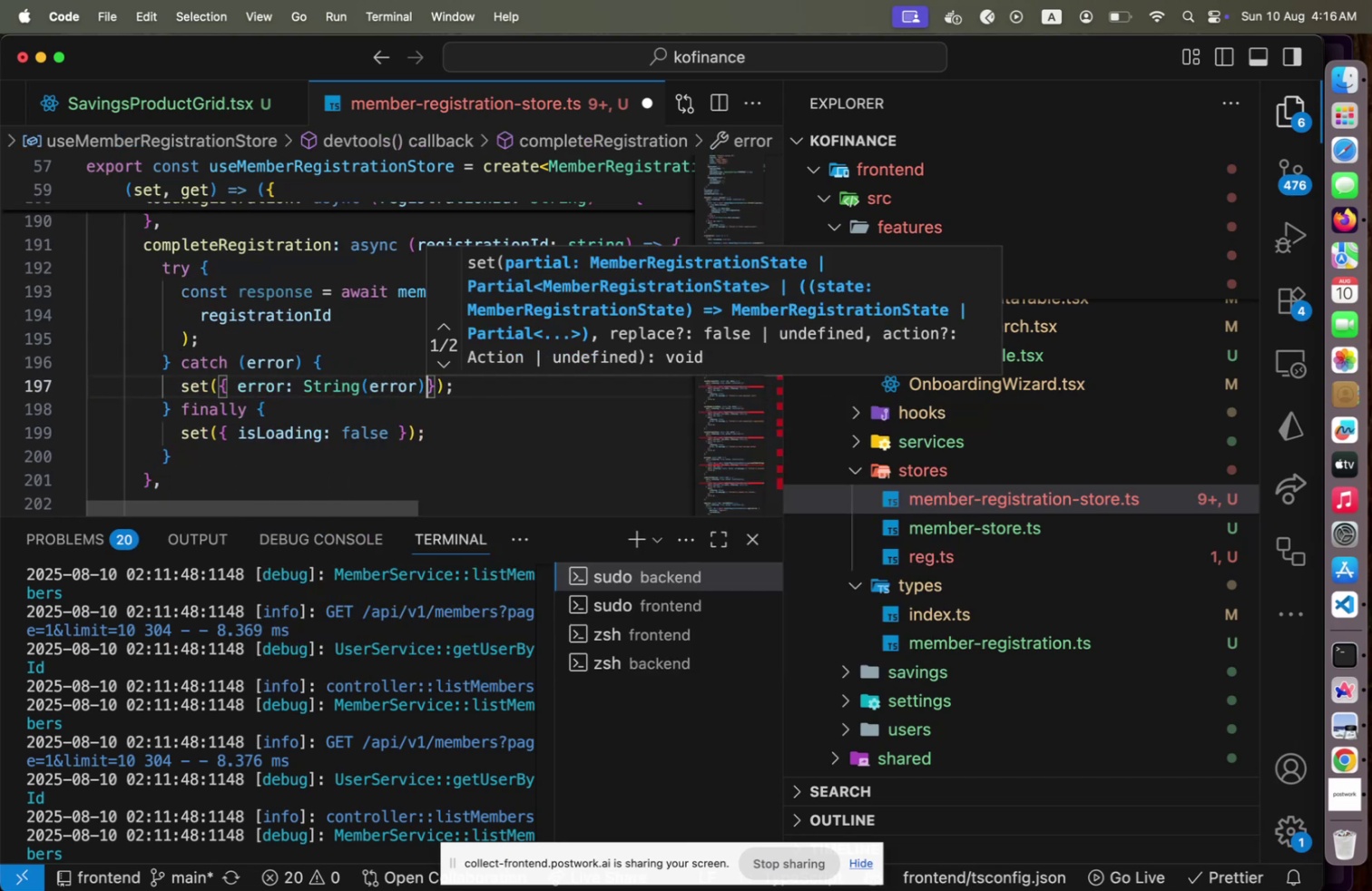 
 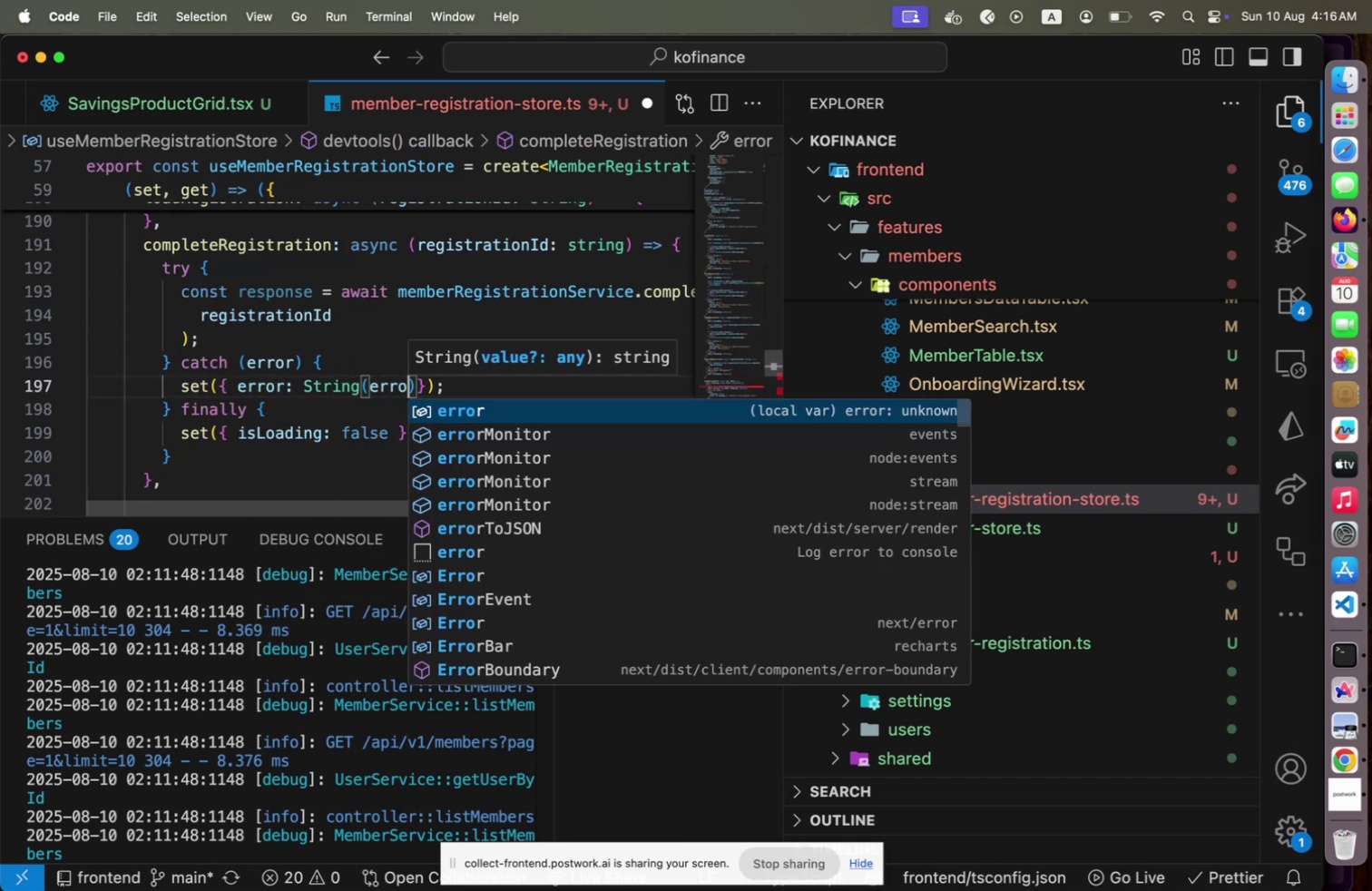 
key(ArrowRight)
 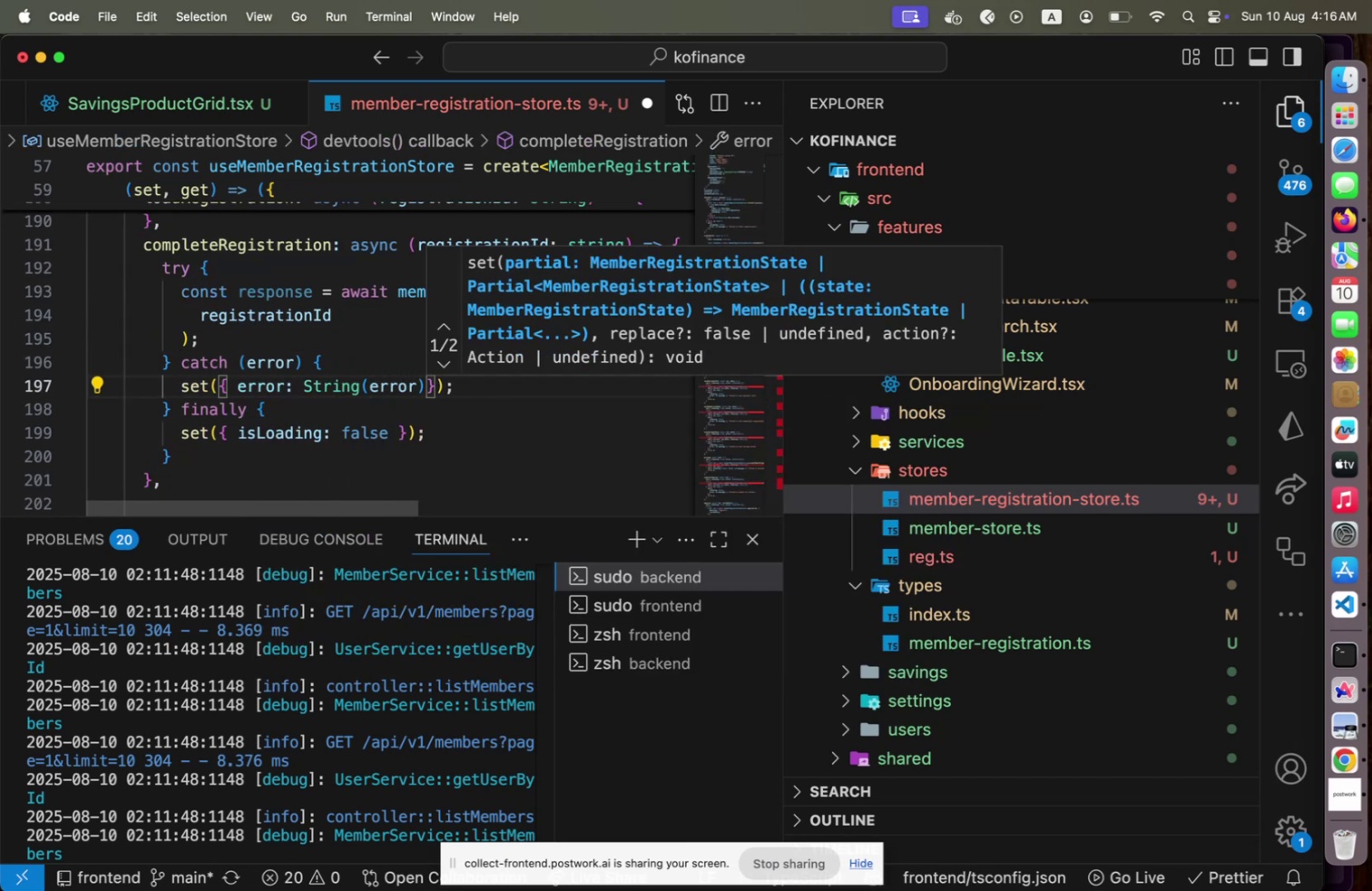 
key(ArrowDown)
 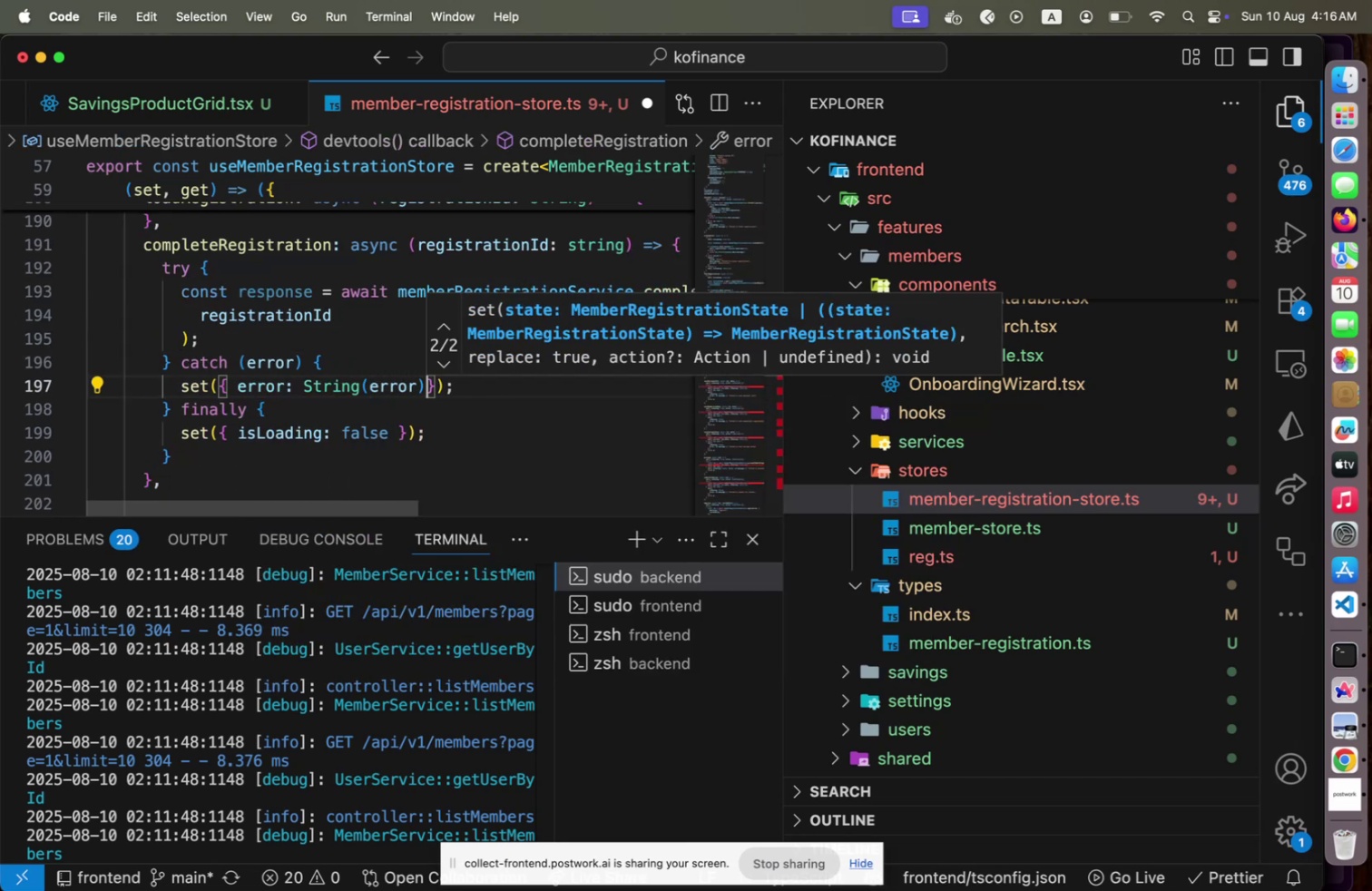 
key(Alt+Shift+F)
 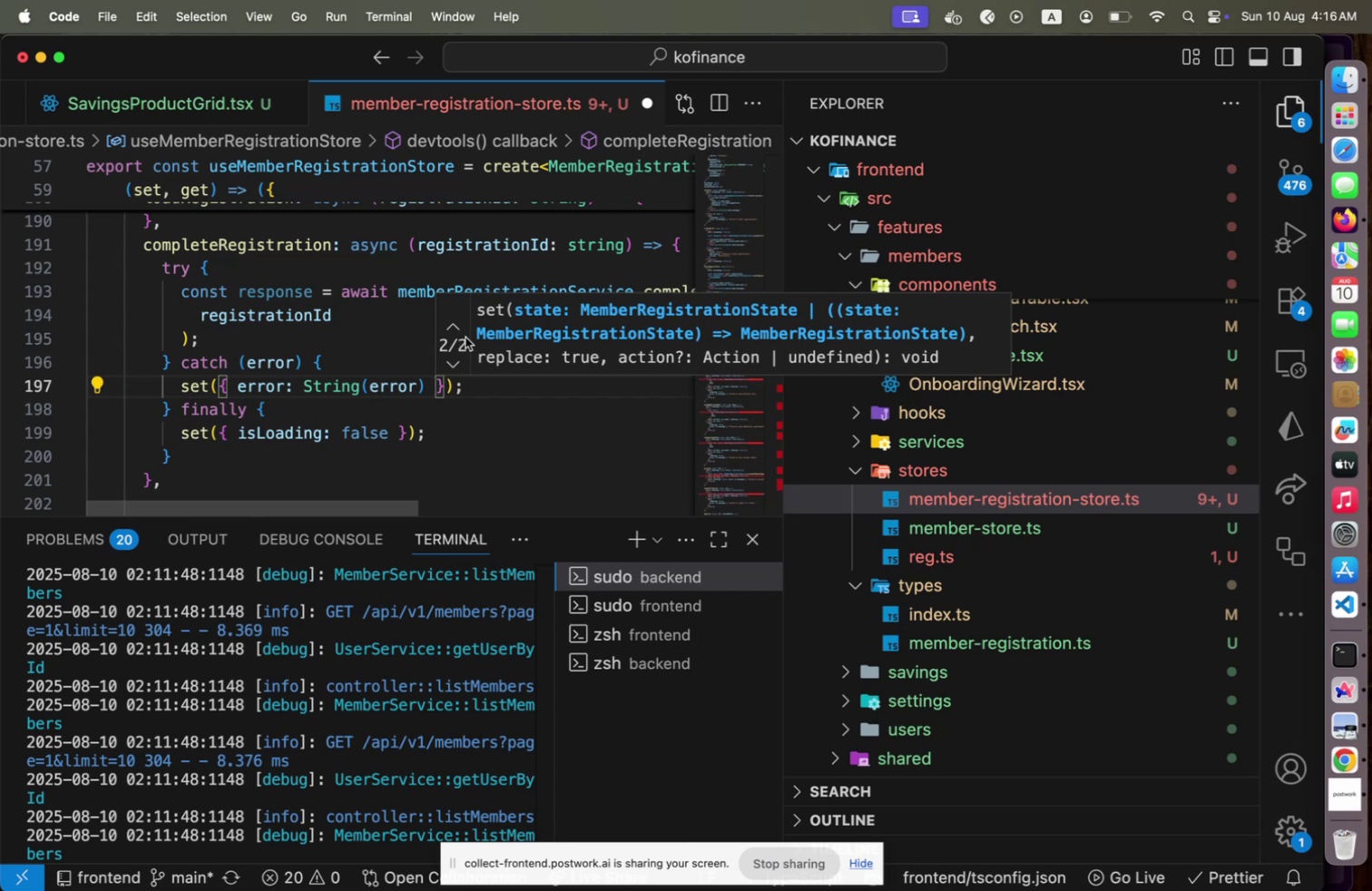 
left_click([348, 314])
 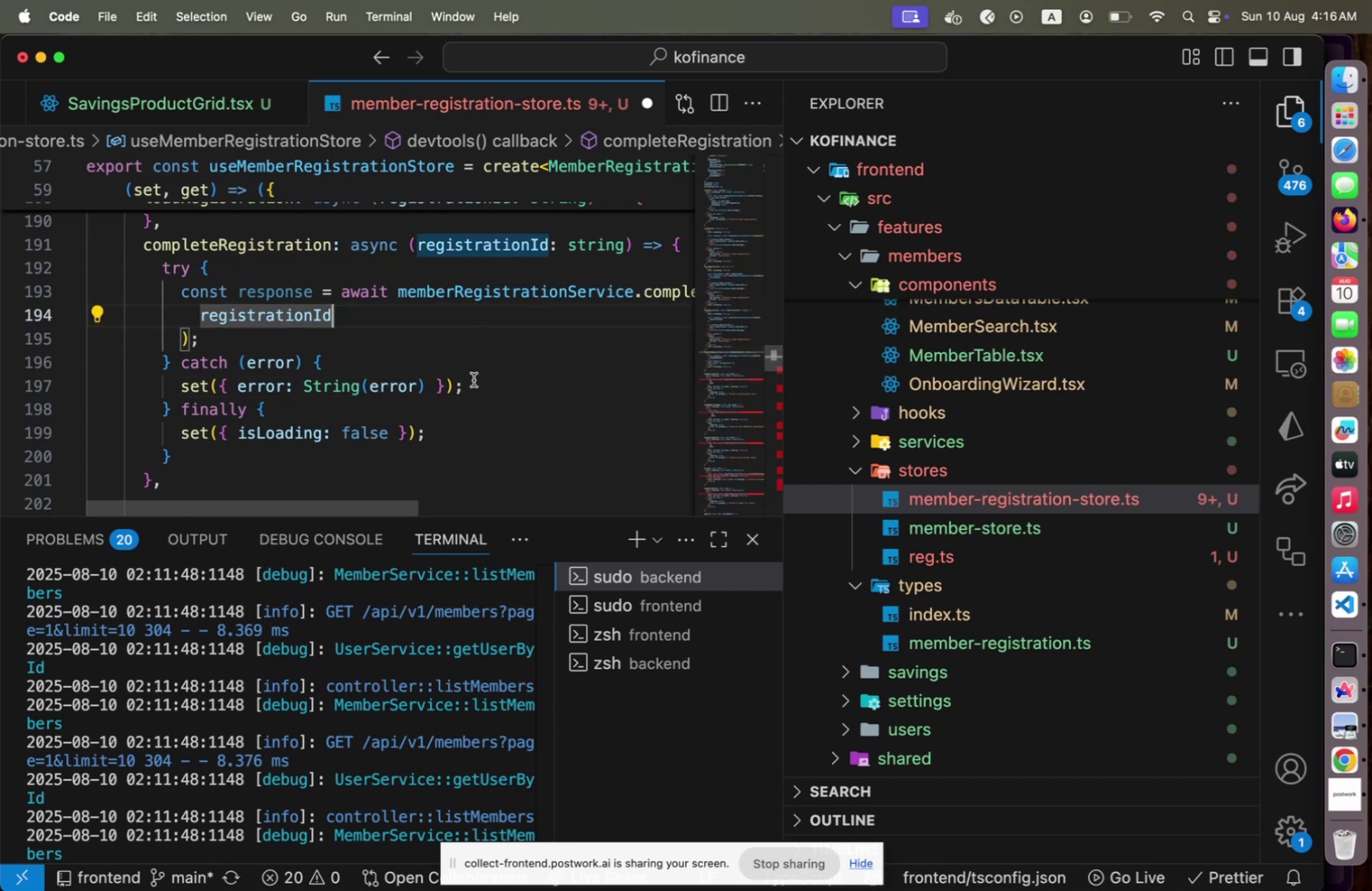 
wait(8.37)
 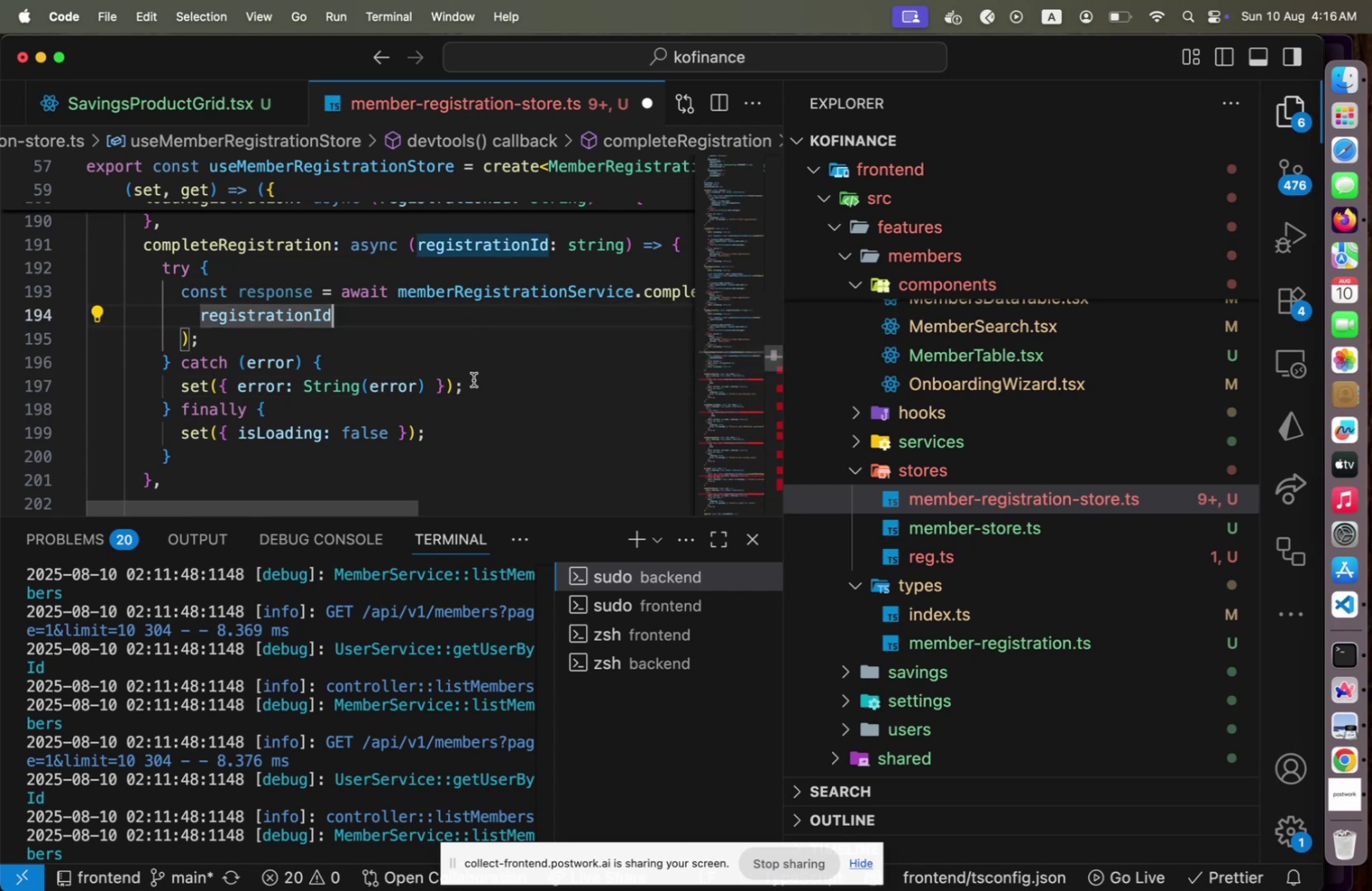 
scroll: coordinate [343, 419], scroll_direction: down, amount: 8.0
 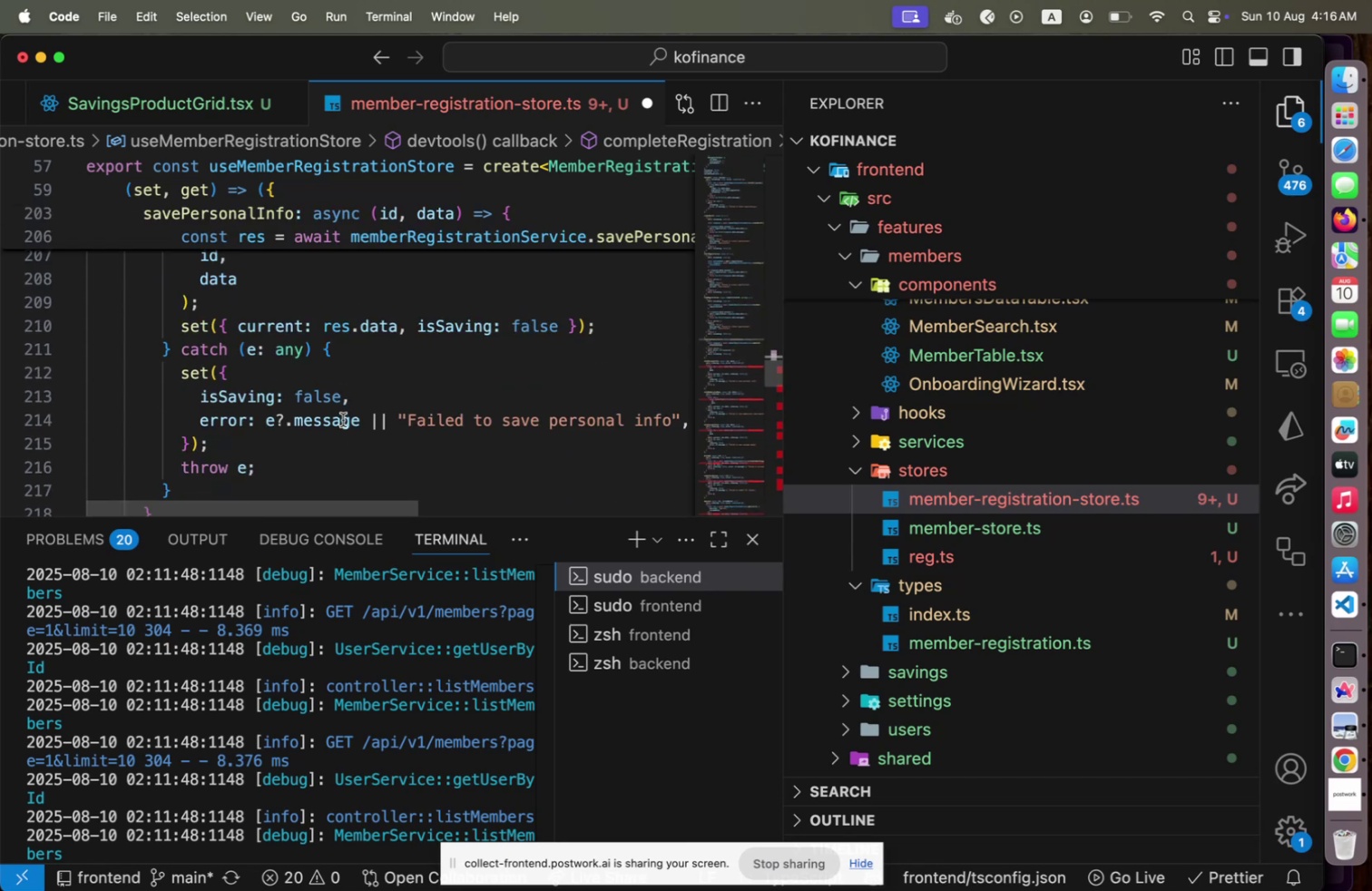 
scroll: coordinate [344, 422], scroll_direction: up, amount: 2.0
 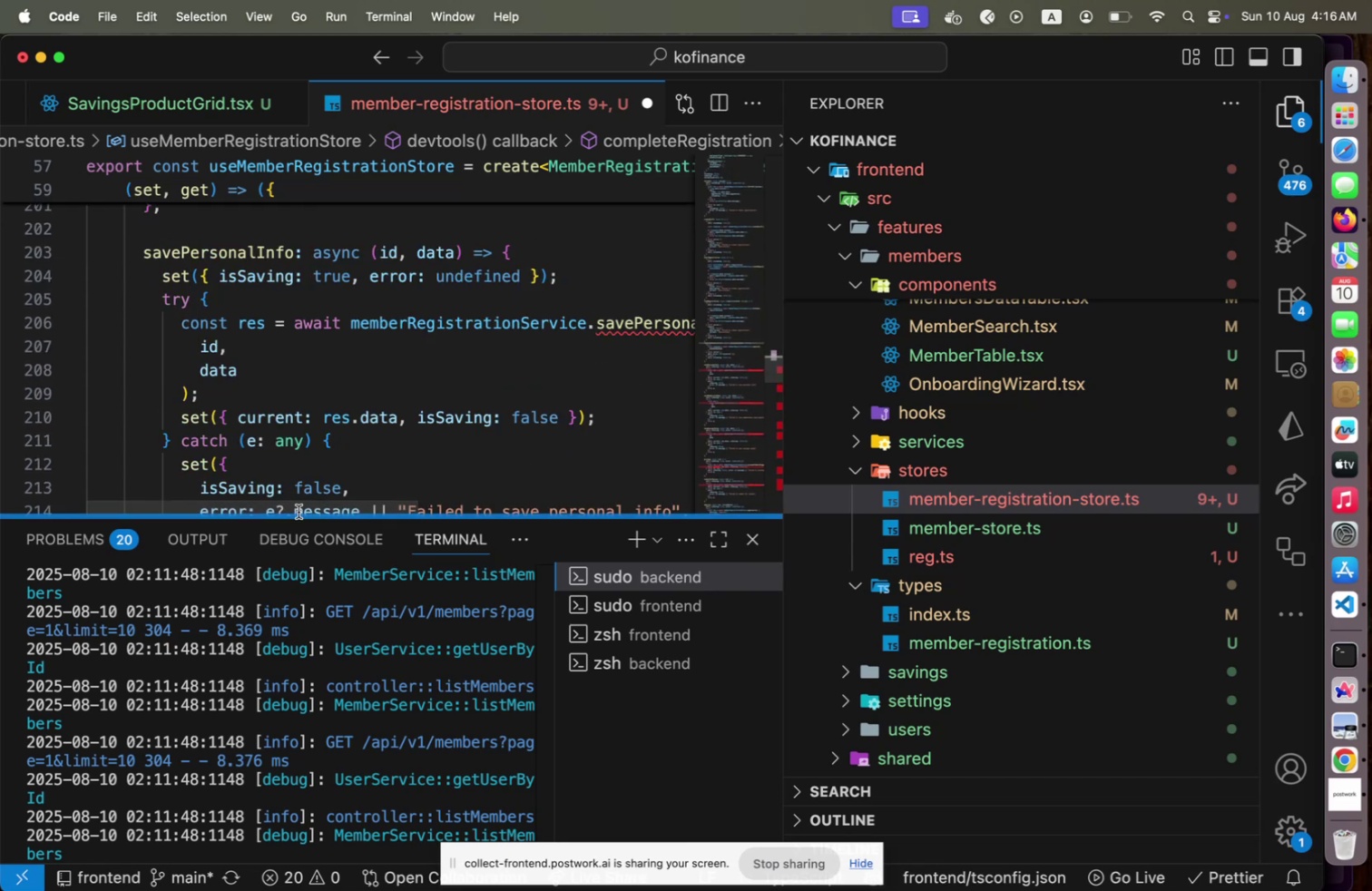 
left_click_drag(start_coordinate=[299, 507], to_coordinate=[264, 503])
 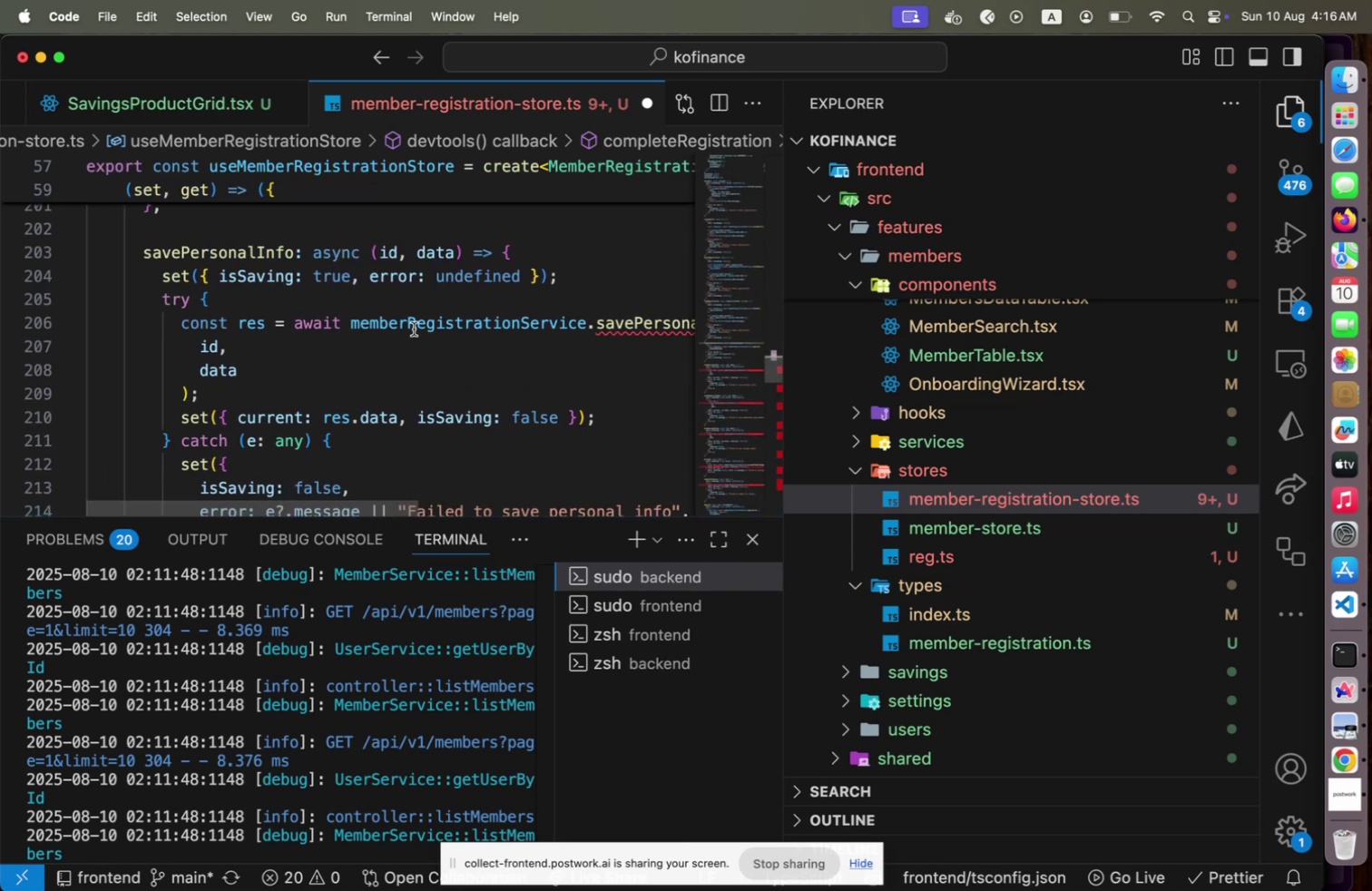 
hold_key(key=CommandLeft, duration=0.42)
left_click([417, 326])
 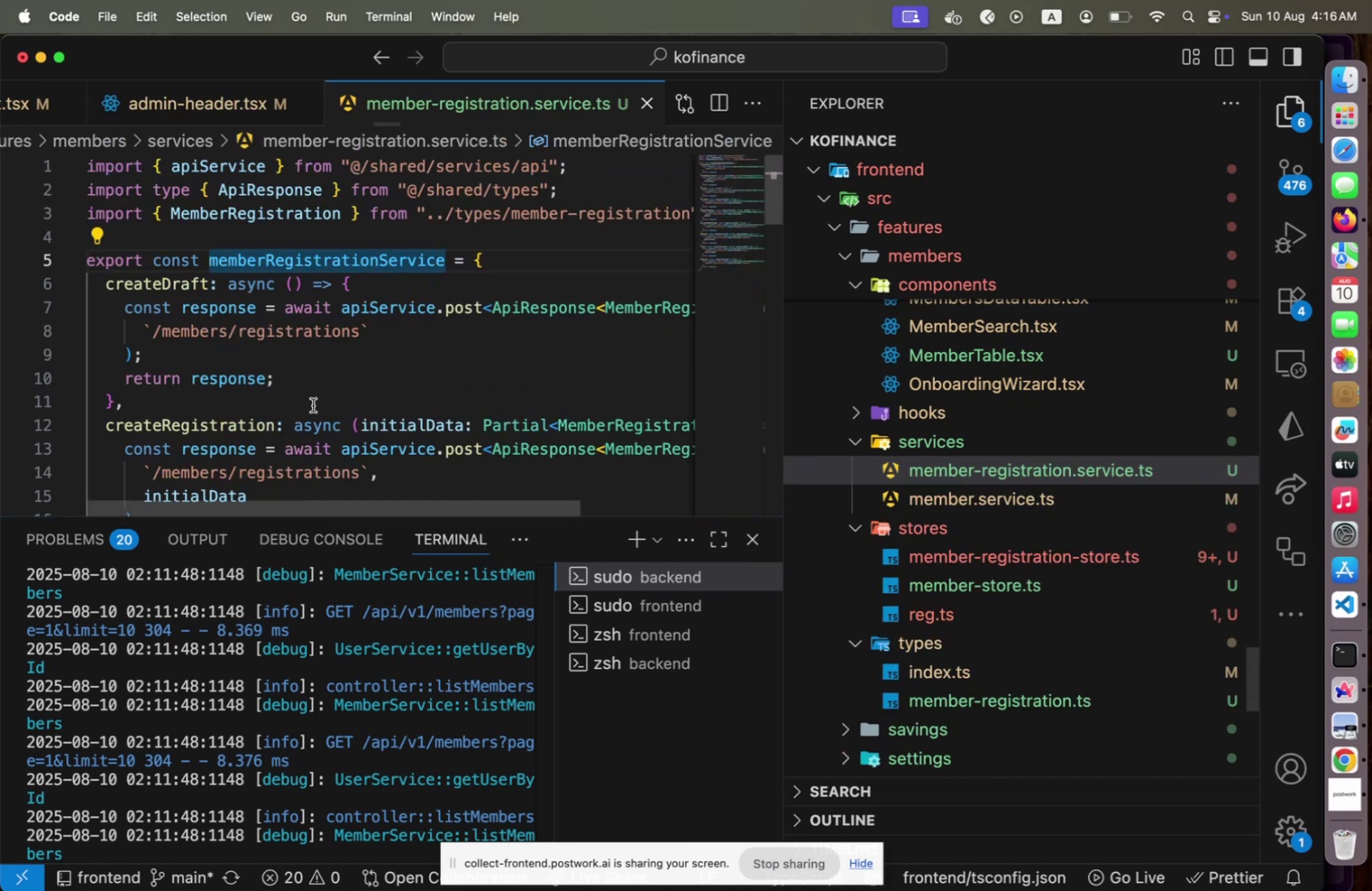 
scroll: coordinate [292, 411], scroll_direction: down, amount: 15.0
 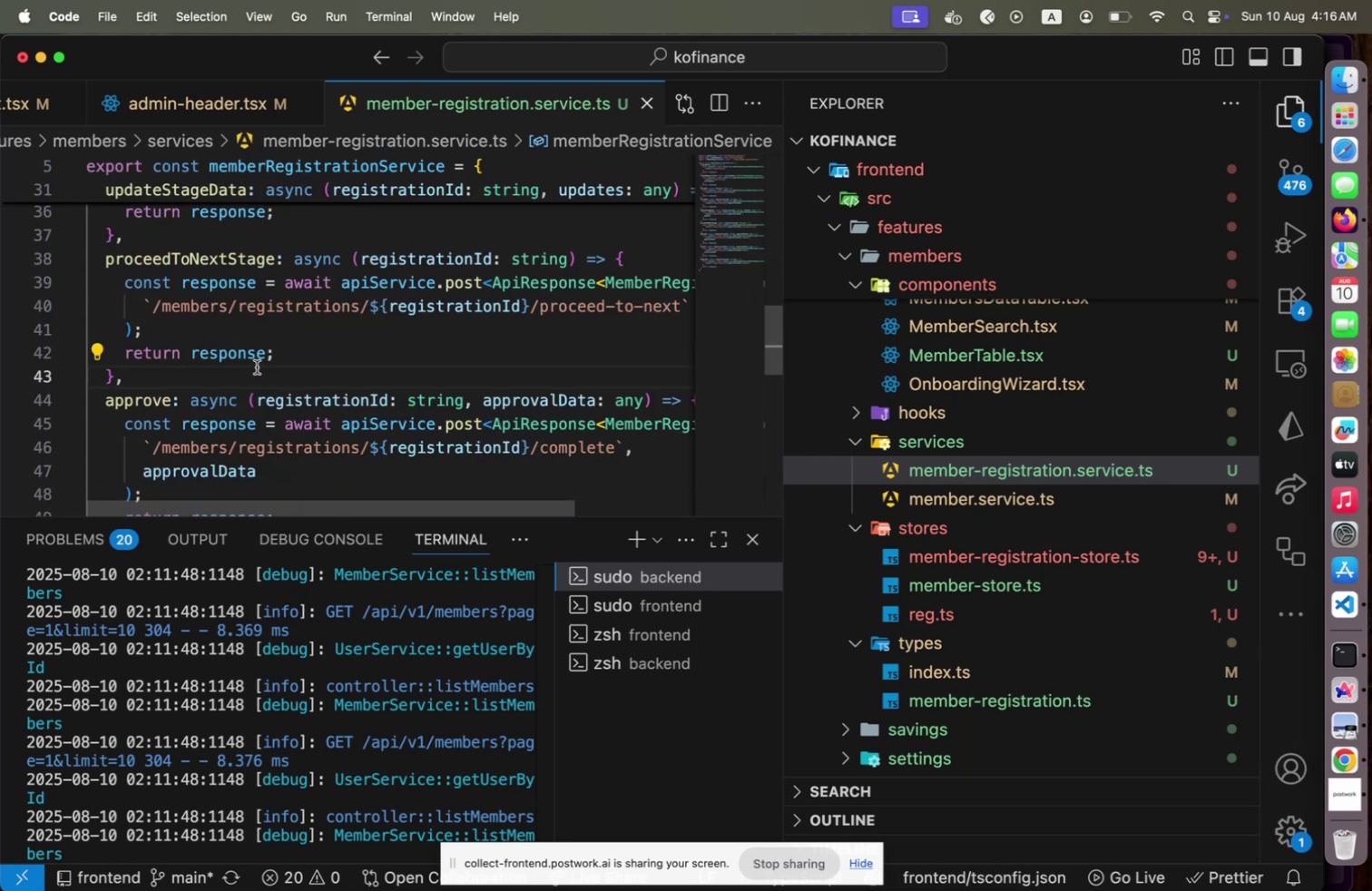 
key(Shift+ArrowUp)
 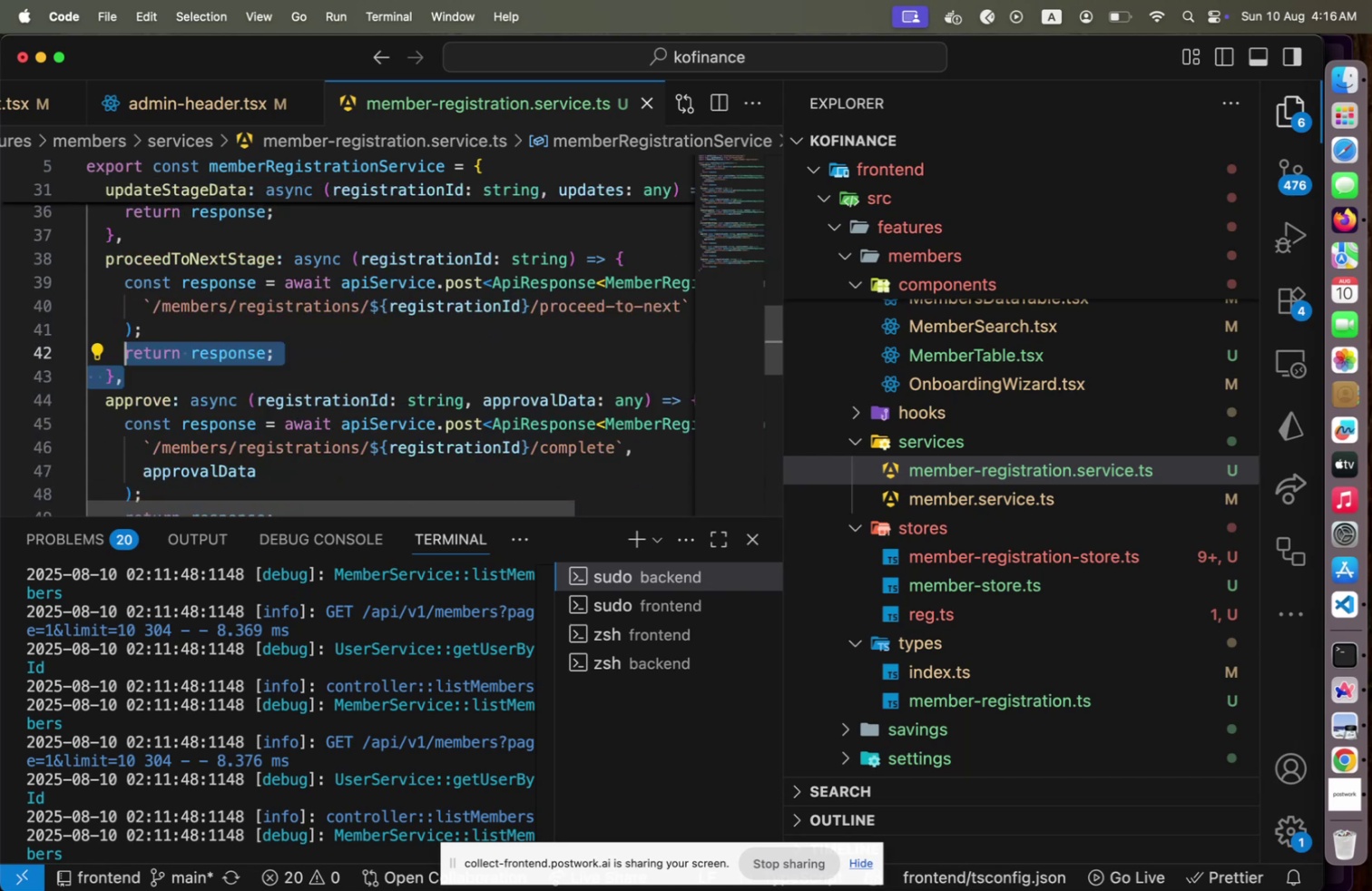 
key(Shift+ArrowUp)
 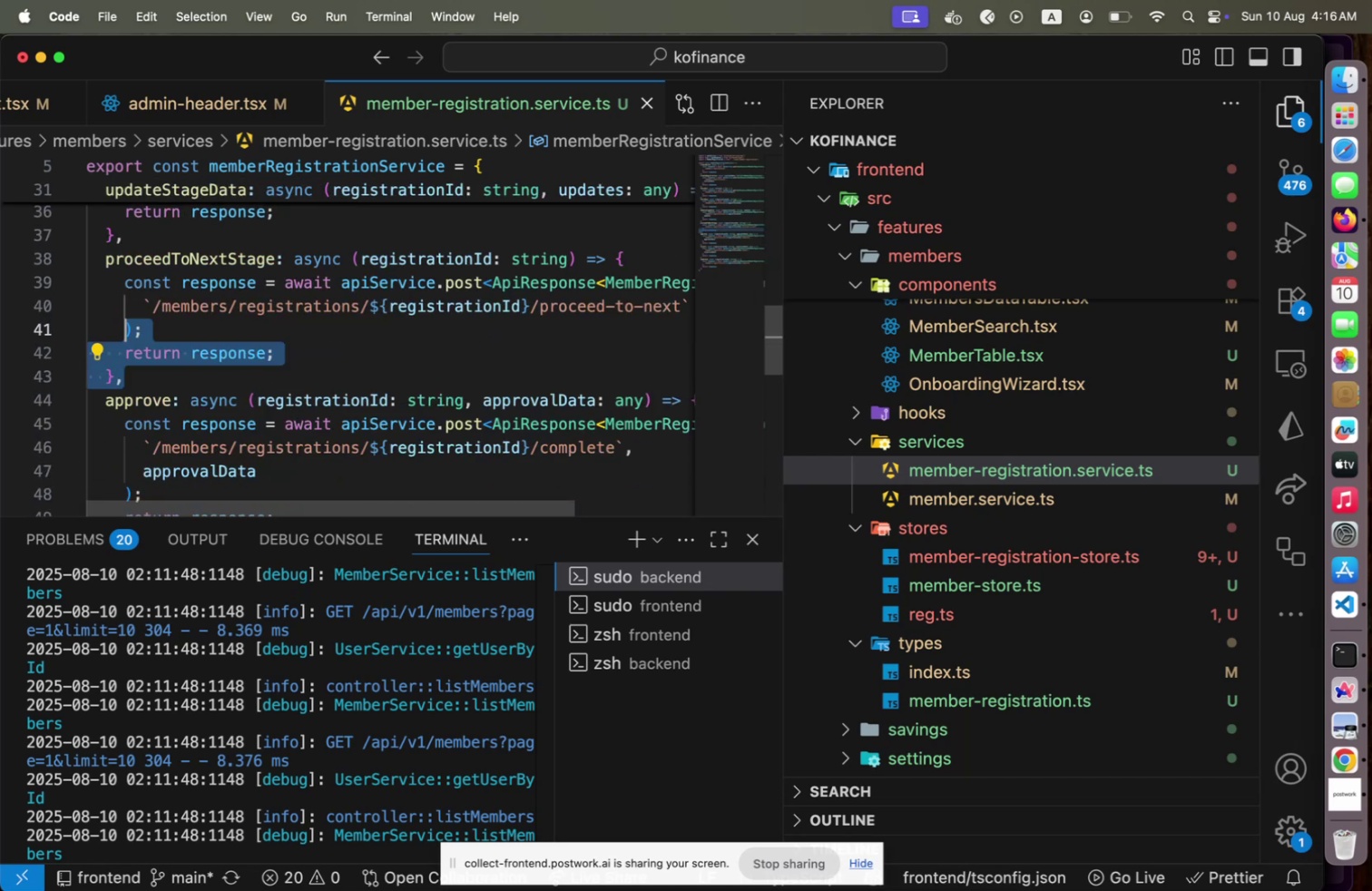 
key(Shift+ArrowUp)
 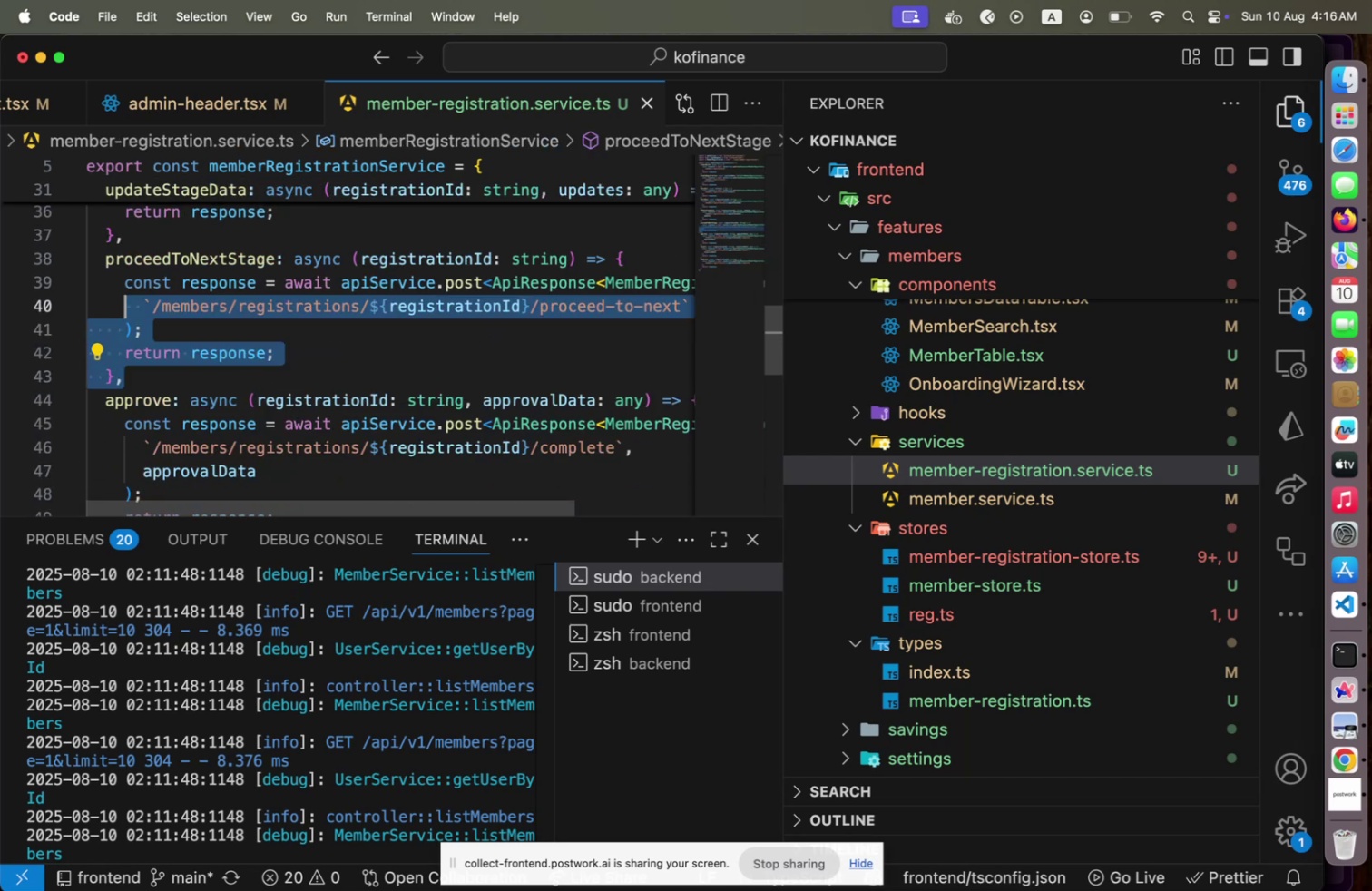 
key(Shift+ArrowUp)
 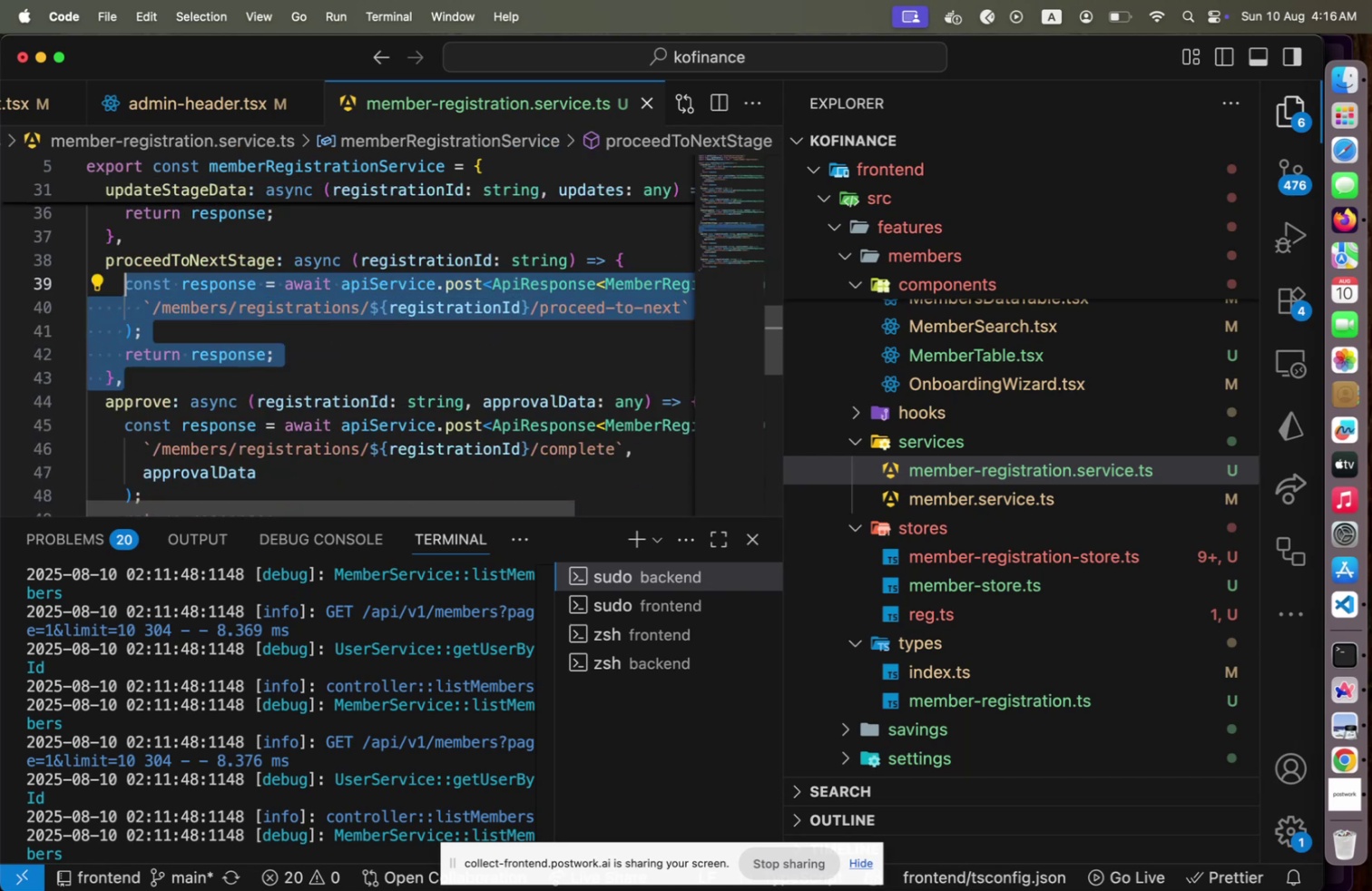 
key(Shift+Home)
 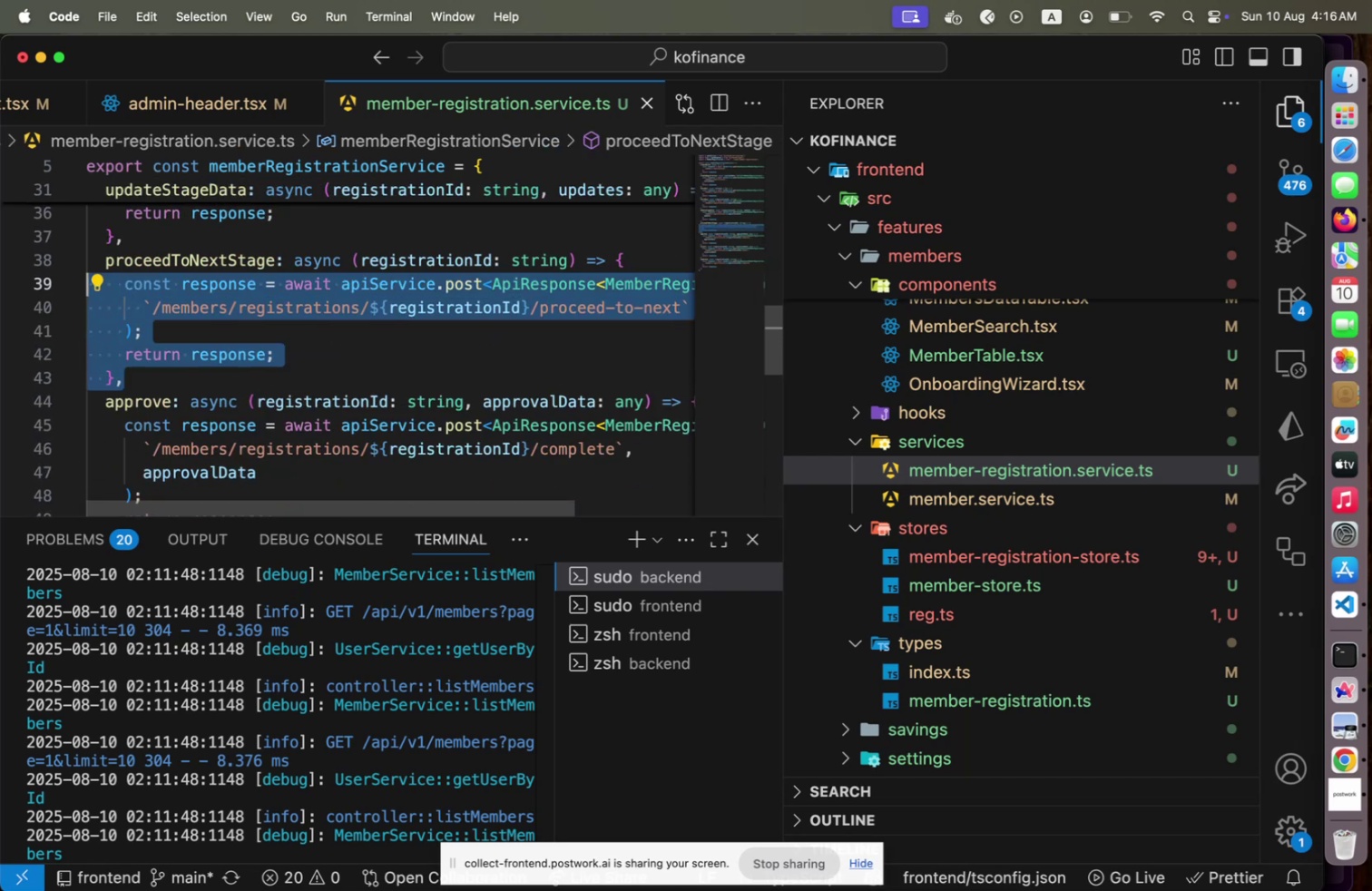 
key(Shift+ArrowUp)
 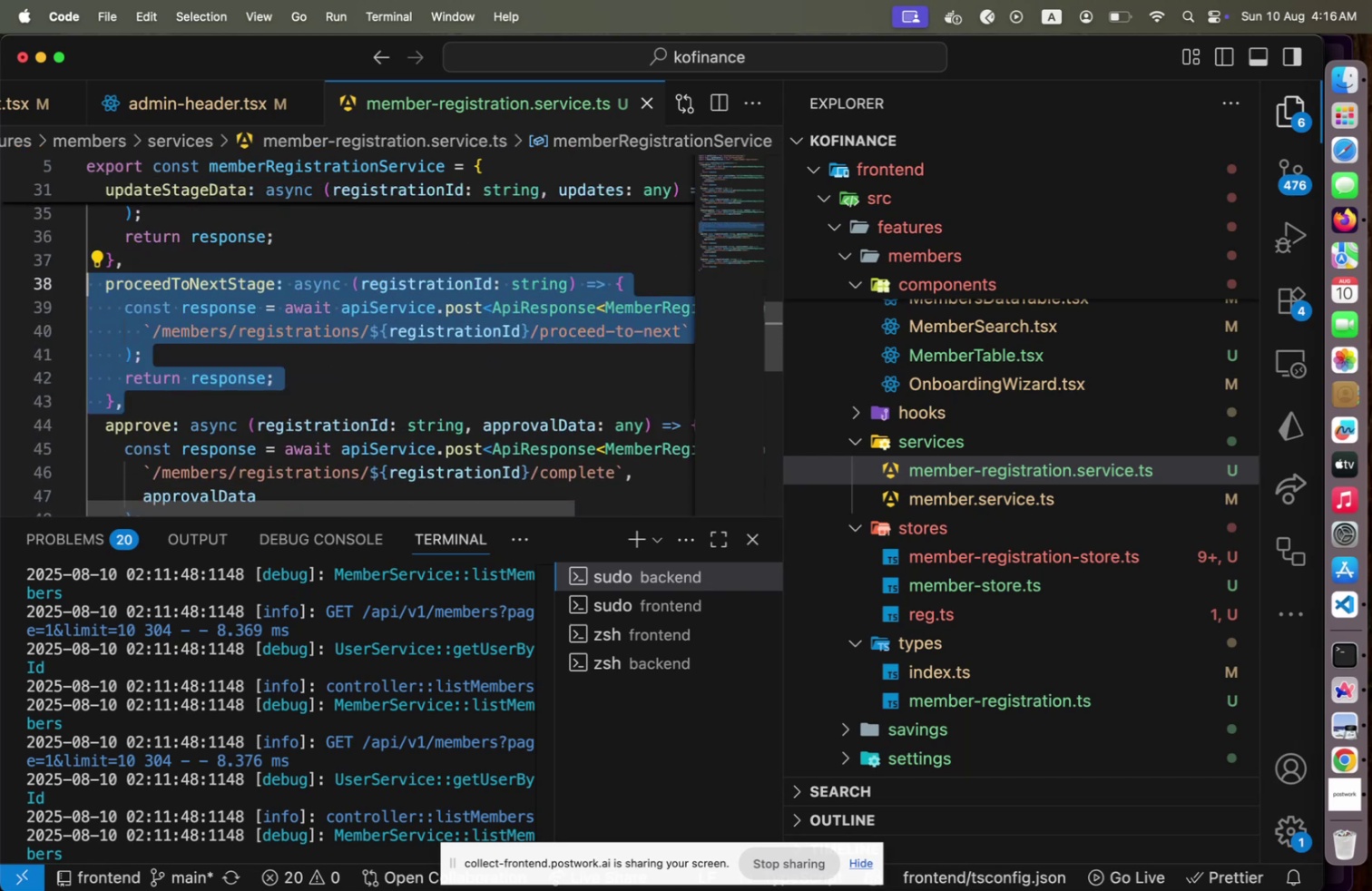 
key(Shift+Fn)
 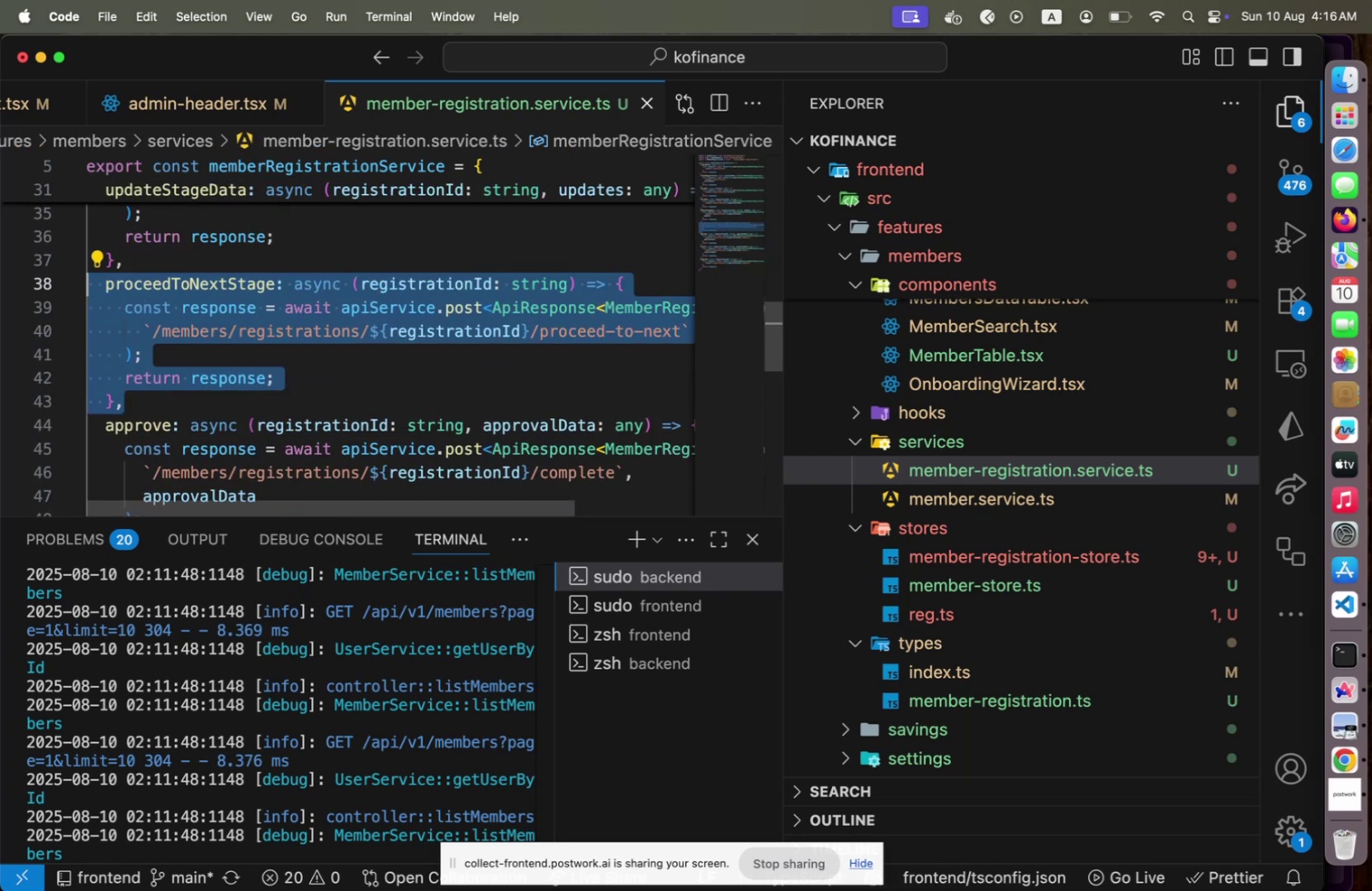 
key(Alt+Shift+OptionLeft)
 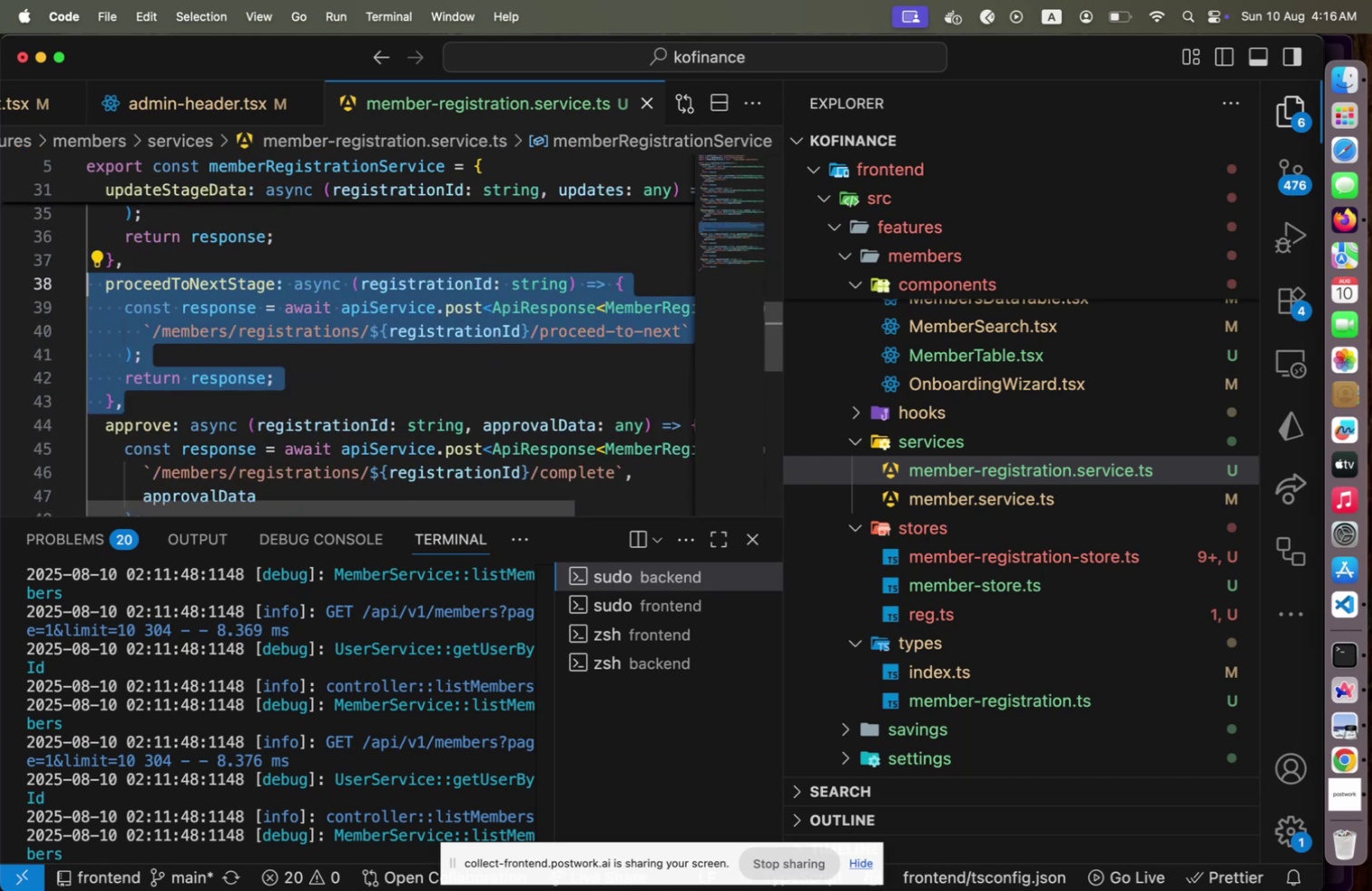 
key(Alt+Shift+ArrowDown)
 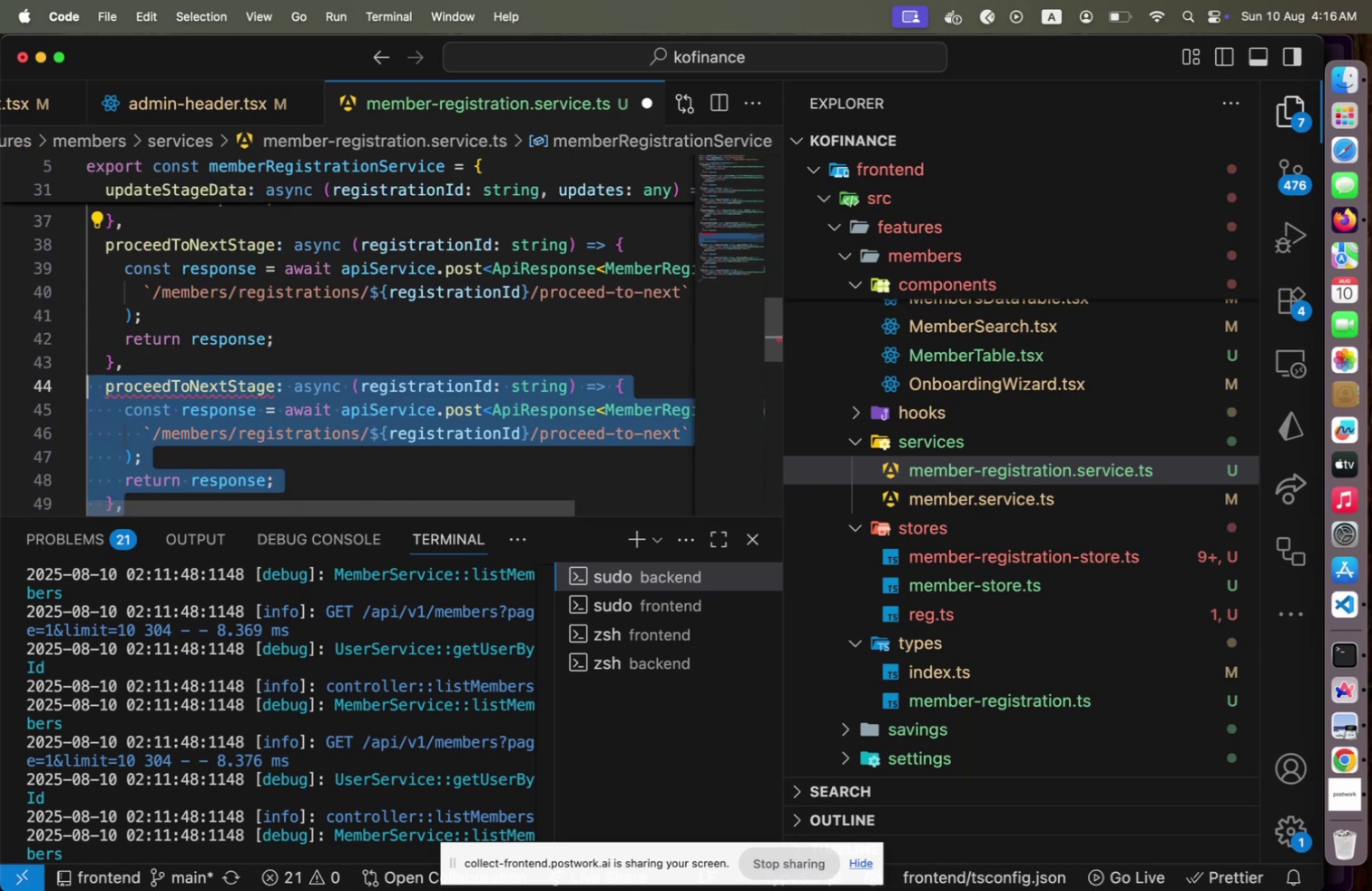 
key(ArrowRight)
 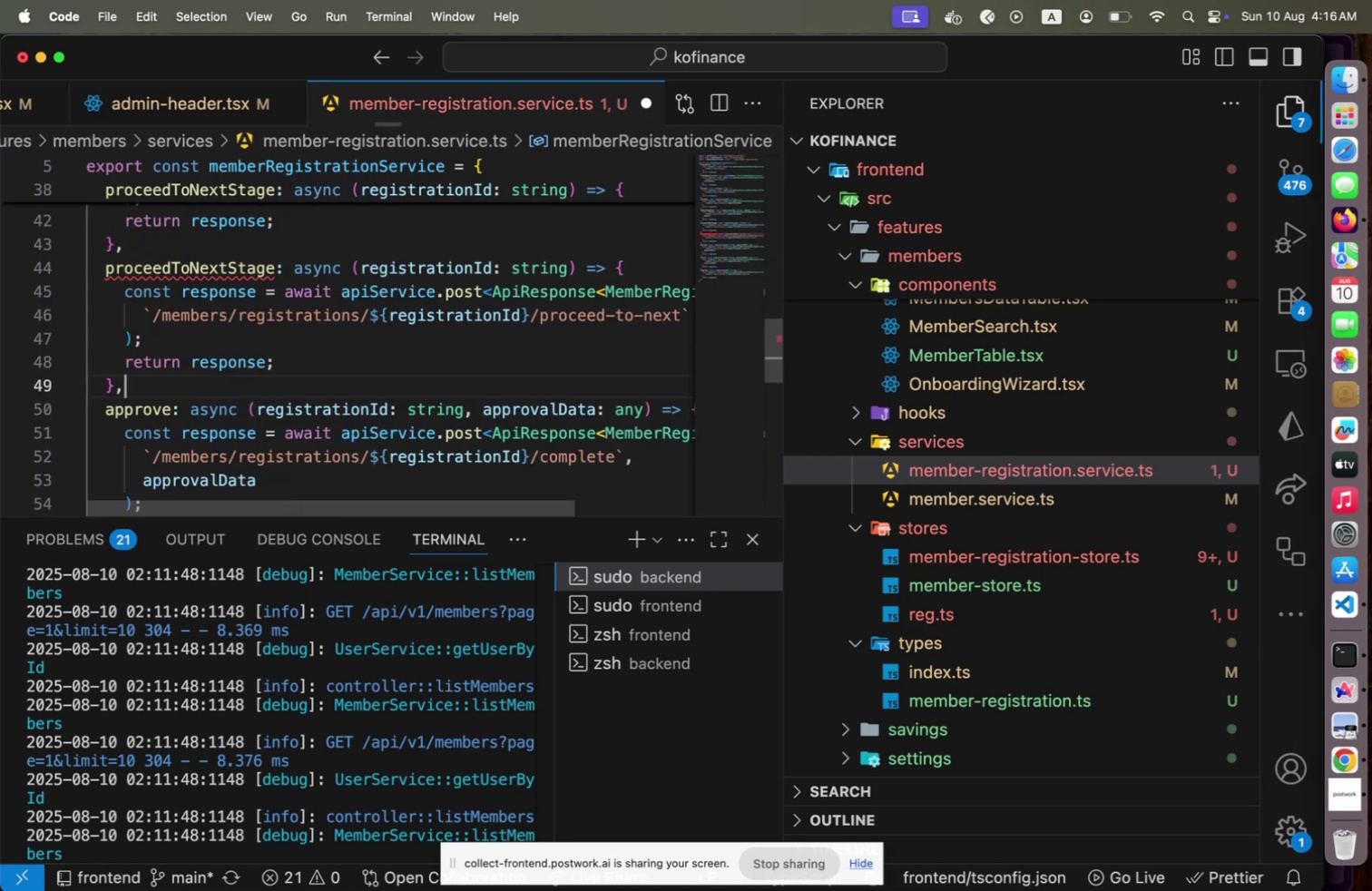 
key(ArrowUp)
 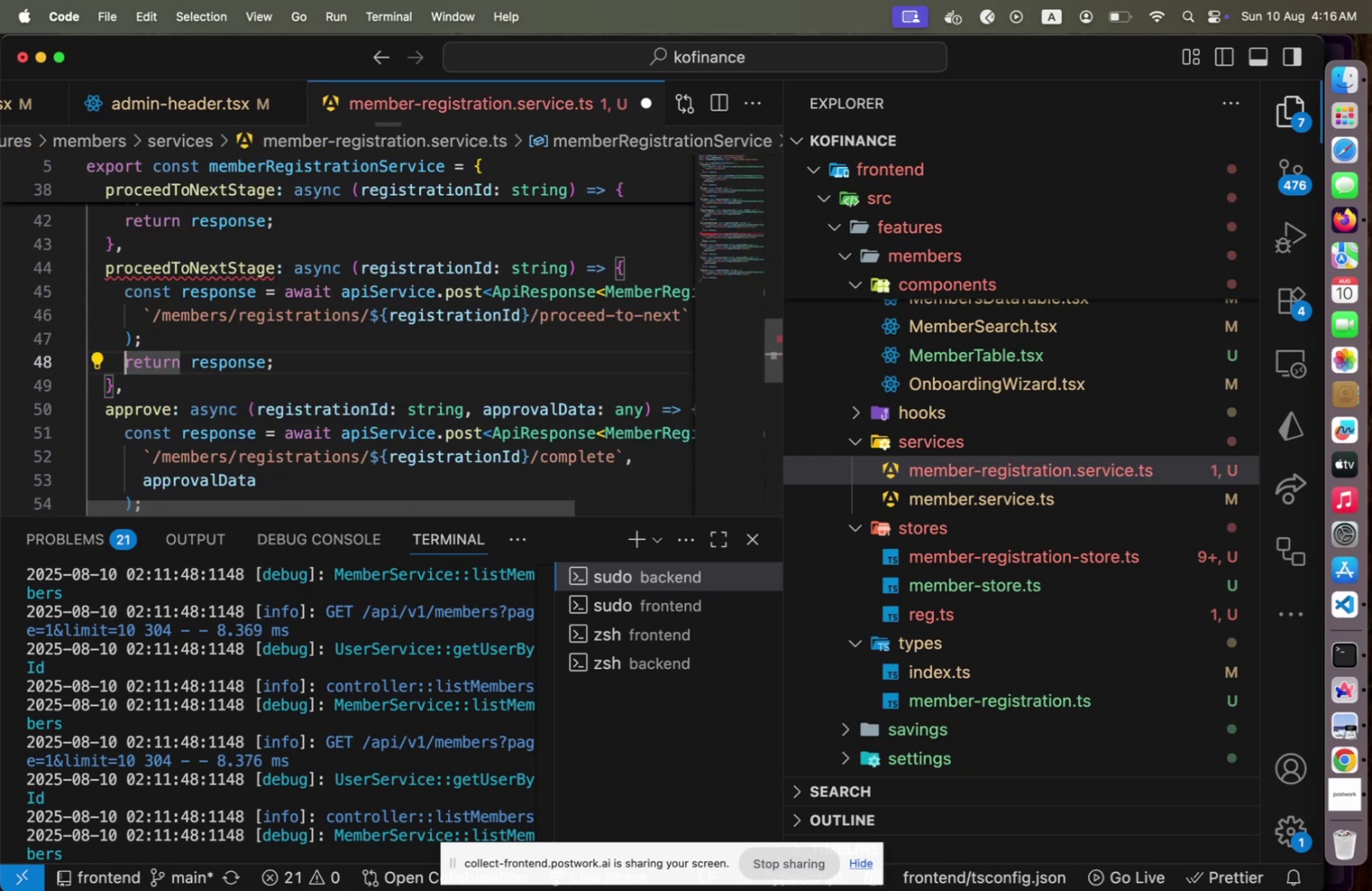 
key(ArrowUp)
 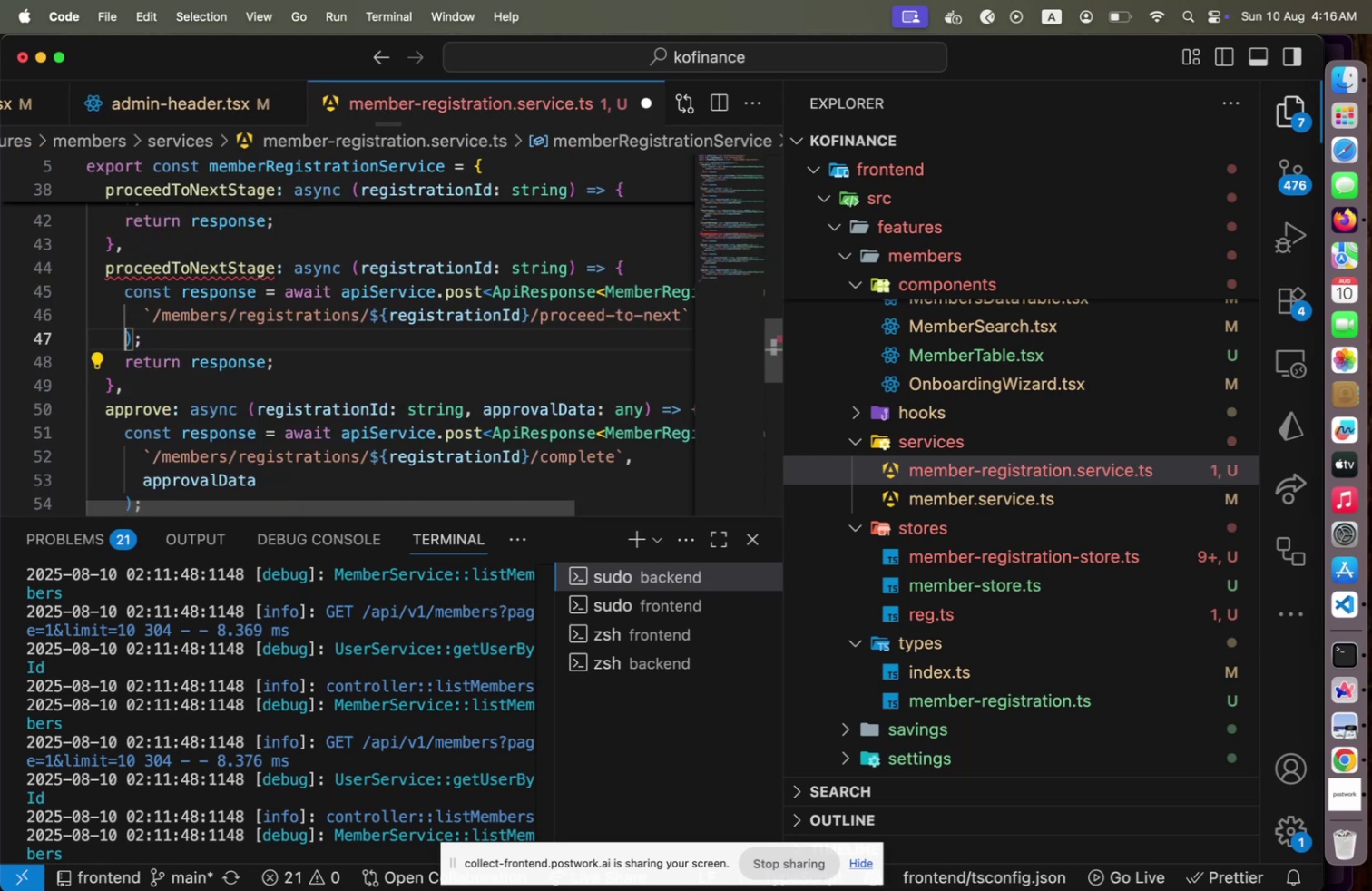 
key(ArrowUp)
 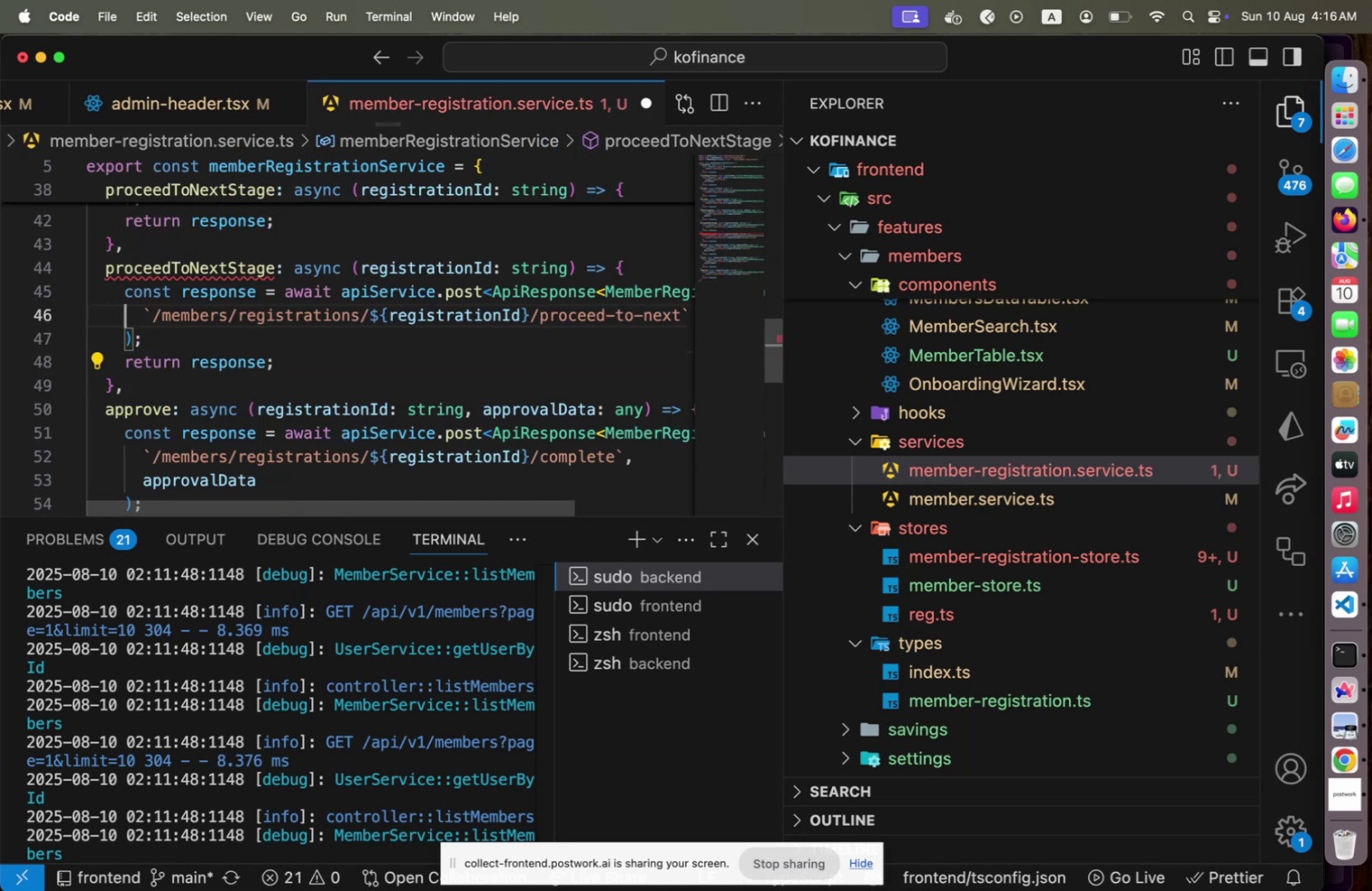 
key(ArrowUp)
 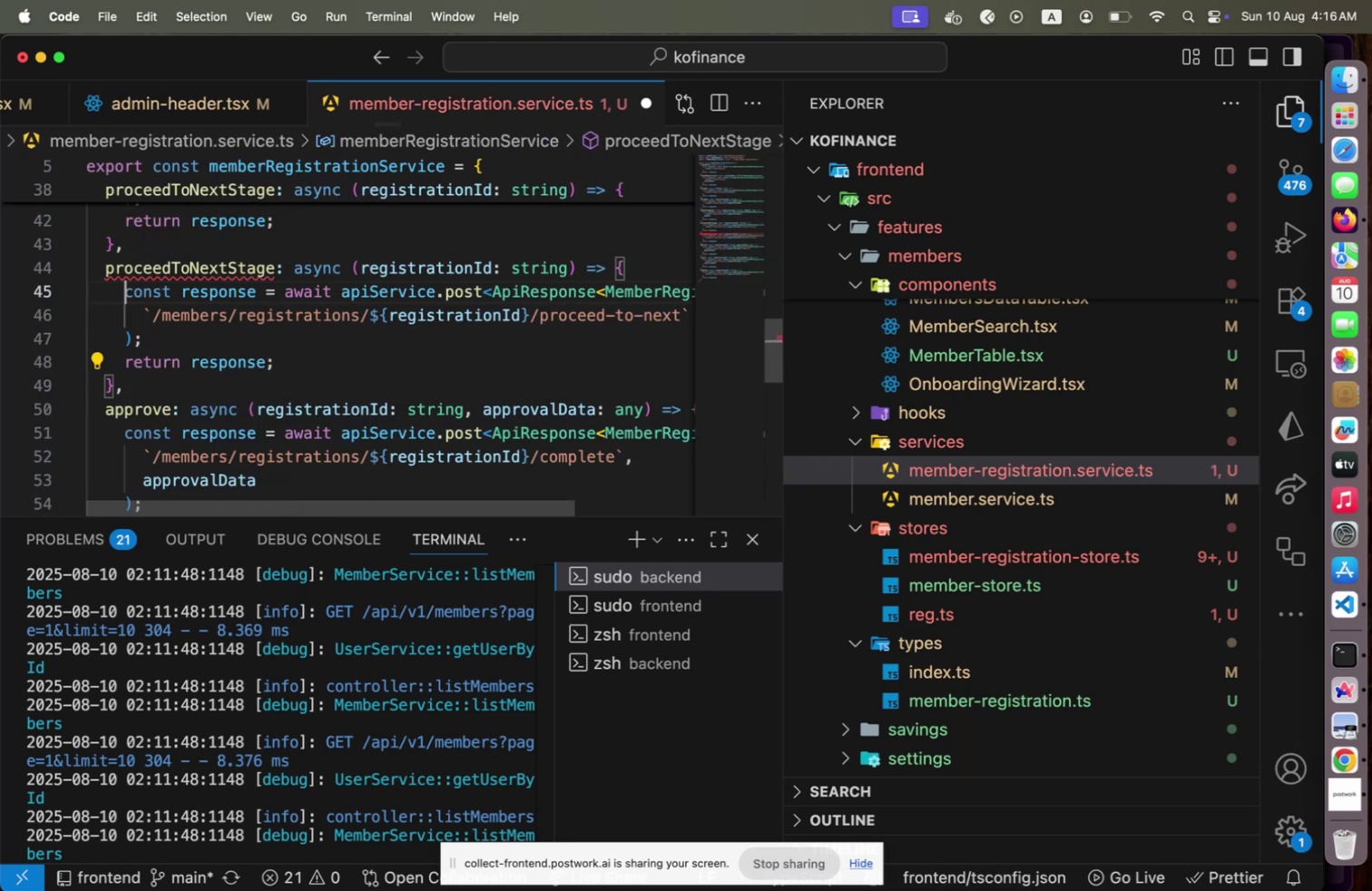 
hold_key(key=ArrowRight, duration=1.5)
 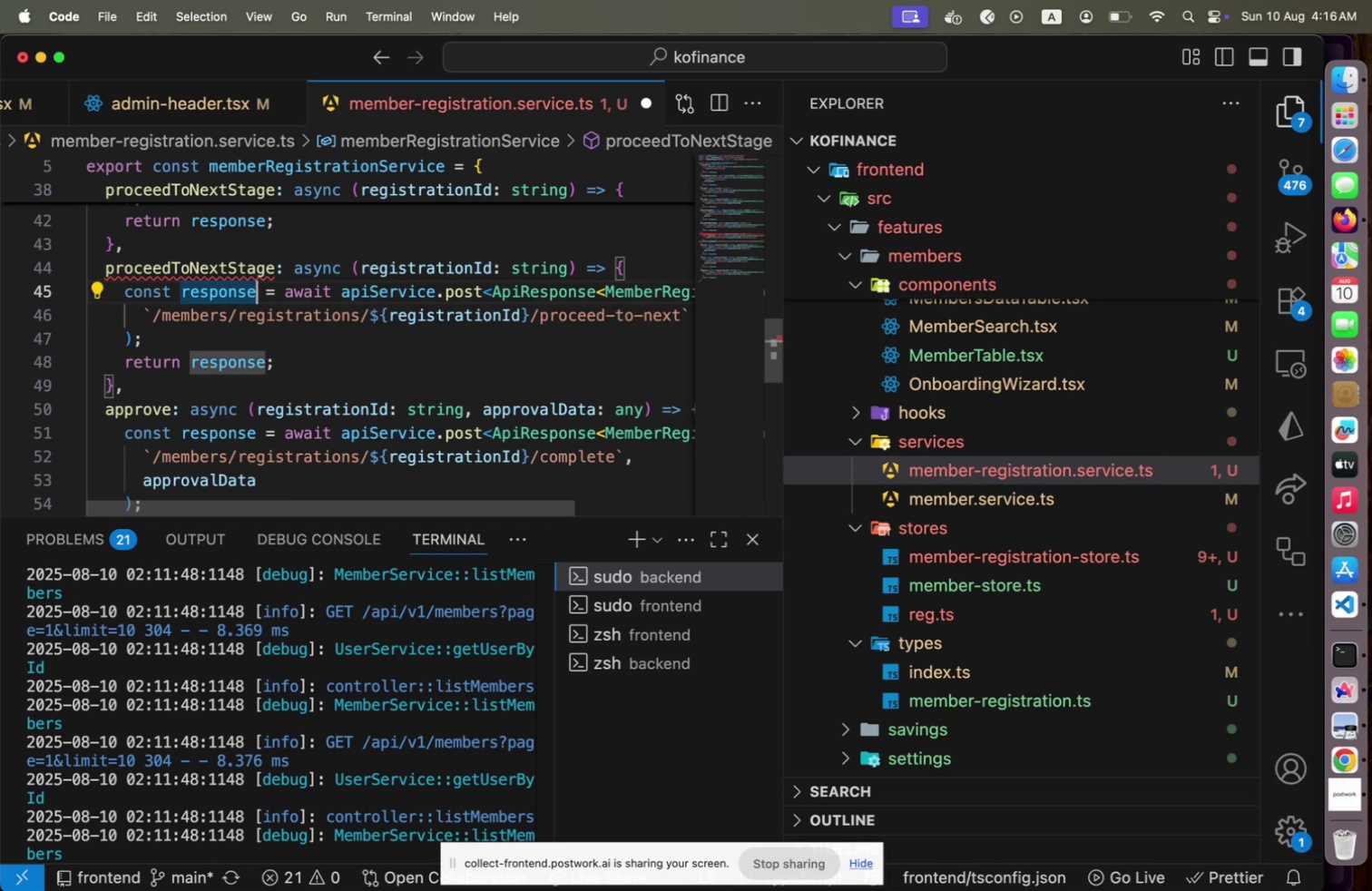 
key(ArrowRight)
 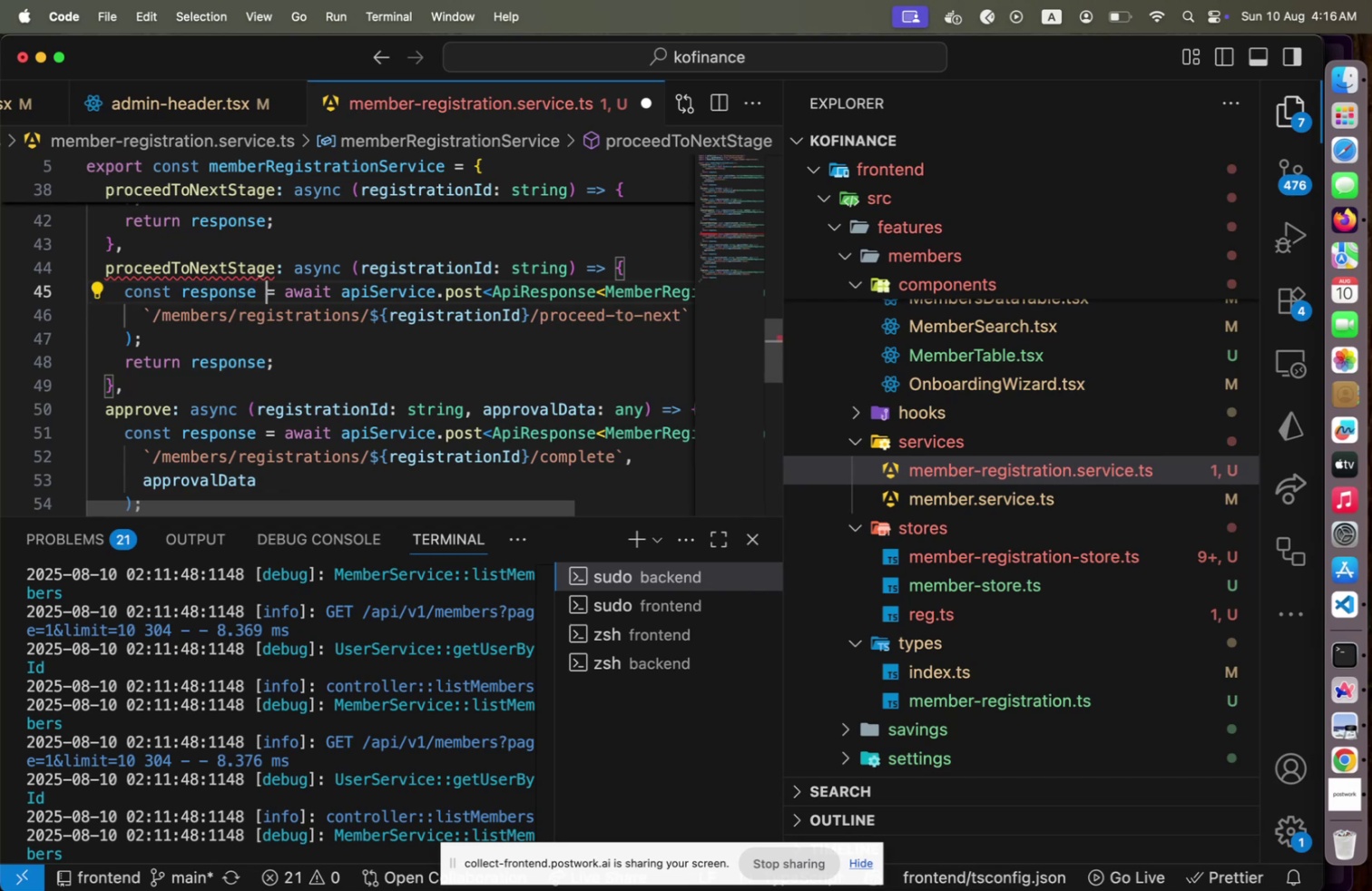 
key(ArrowUp)
 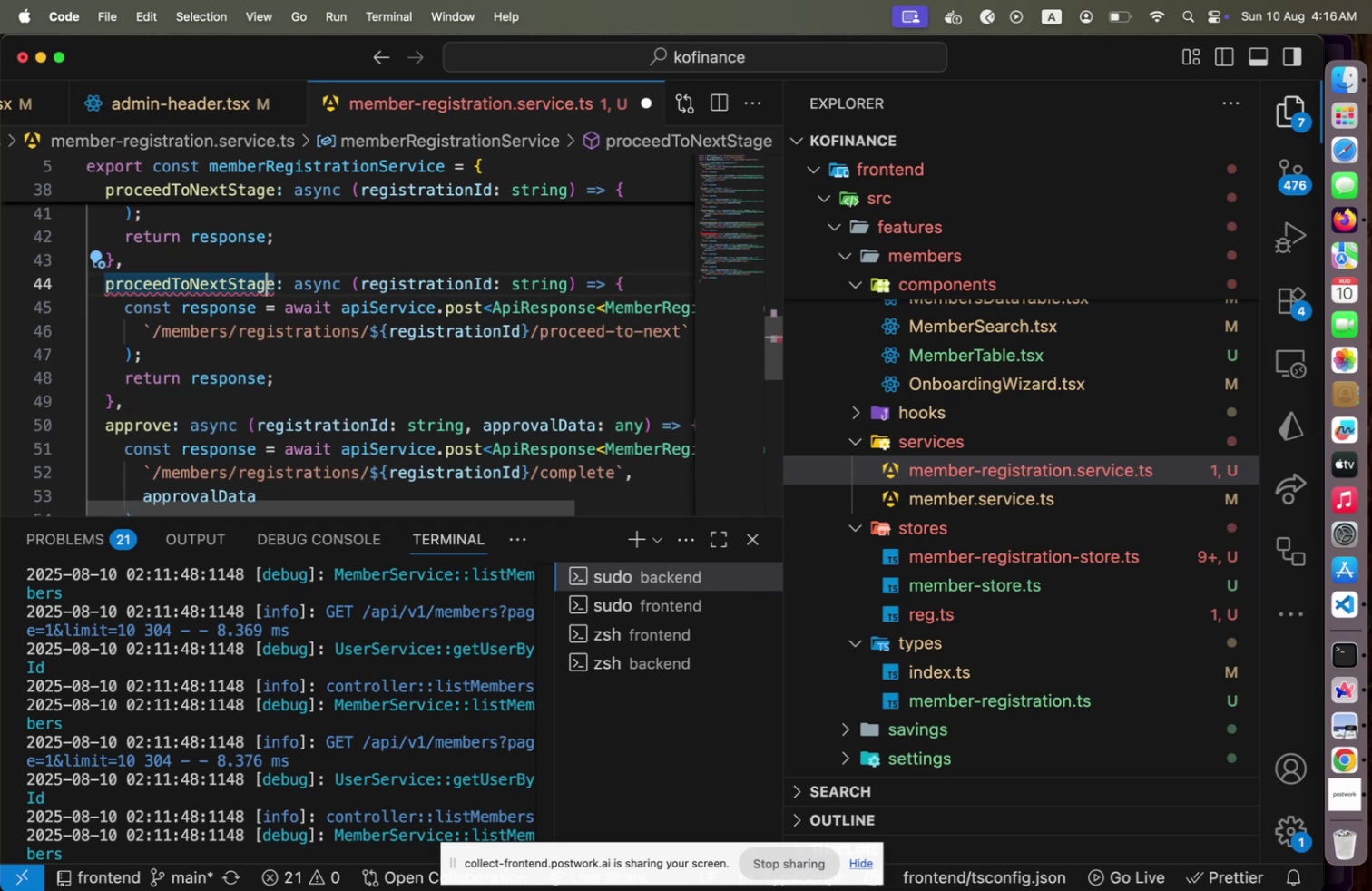 
key(ArrowRight)
 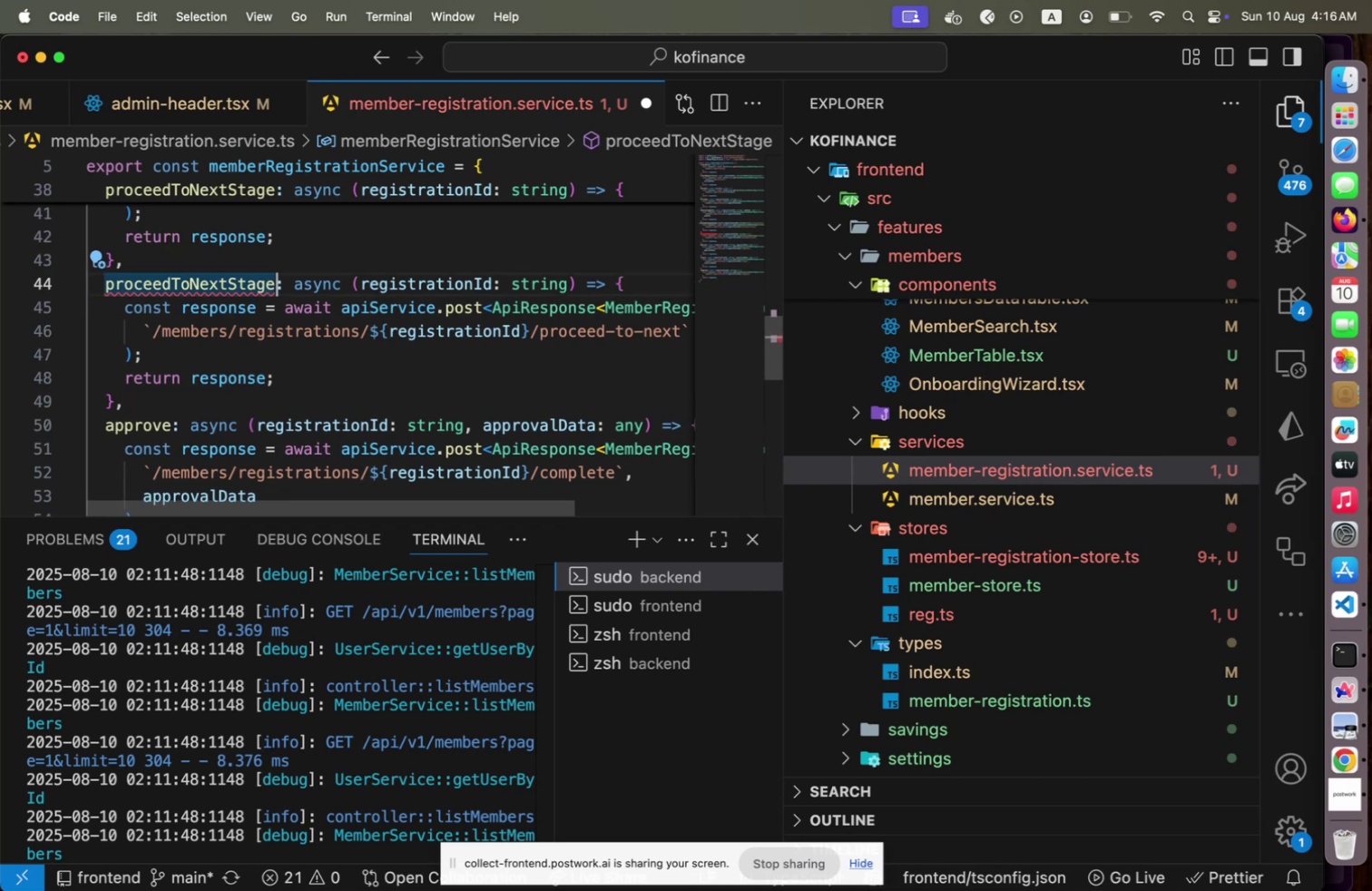 
type([Home]savePersonalInfo)
 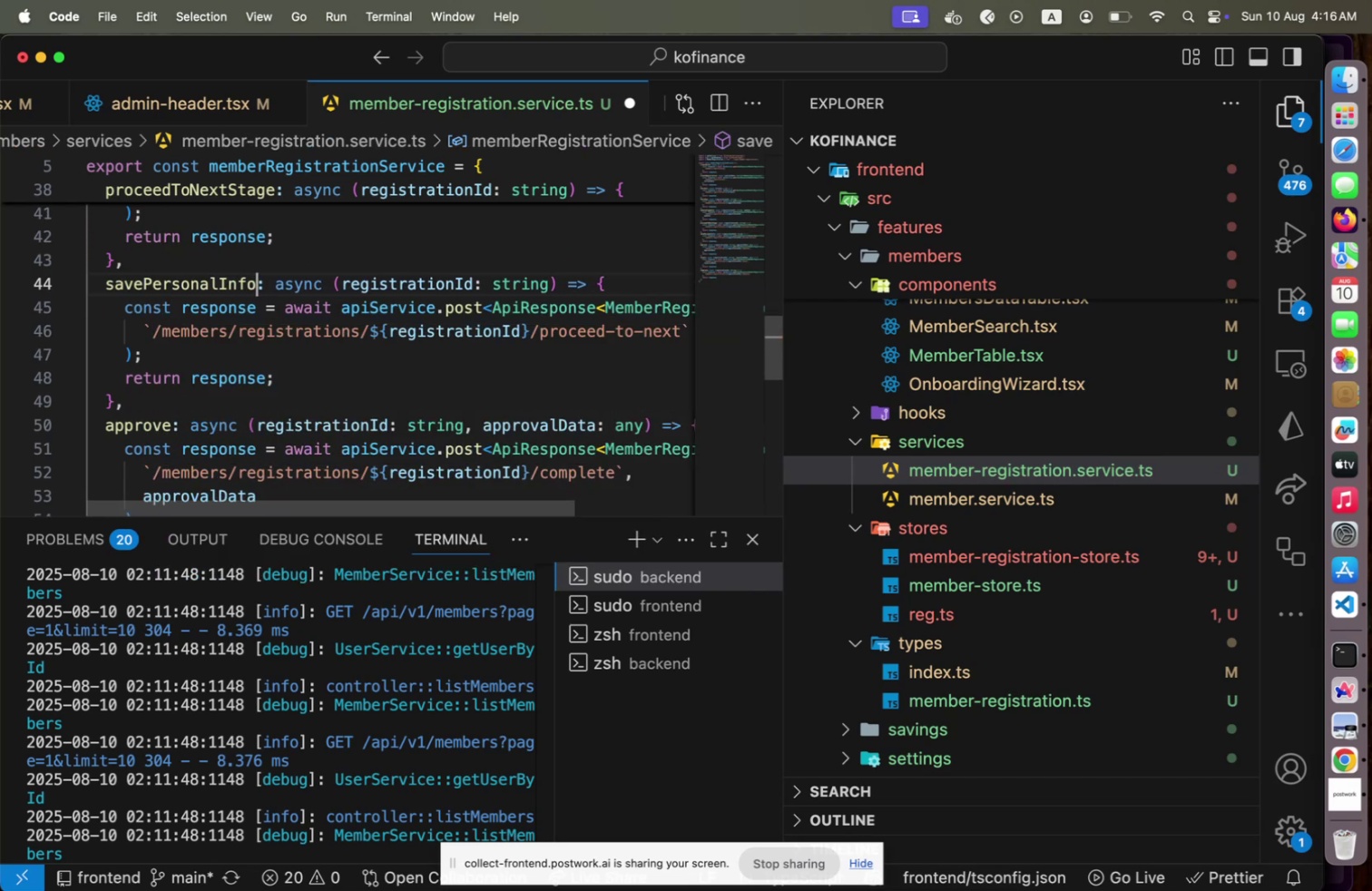 
hold_key(key=ArrowRight, duration=1.57)
 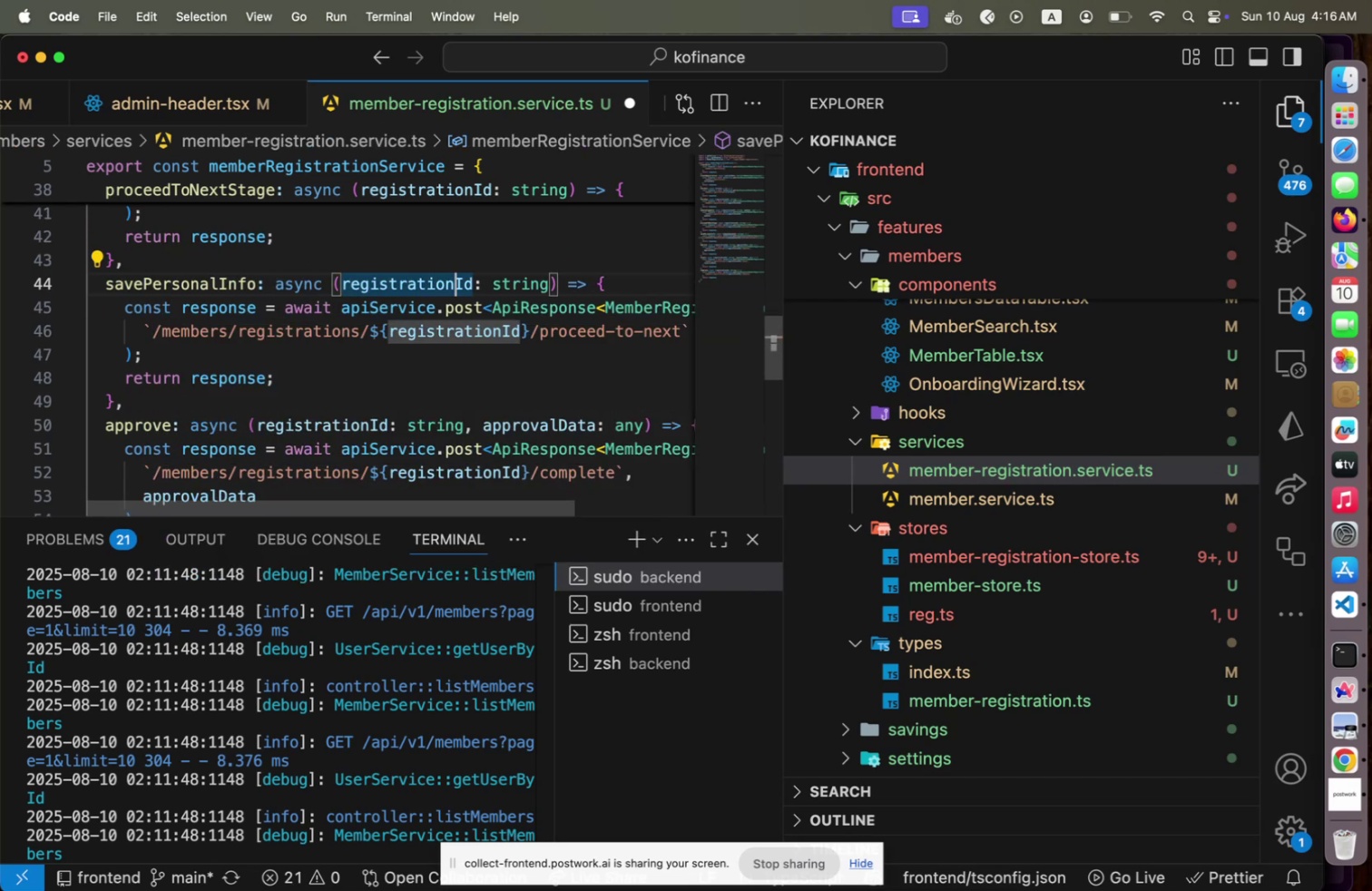 
hold_key(key=ArrowRight, duration=1.09)
 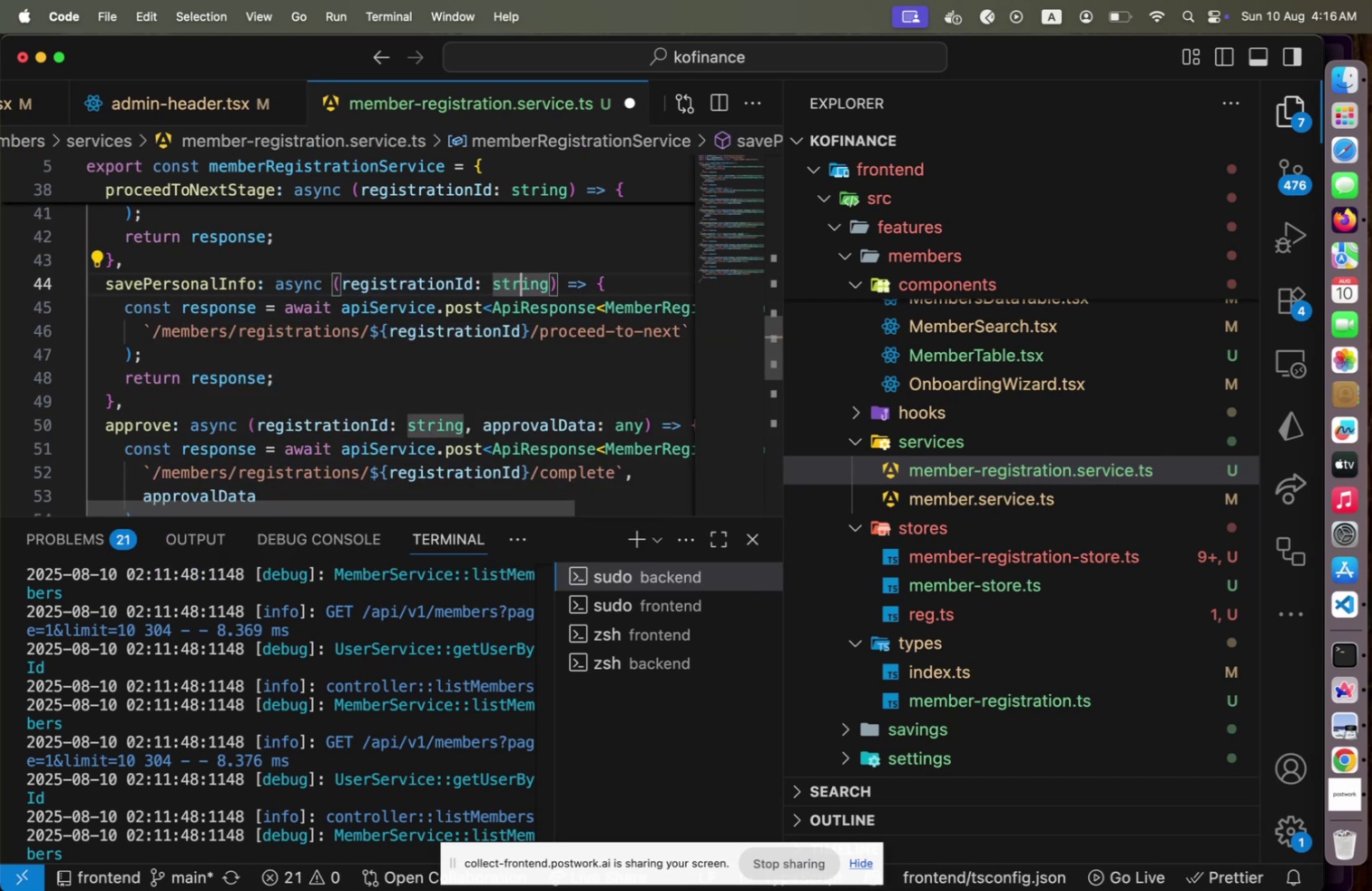 
key(ArrowDown)
 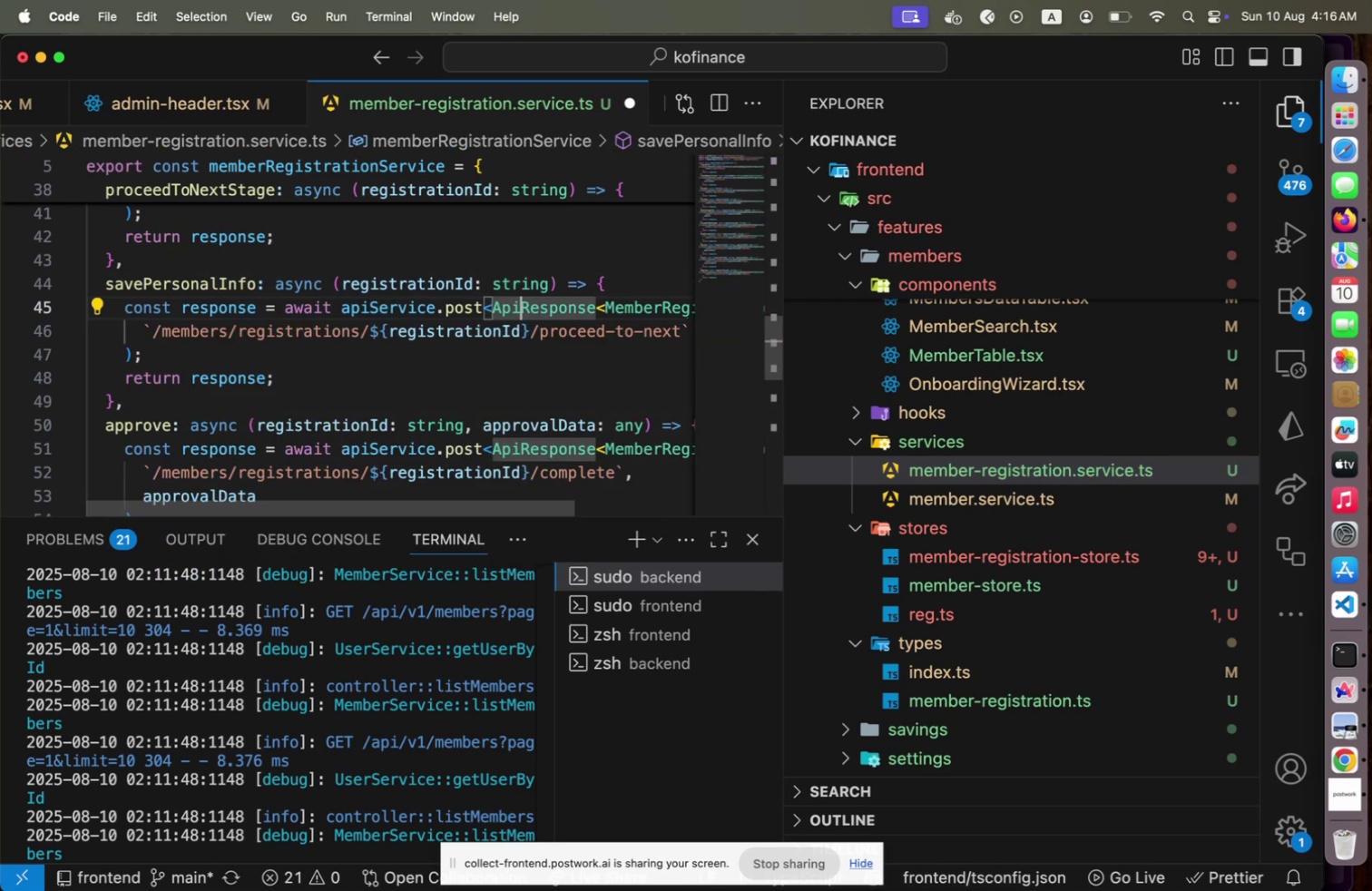 
hold_key(key=ArrowRight, duration=0.69)
 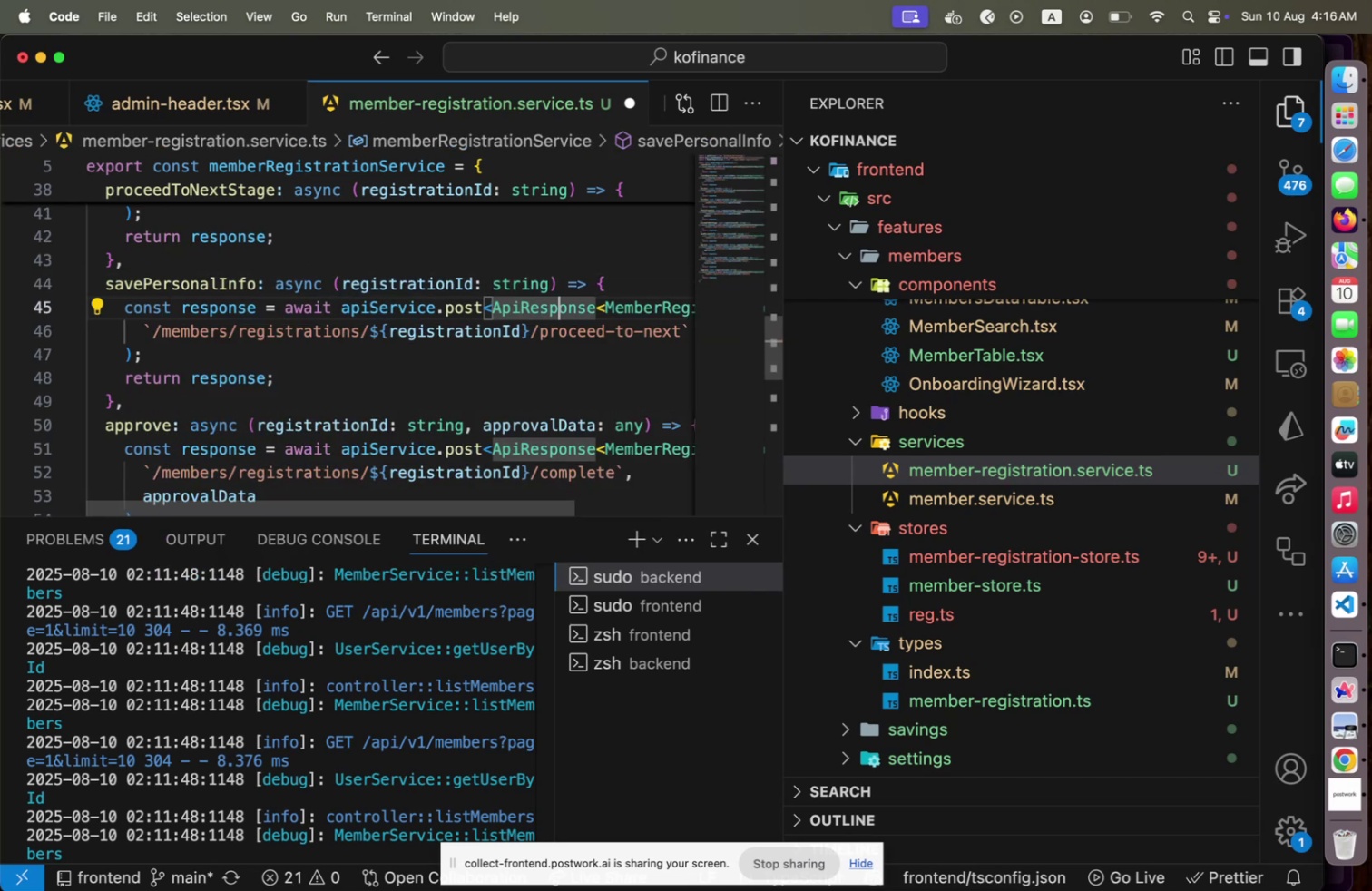 
key(ArrowDown)
 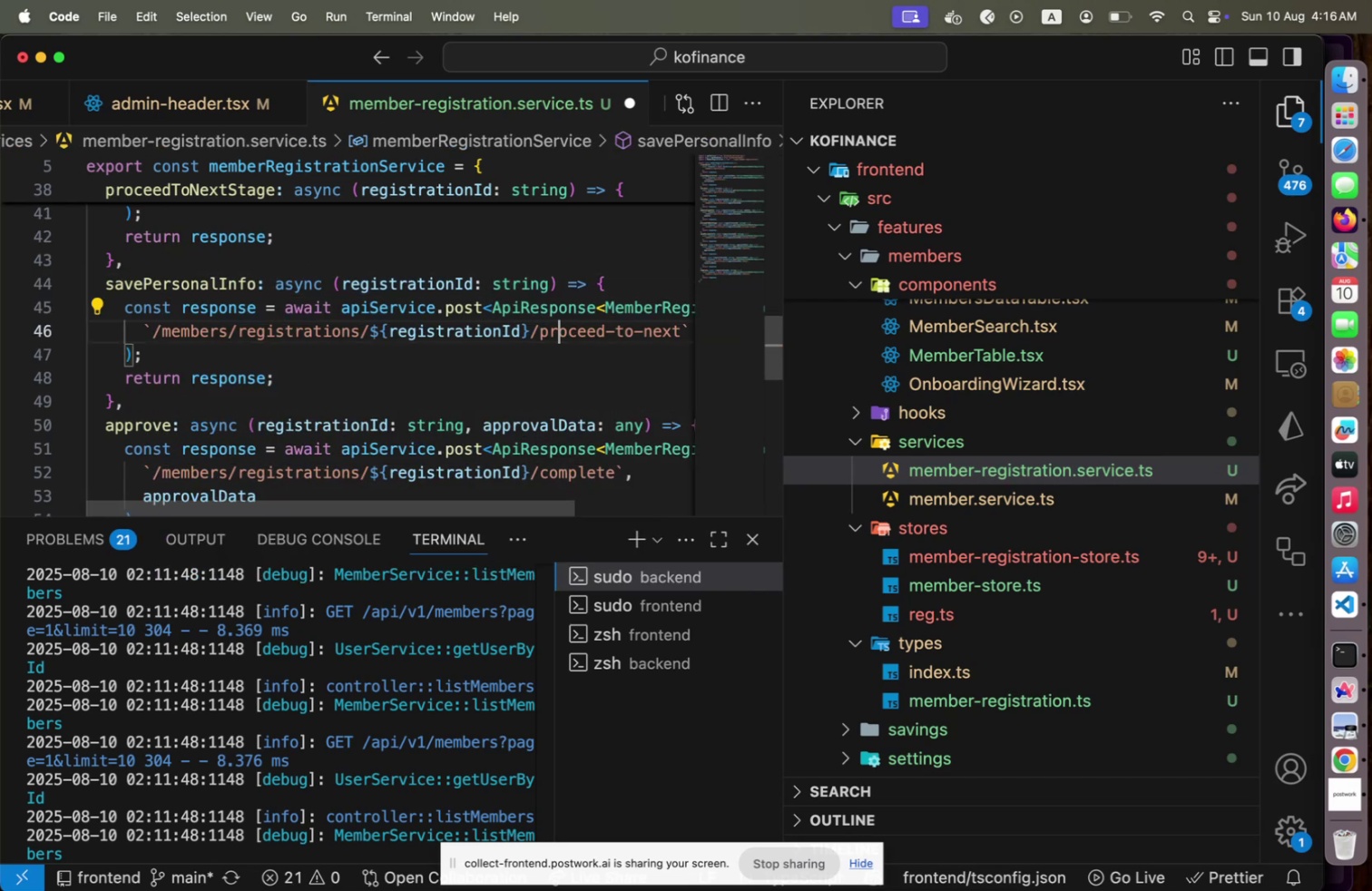 
key(ArrowLeft)
 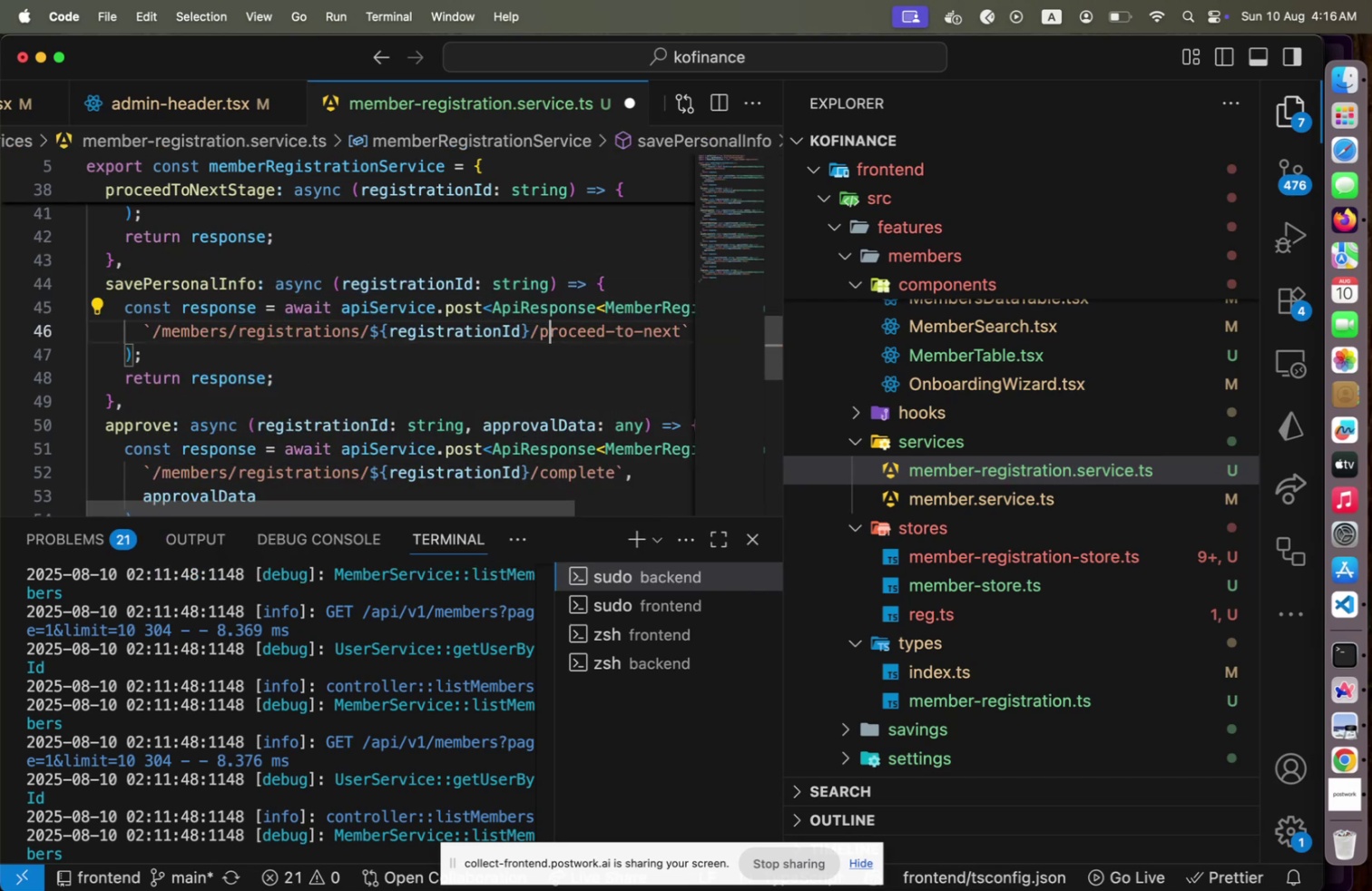 
key(ArrowLeft)
 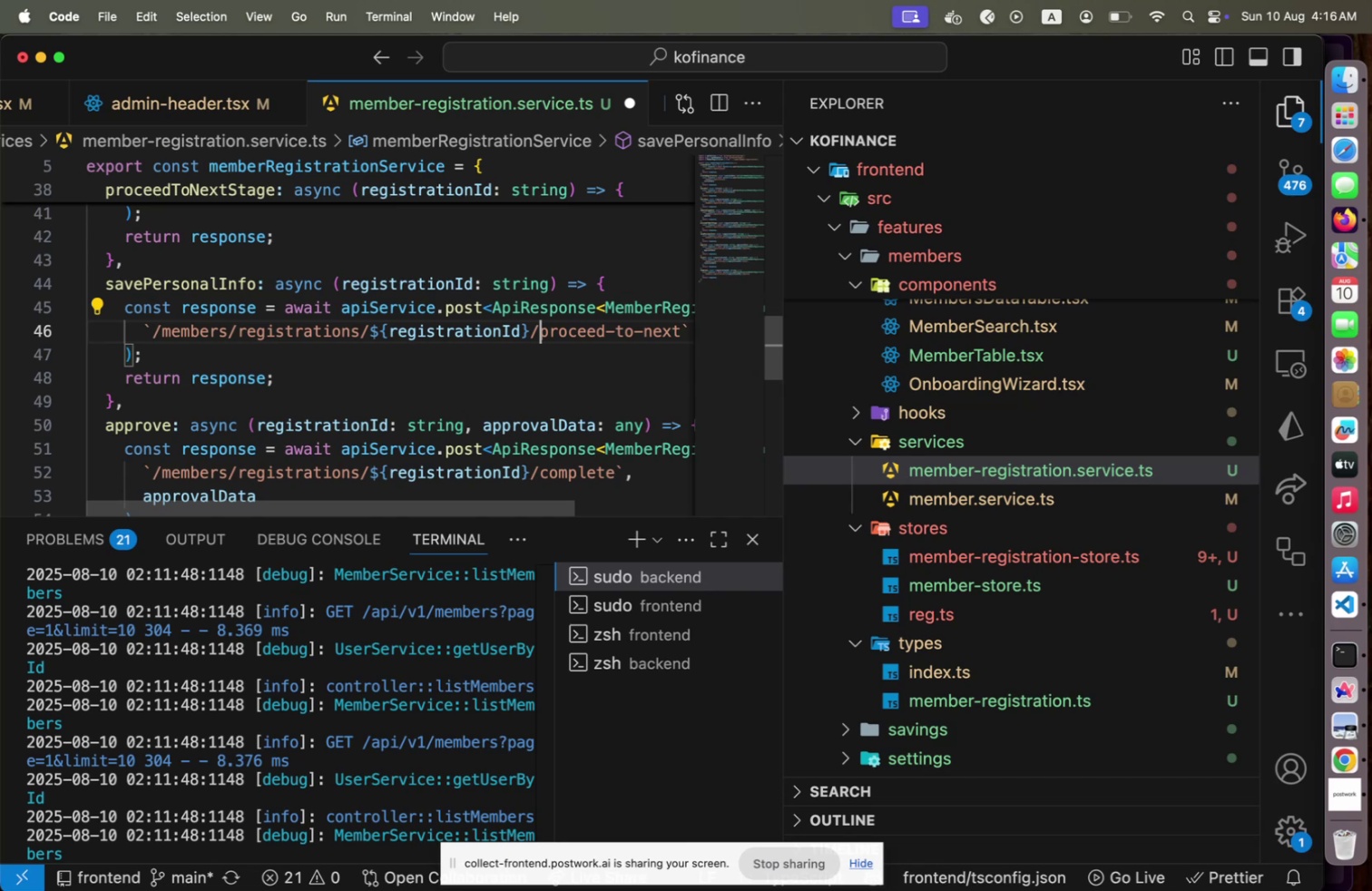 
key(Shift+End)
 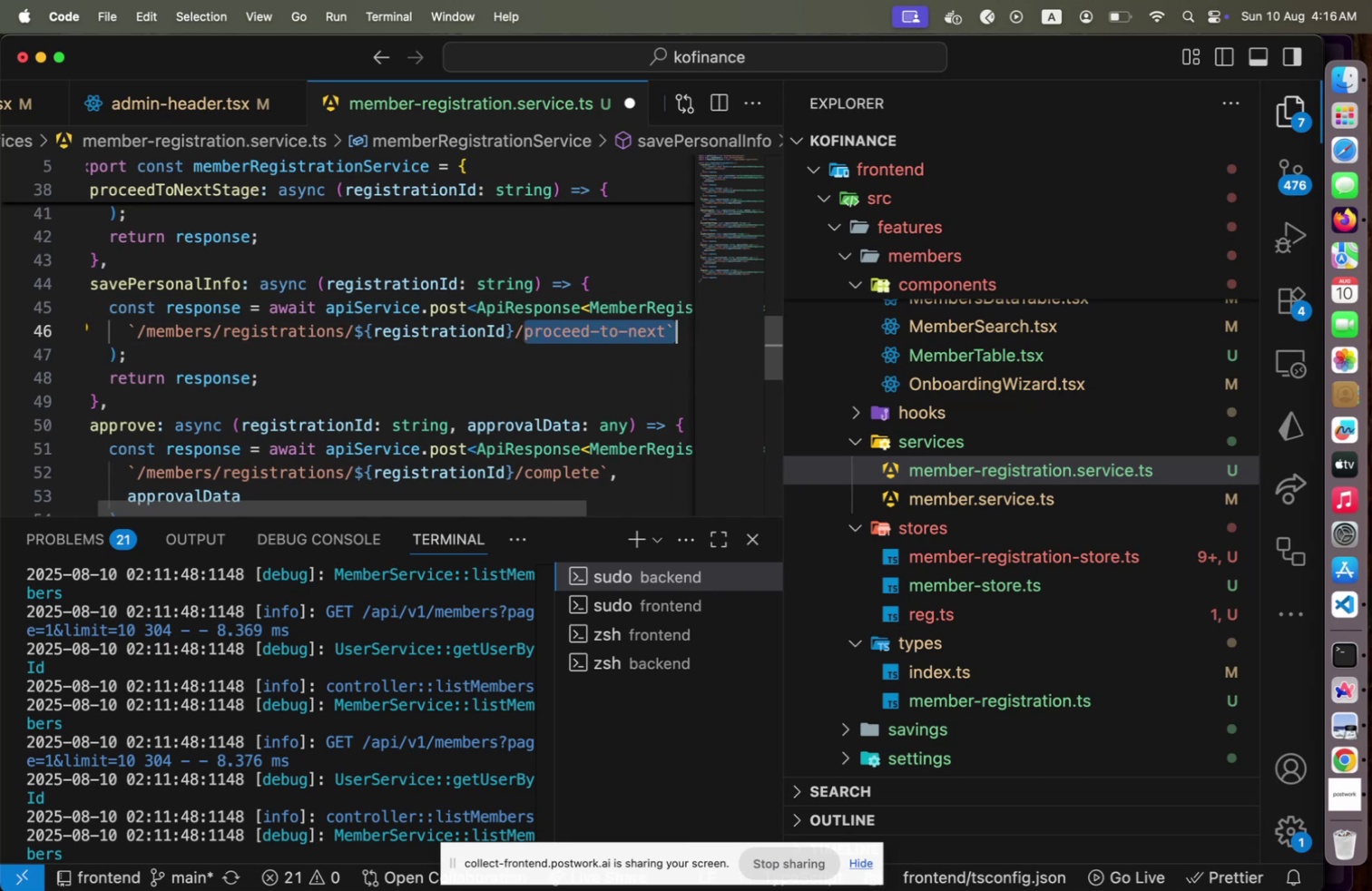 
key(Shift+ArrowLeft)
 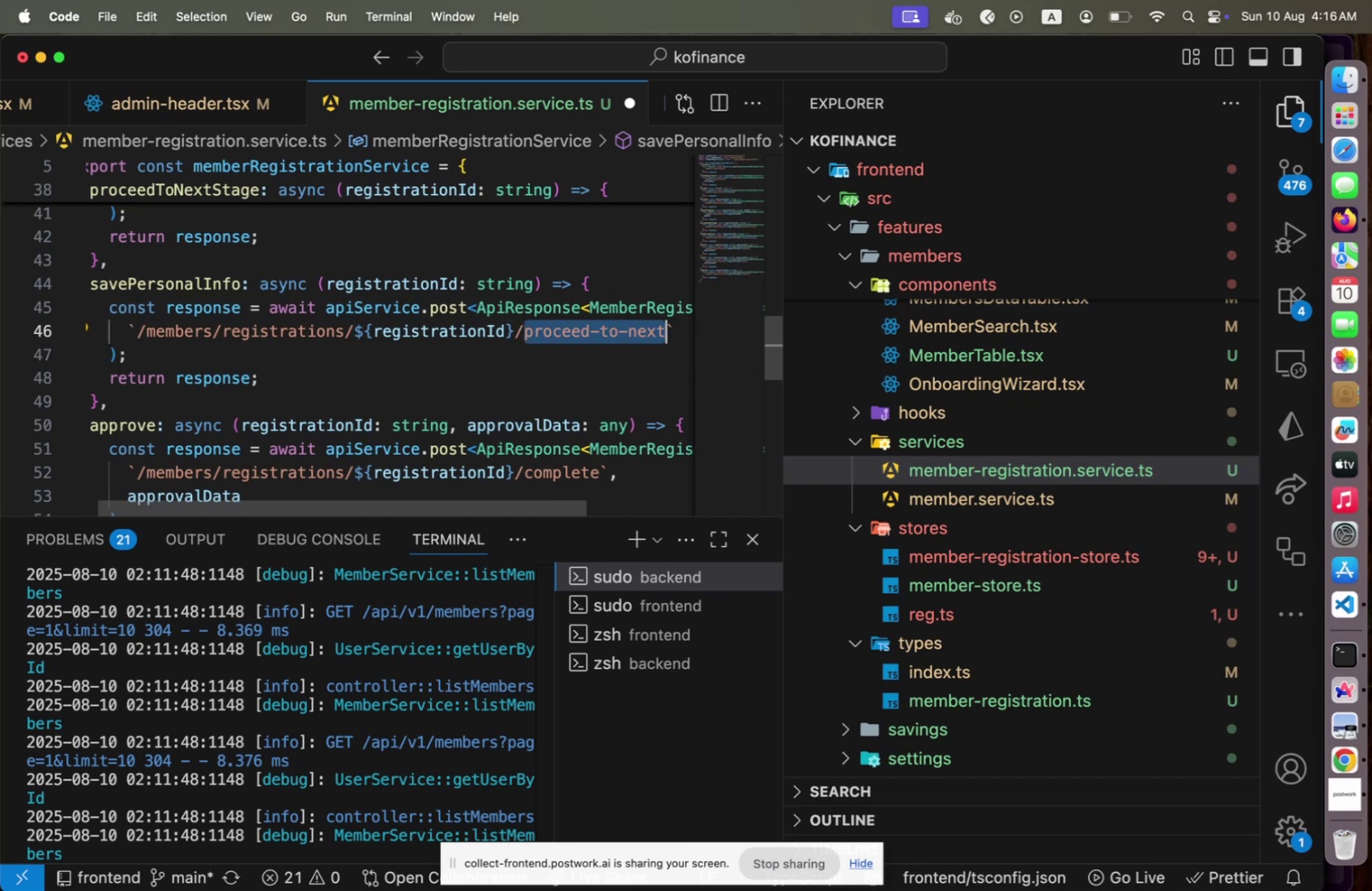 
type(personal-info)
 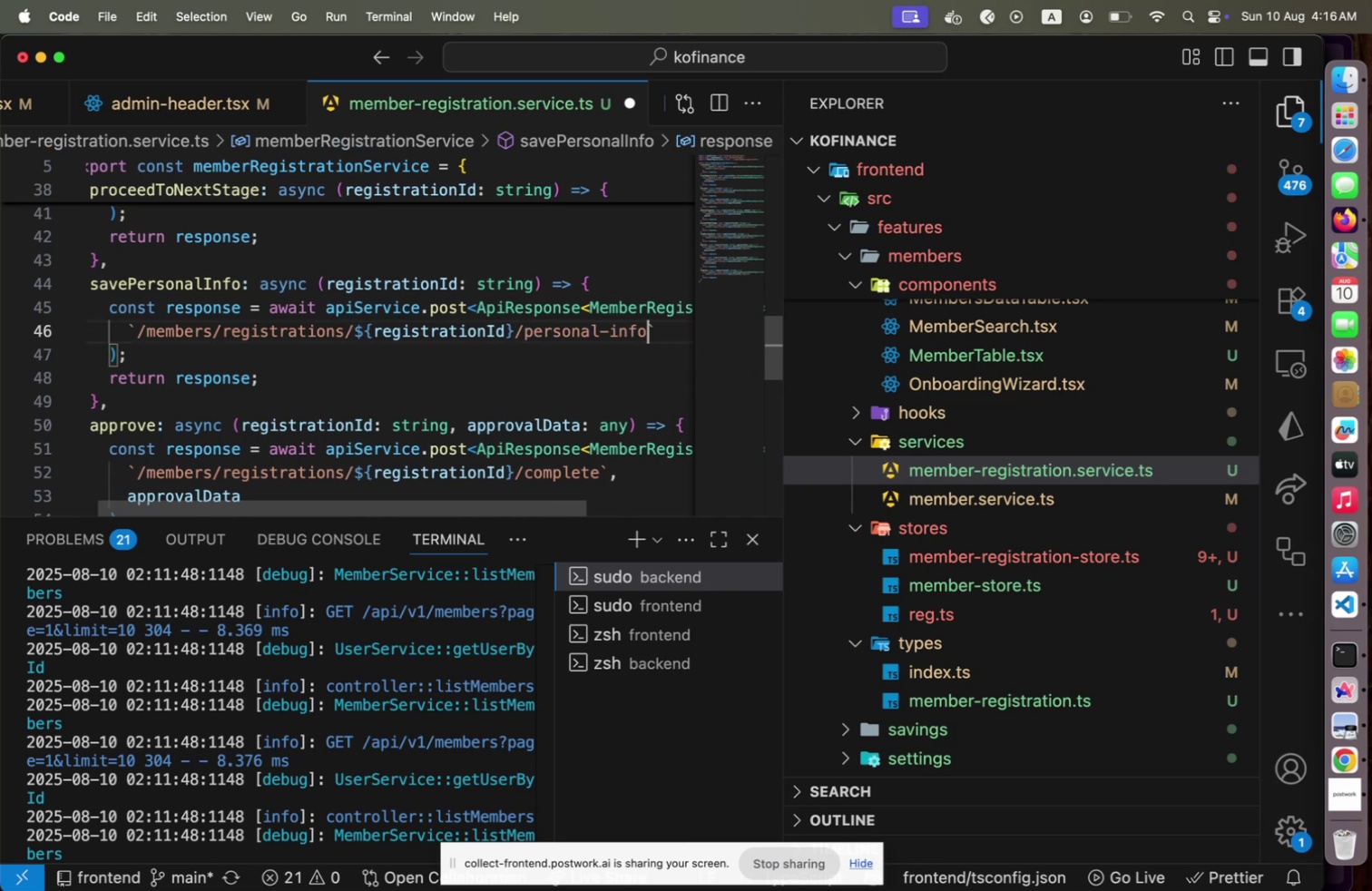 
key(ArrowRight)
 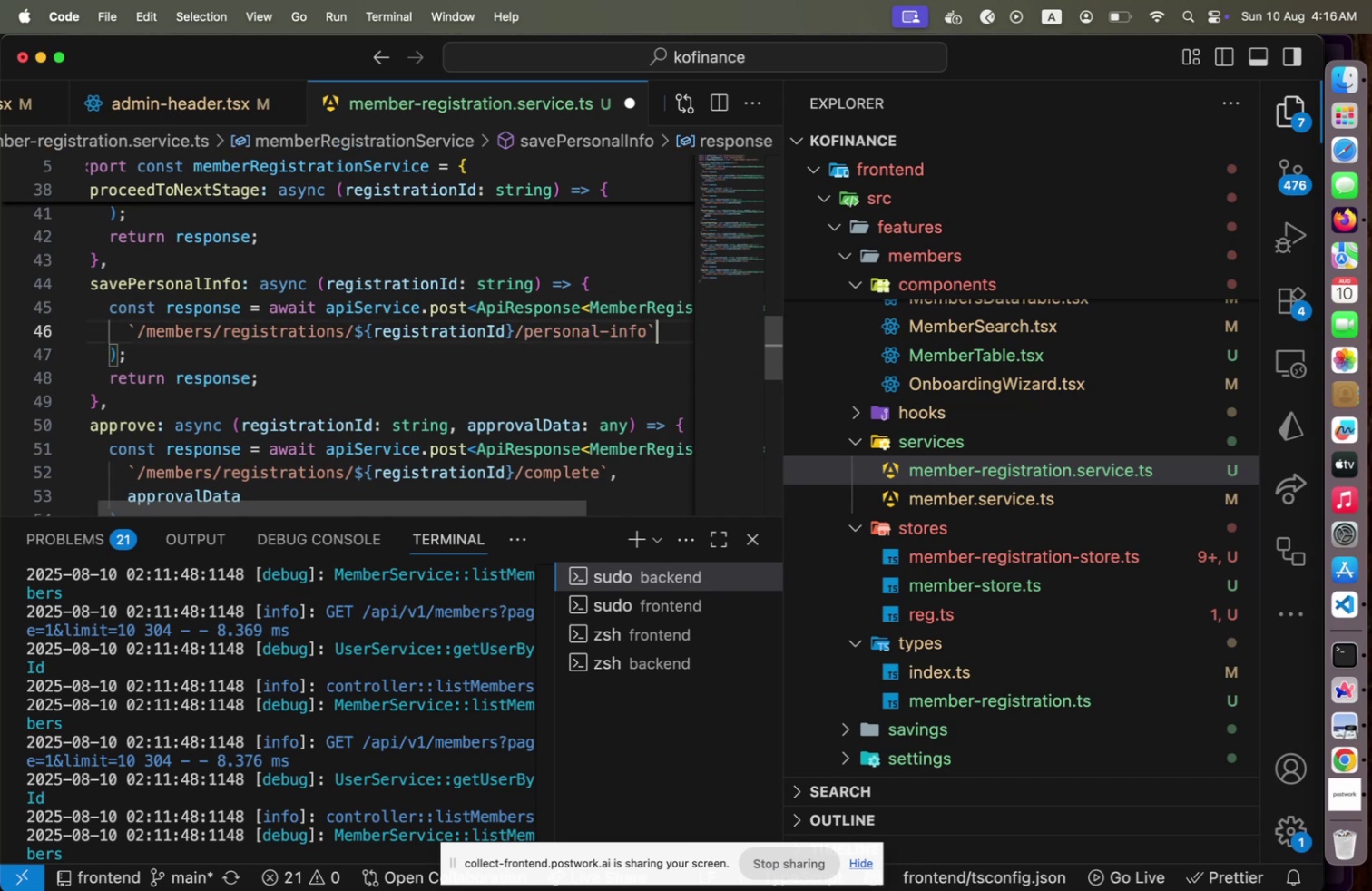 
key(ArrowDown)
 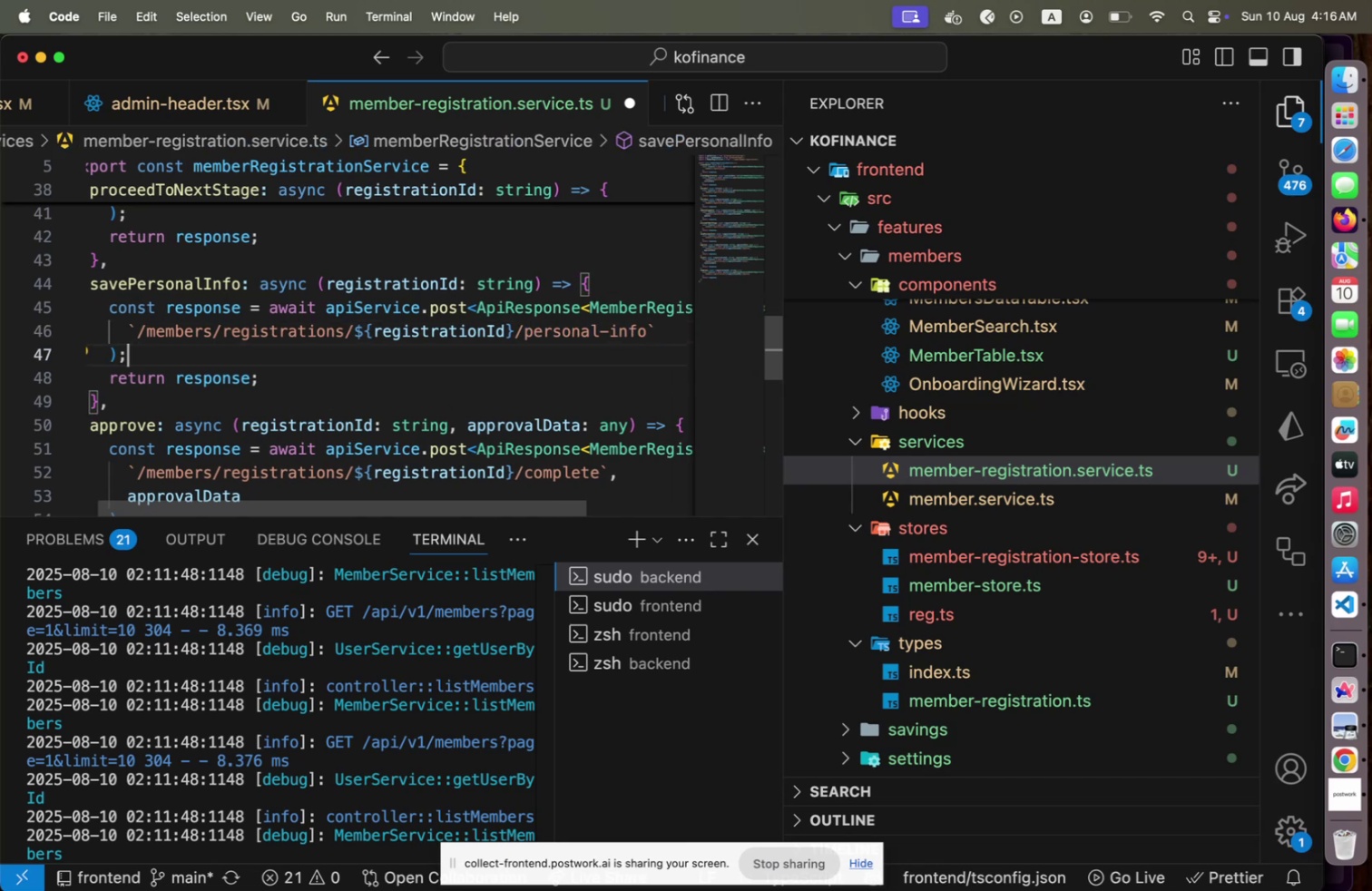 
key(ArrowUp)
 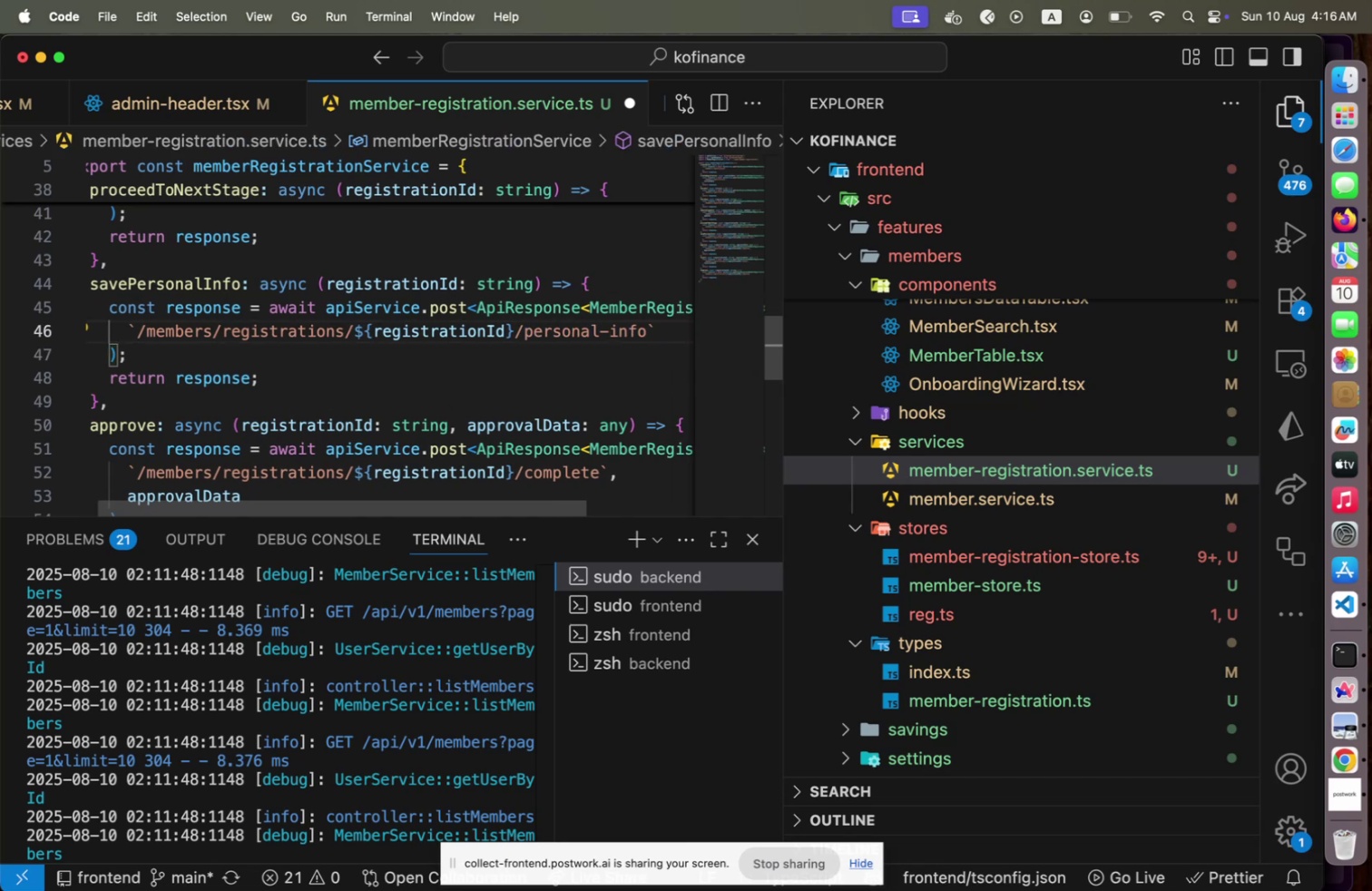 
key(Comma)
 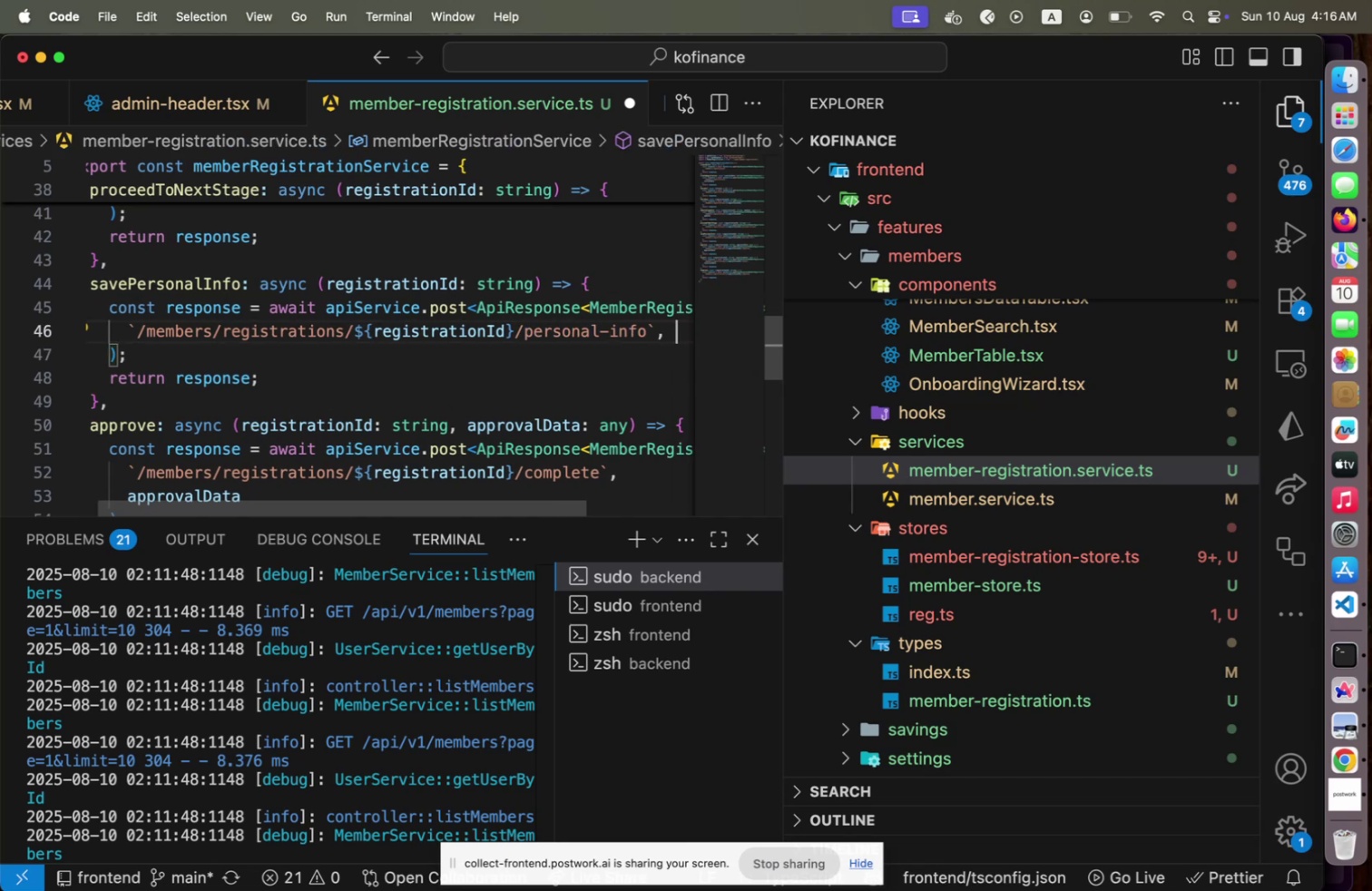 
key(Space)
 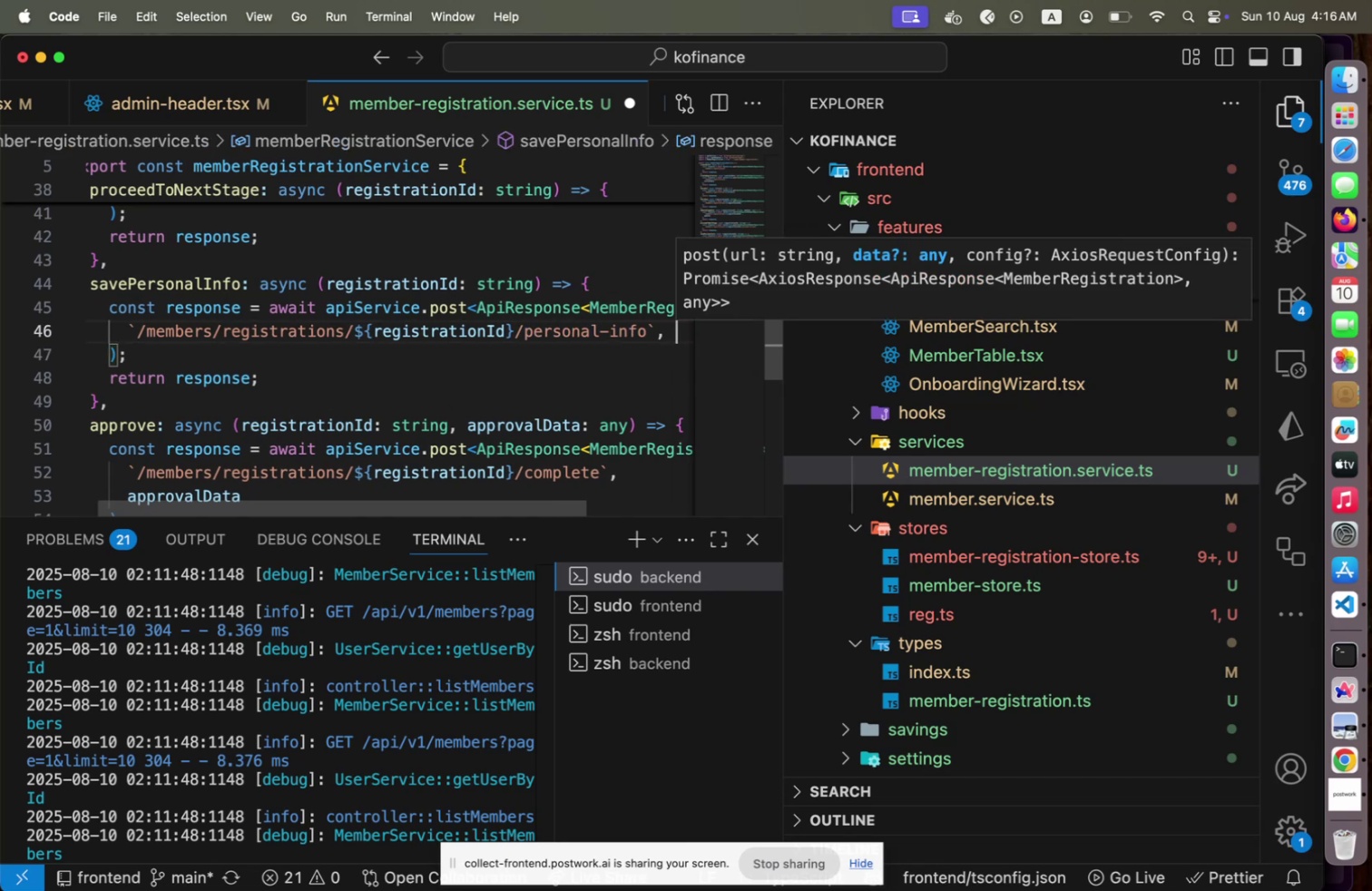 
key(ArrowUp)
 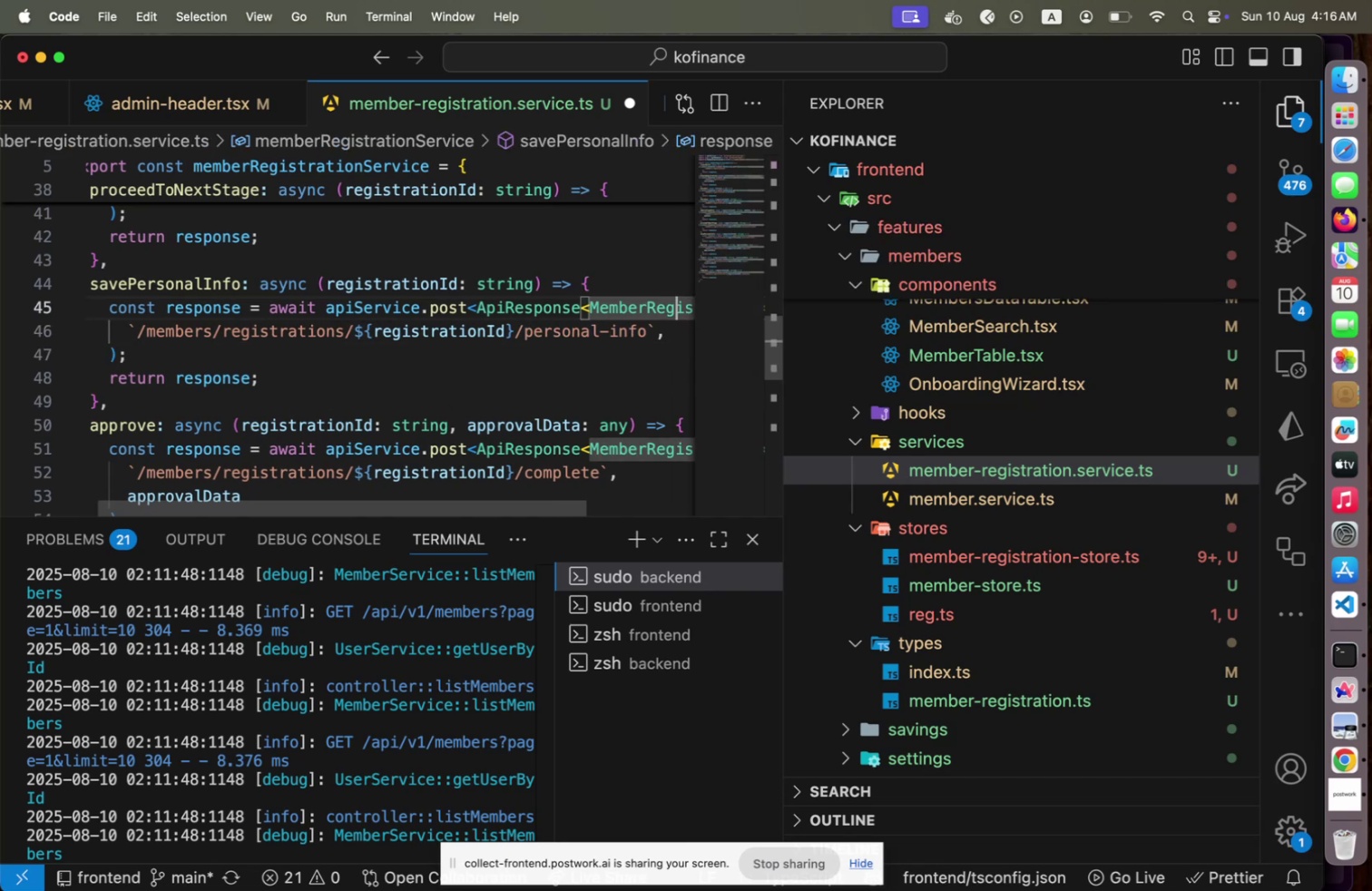 
key(ArrowUp)
 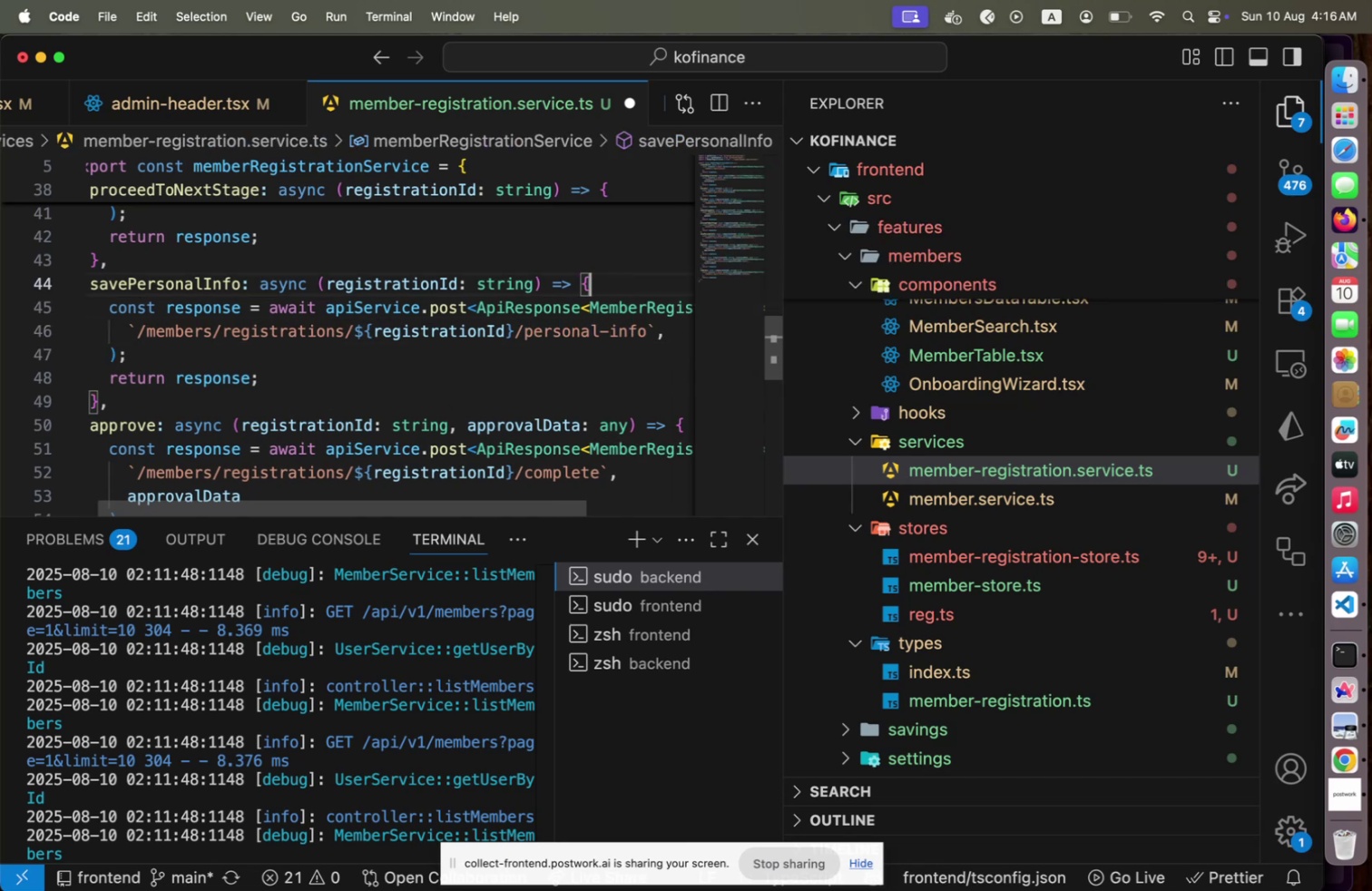 
hold_key(key=ArrowLeft, duration=1.01)
 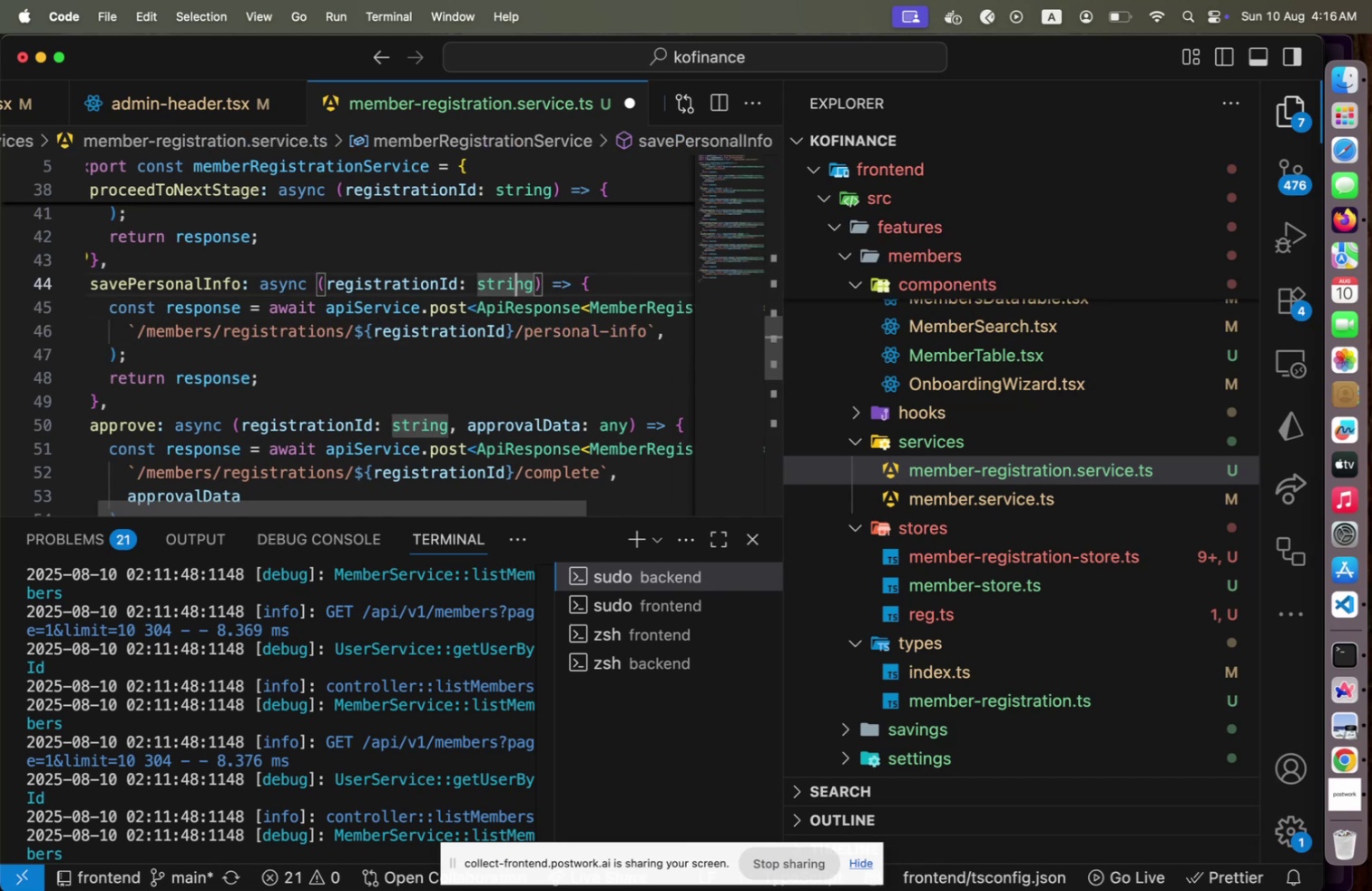 
key(ArrowRight)
 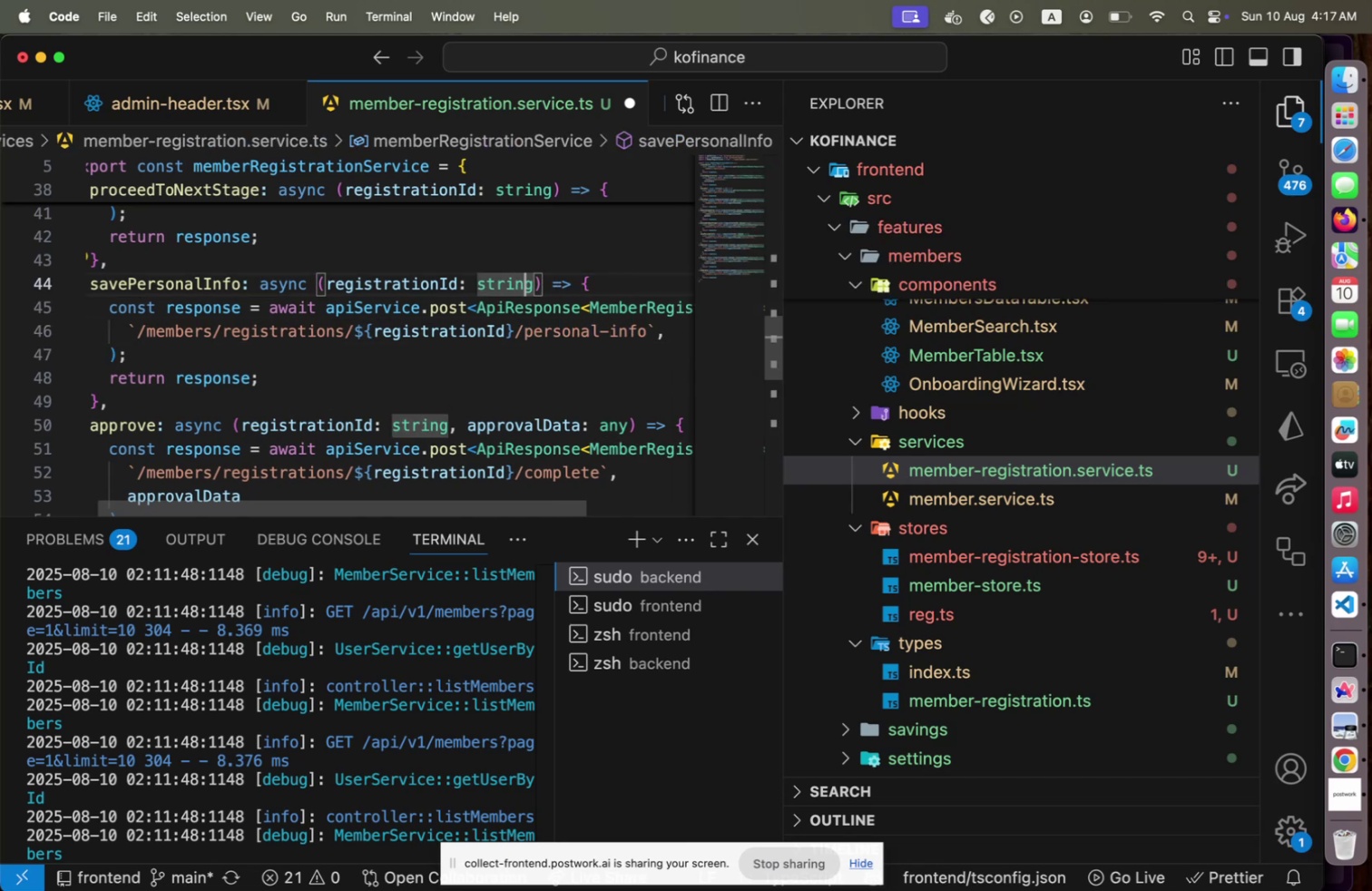 
key(ArrowRight)
 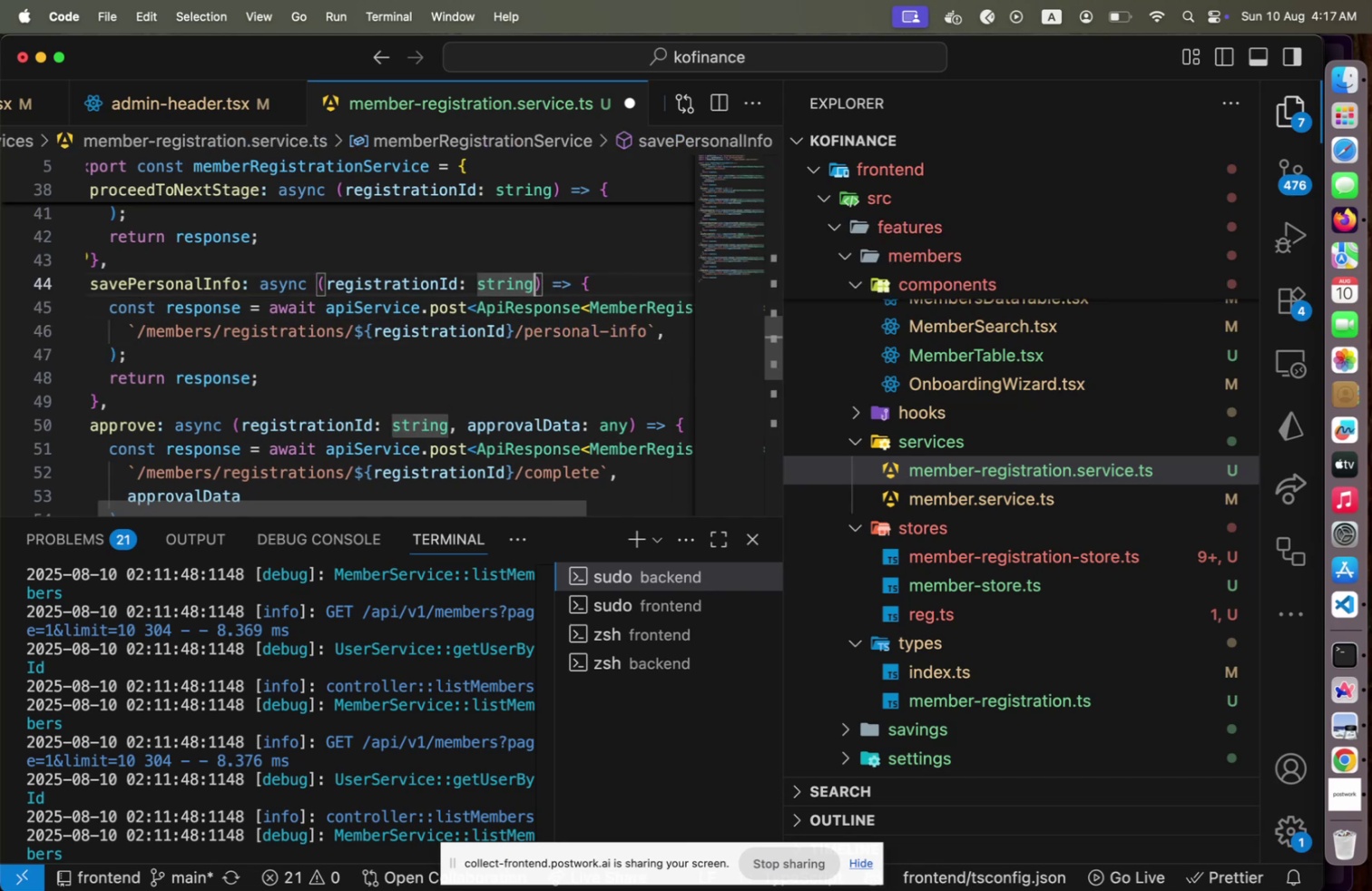 
type(, personalInfo: d)
key(Backspace)
type(any)
 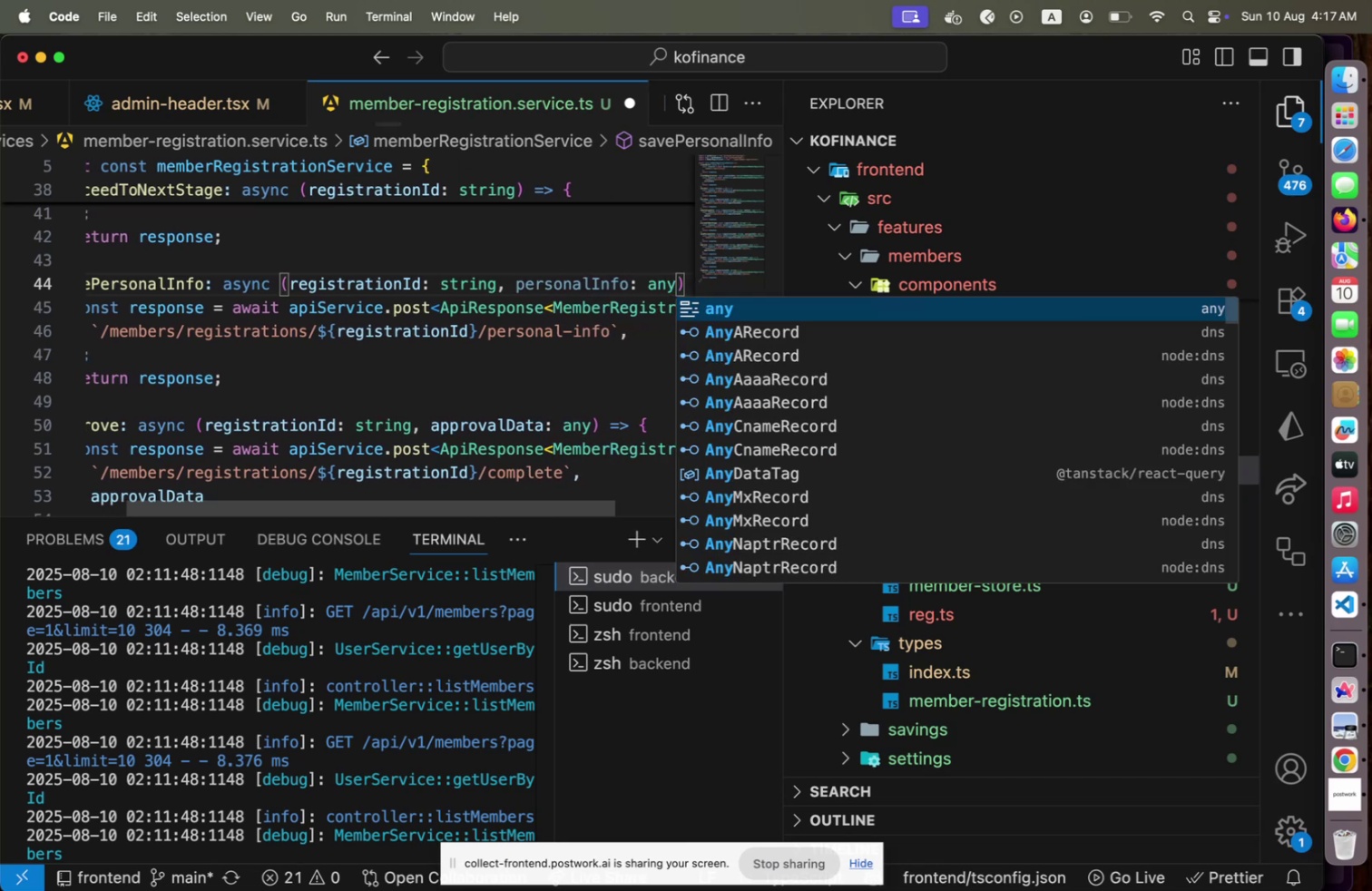 
 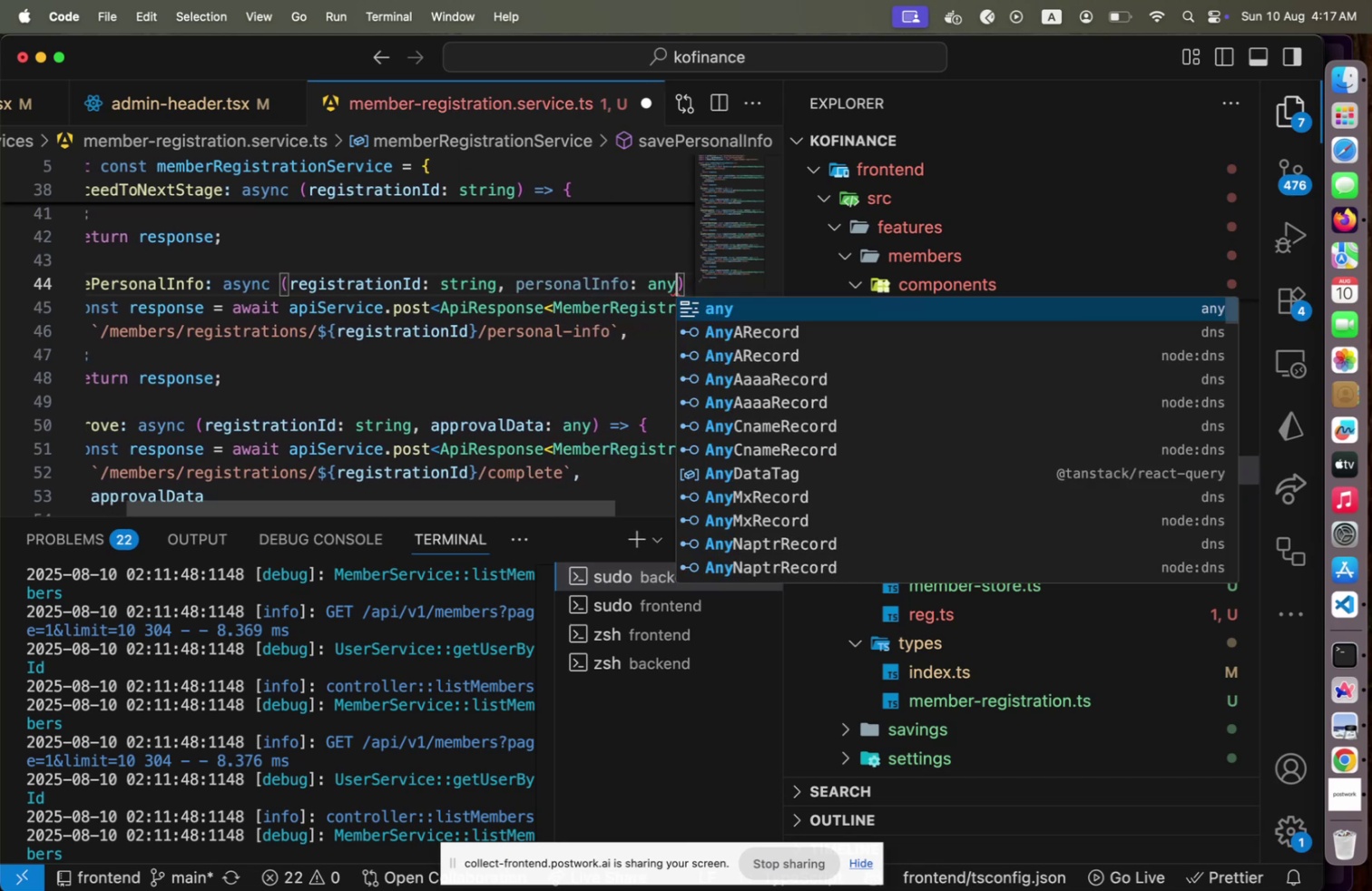 
key(ArrowRight)
 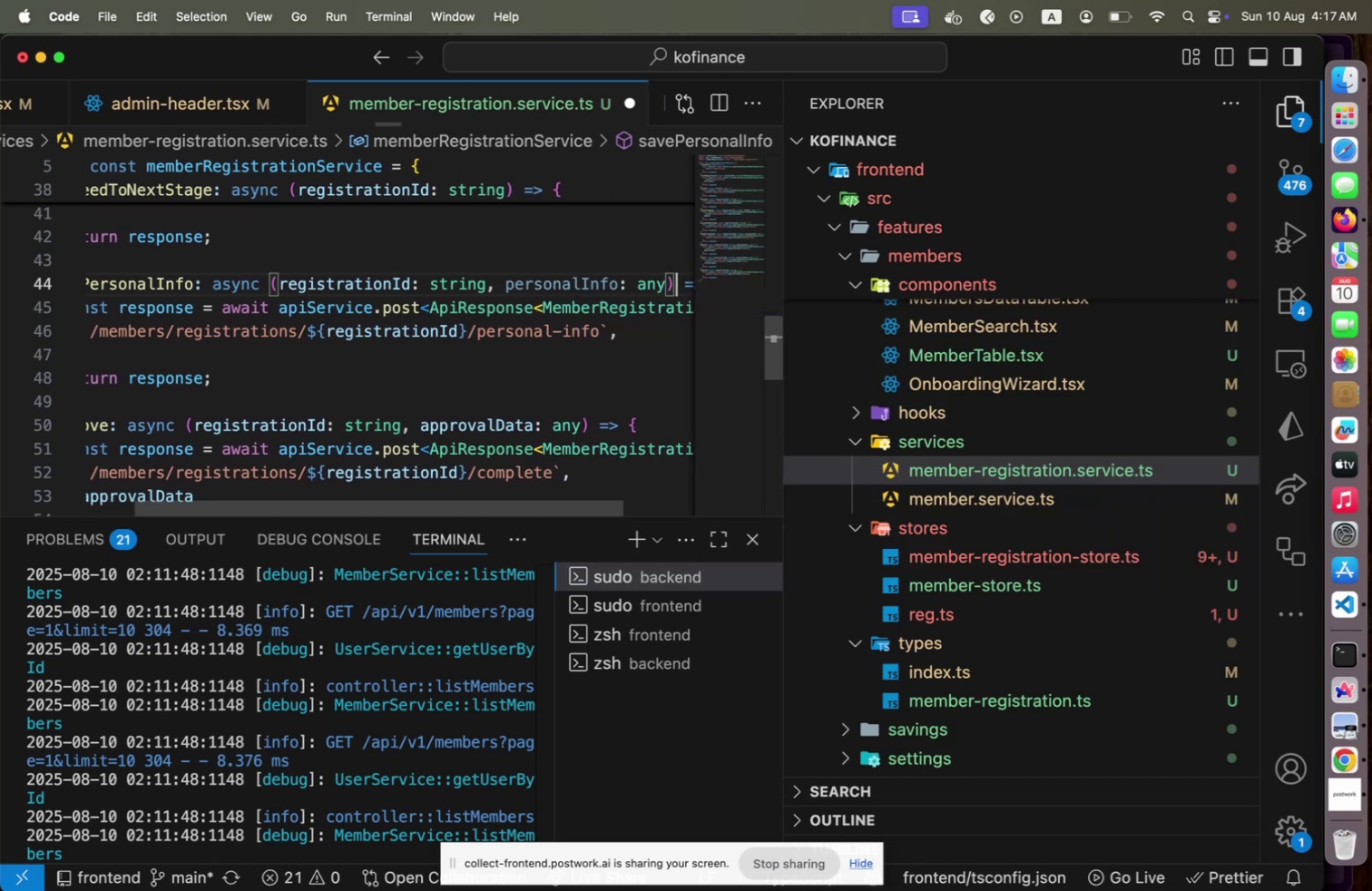 
key(ArrowDown)
 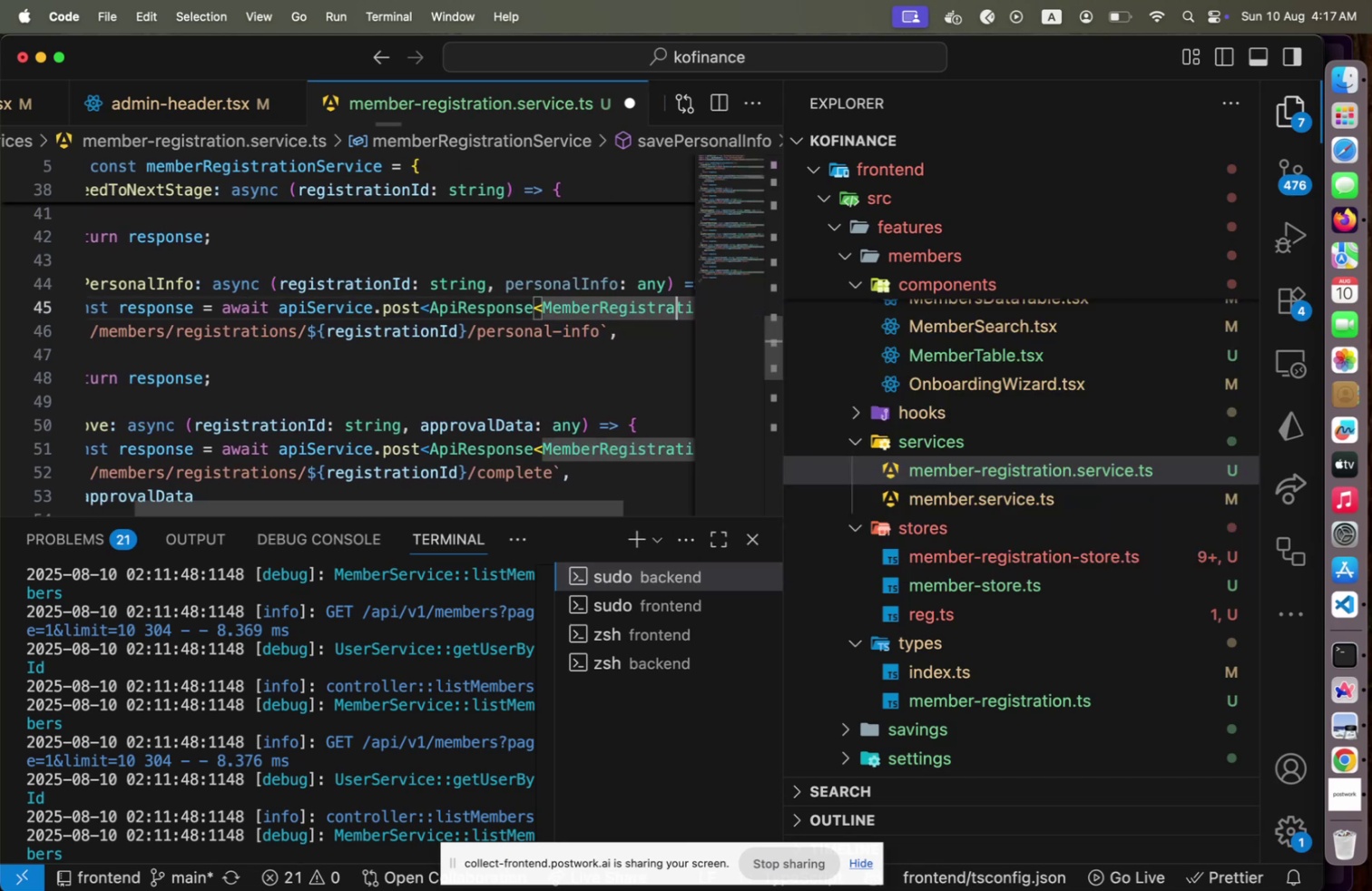 
key(ArrowDown)
 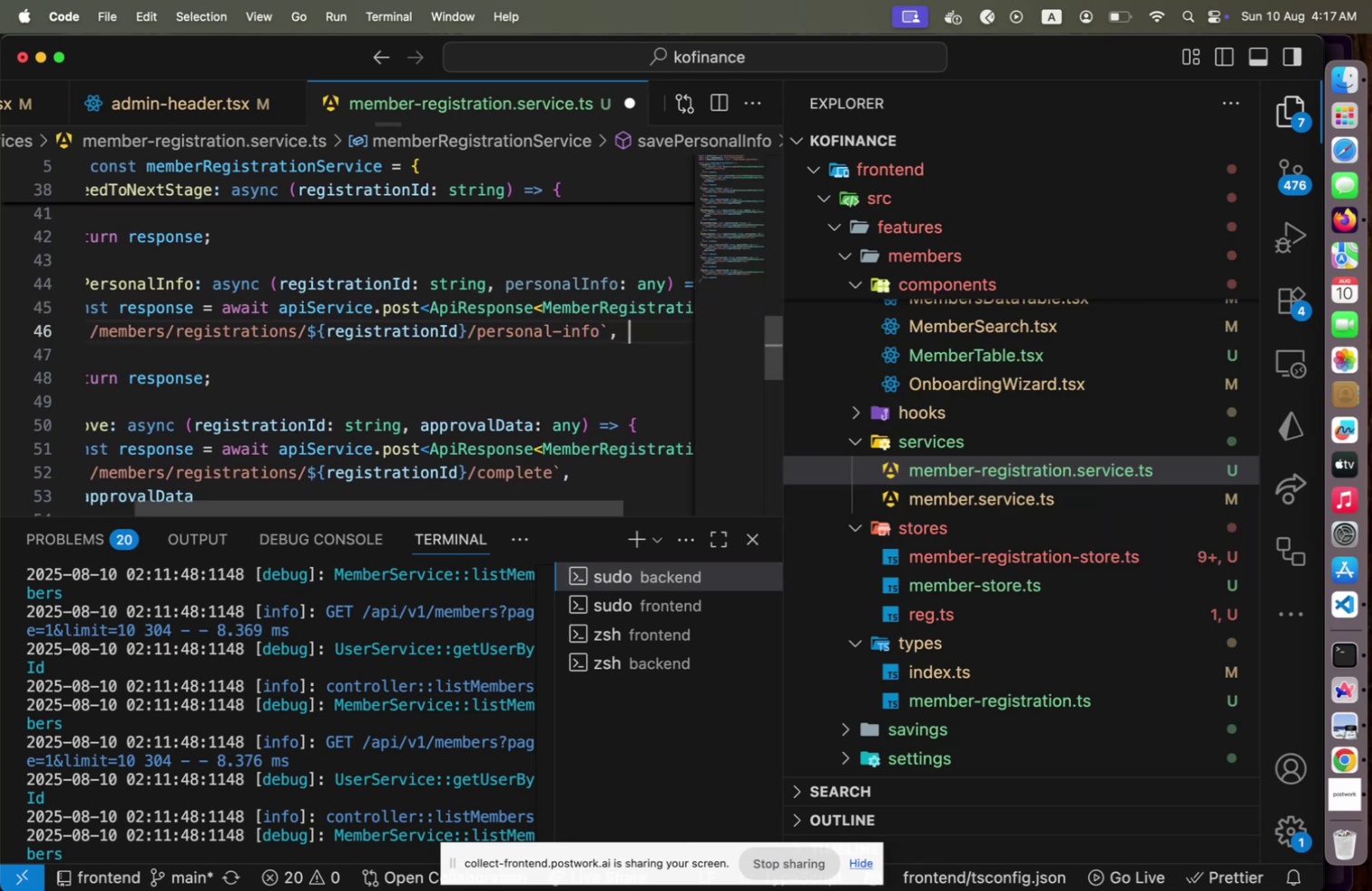 
key(ArrowLeft)
 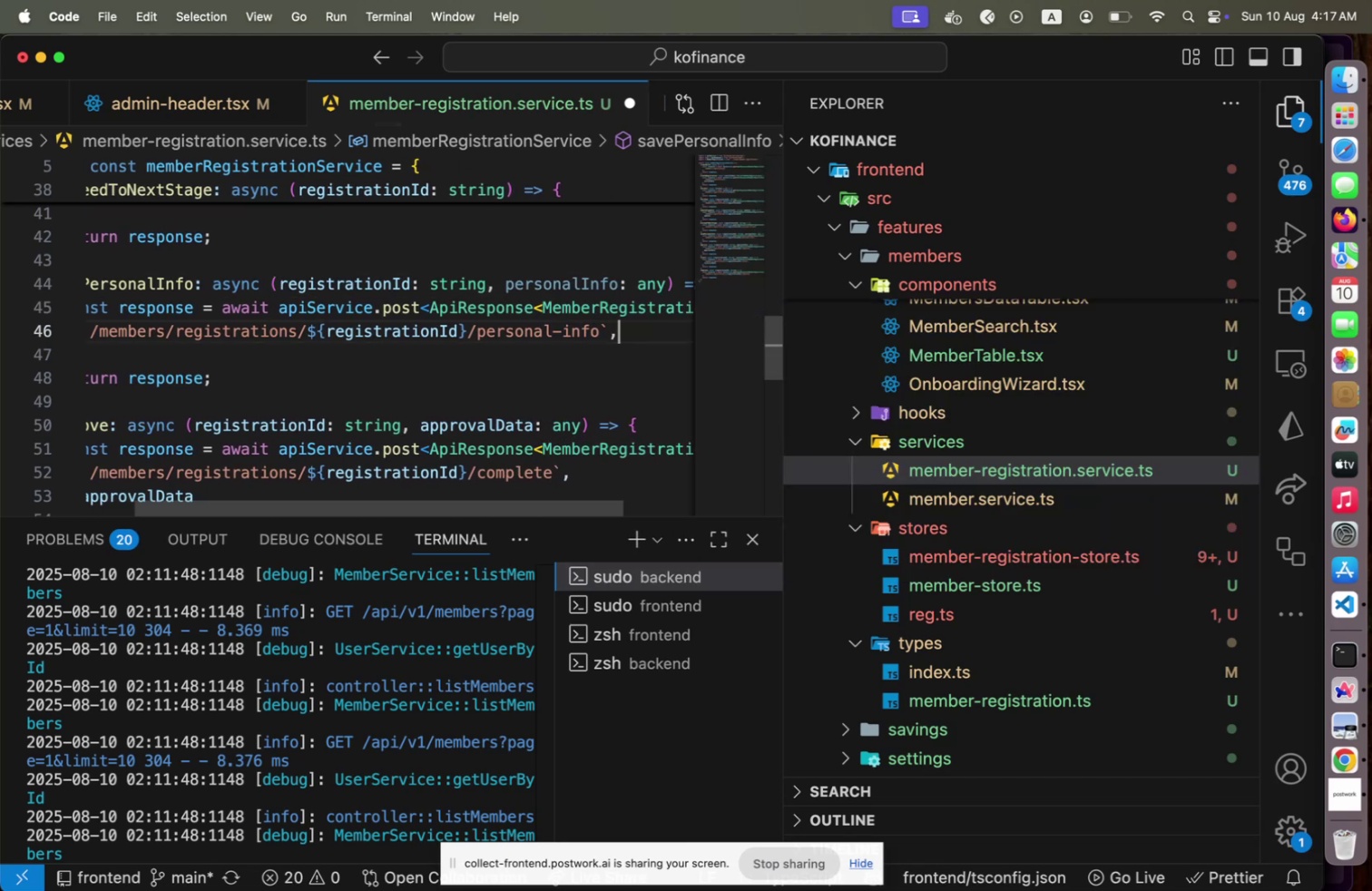 
type( per)
 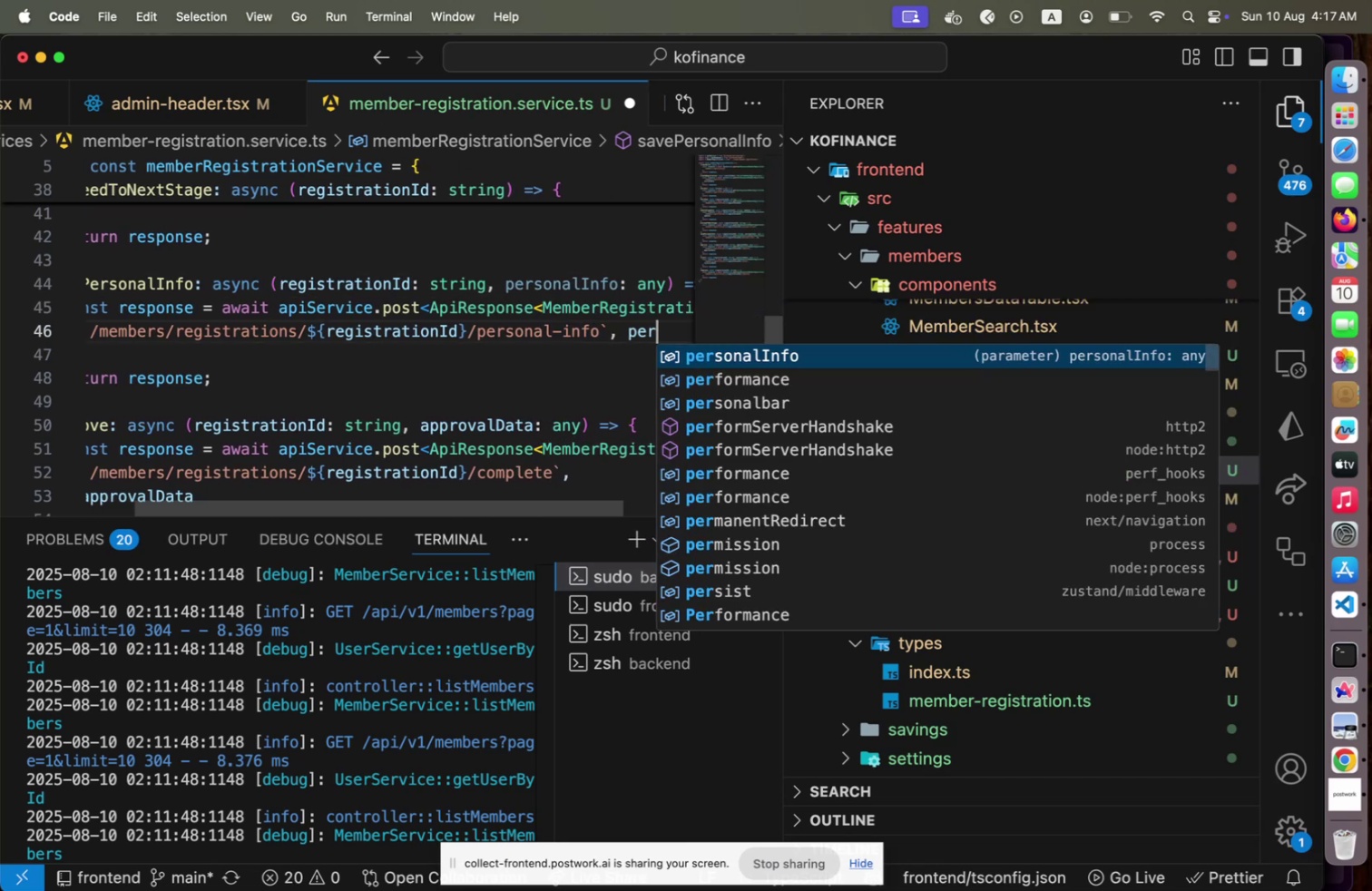 
key(Enter)
 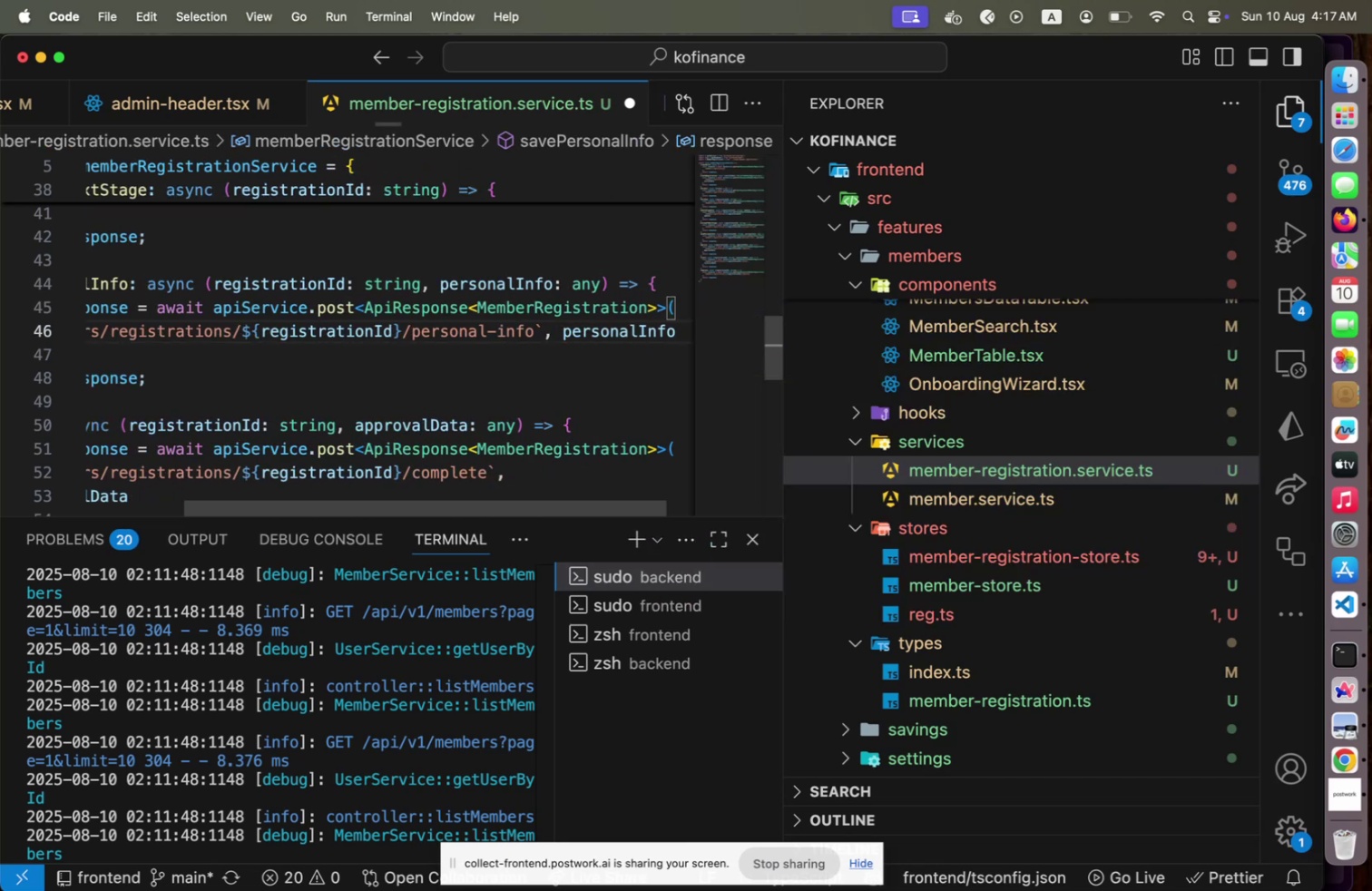 
key(Alt+Shift+F)
 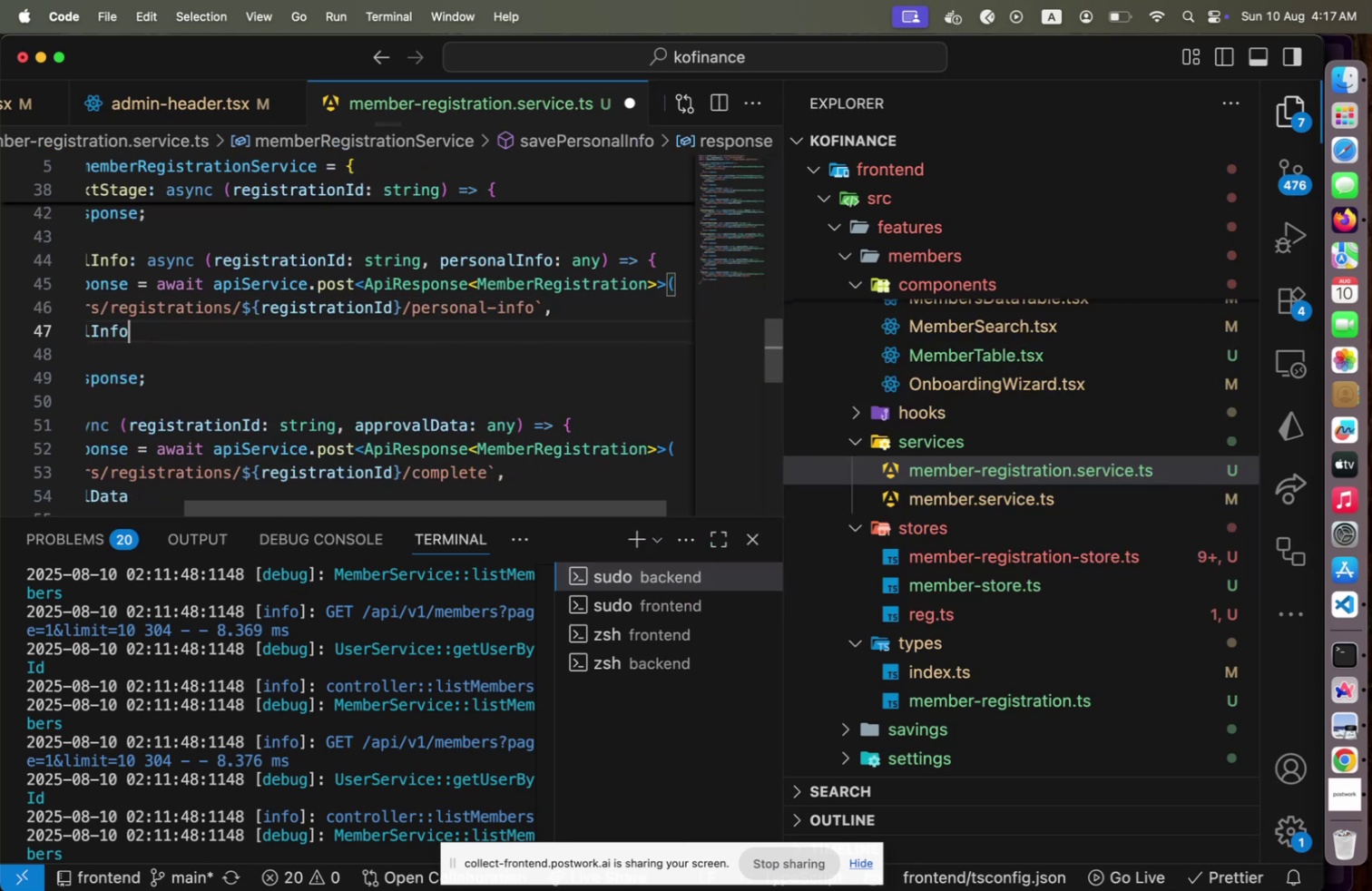 
key(Home)
 